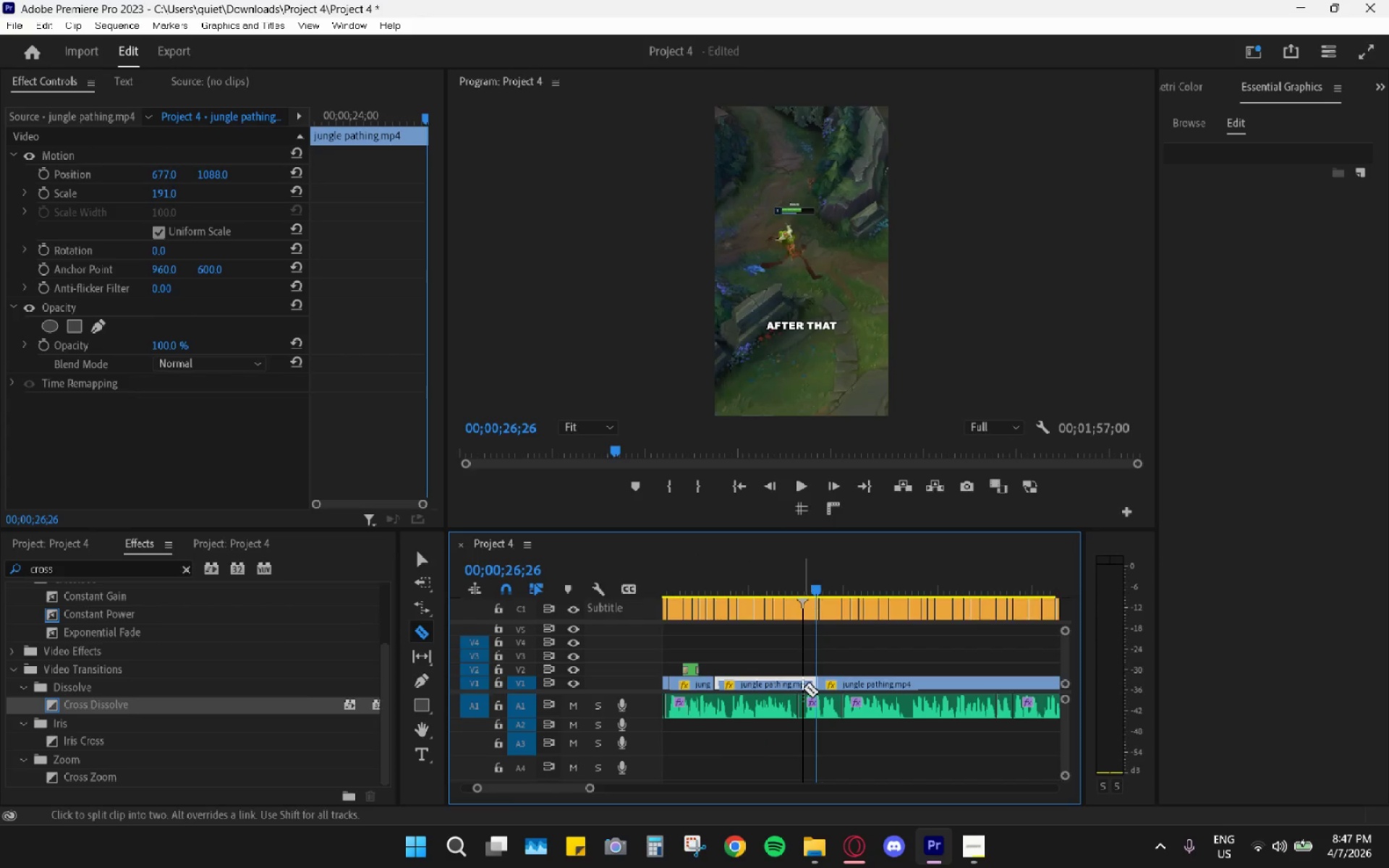 
key(H)
 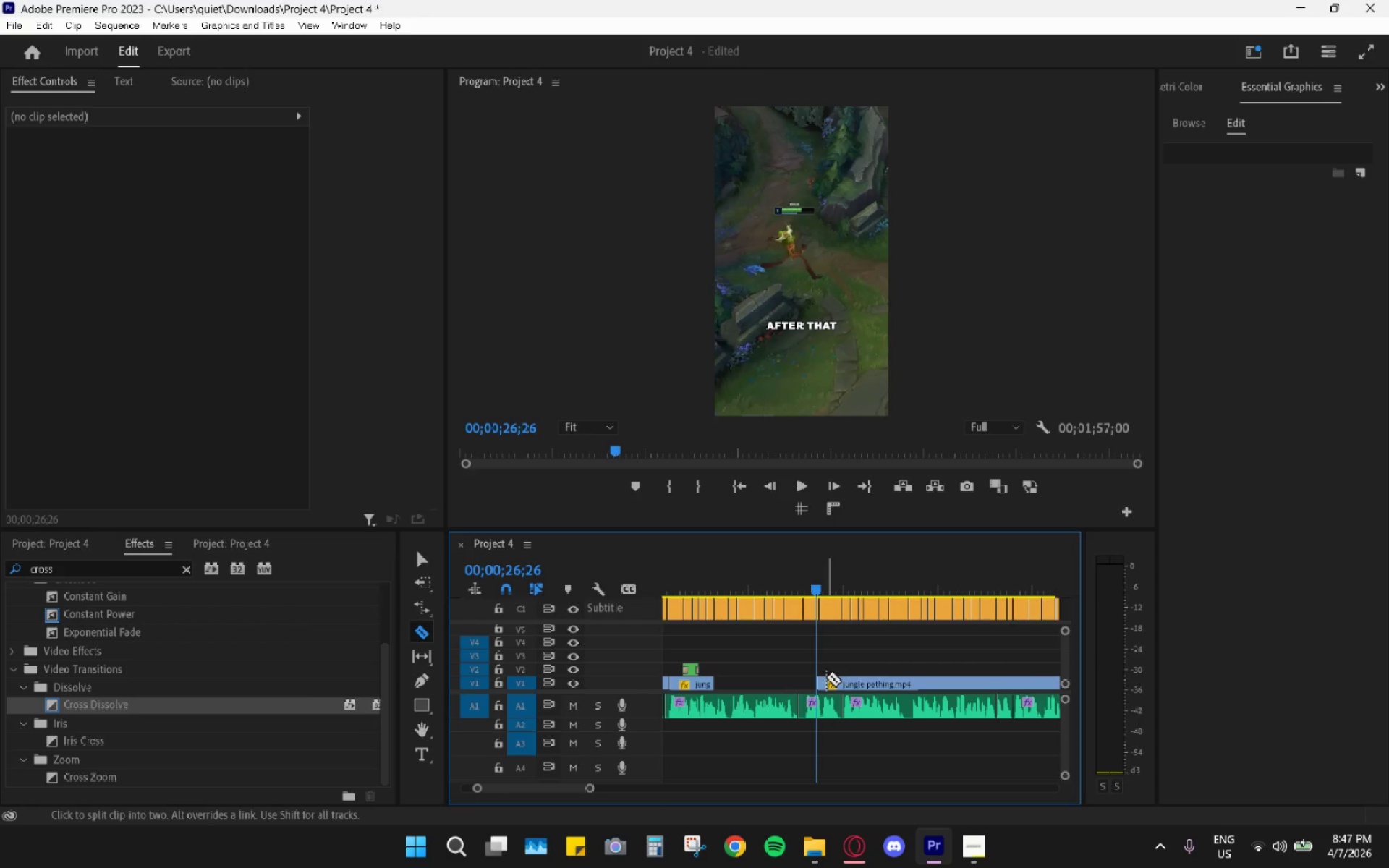 
key(V)
 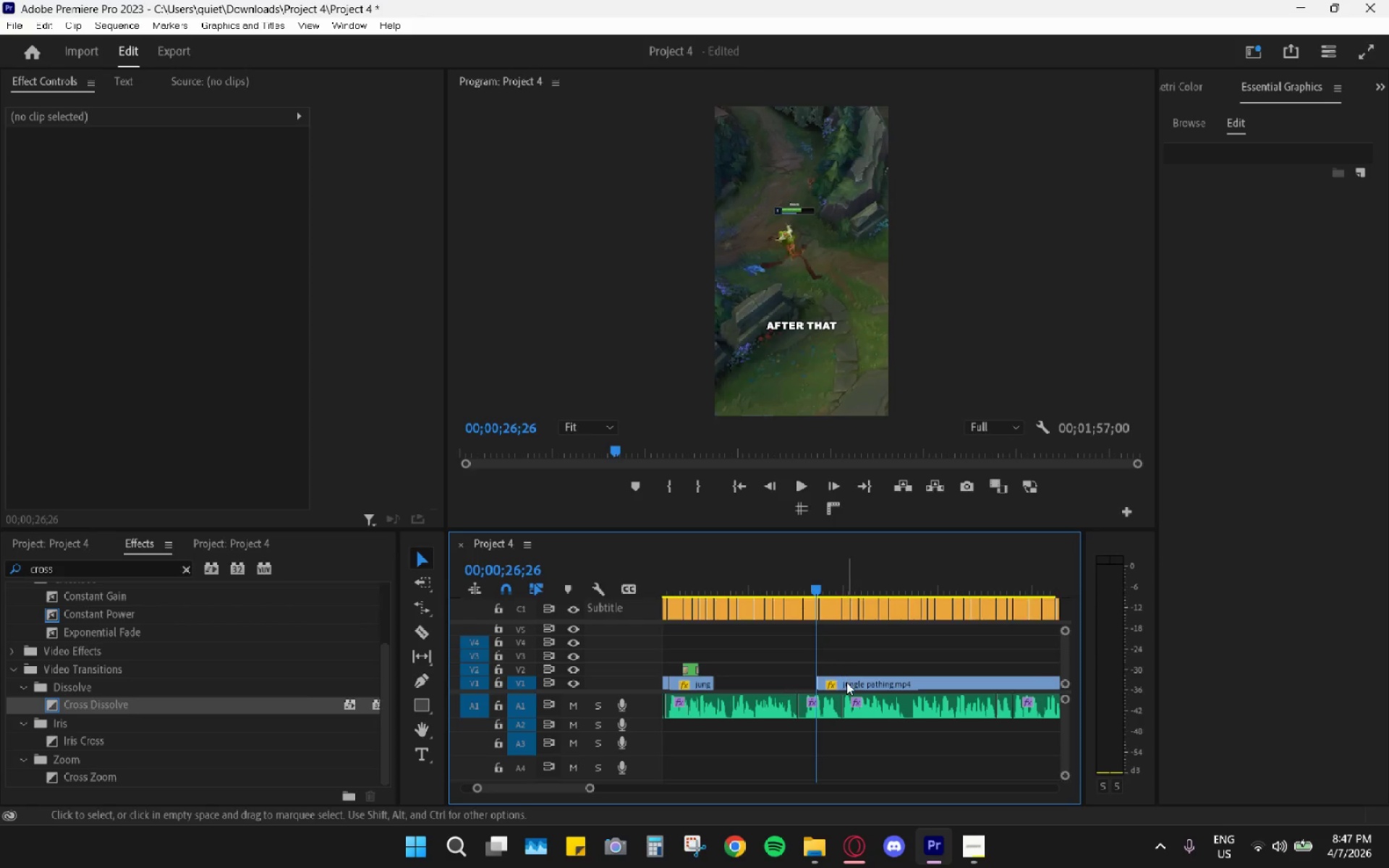 
left_click_drag(start_coordinate=[846, 682], to_coordinate=[745, 687])
 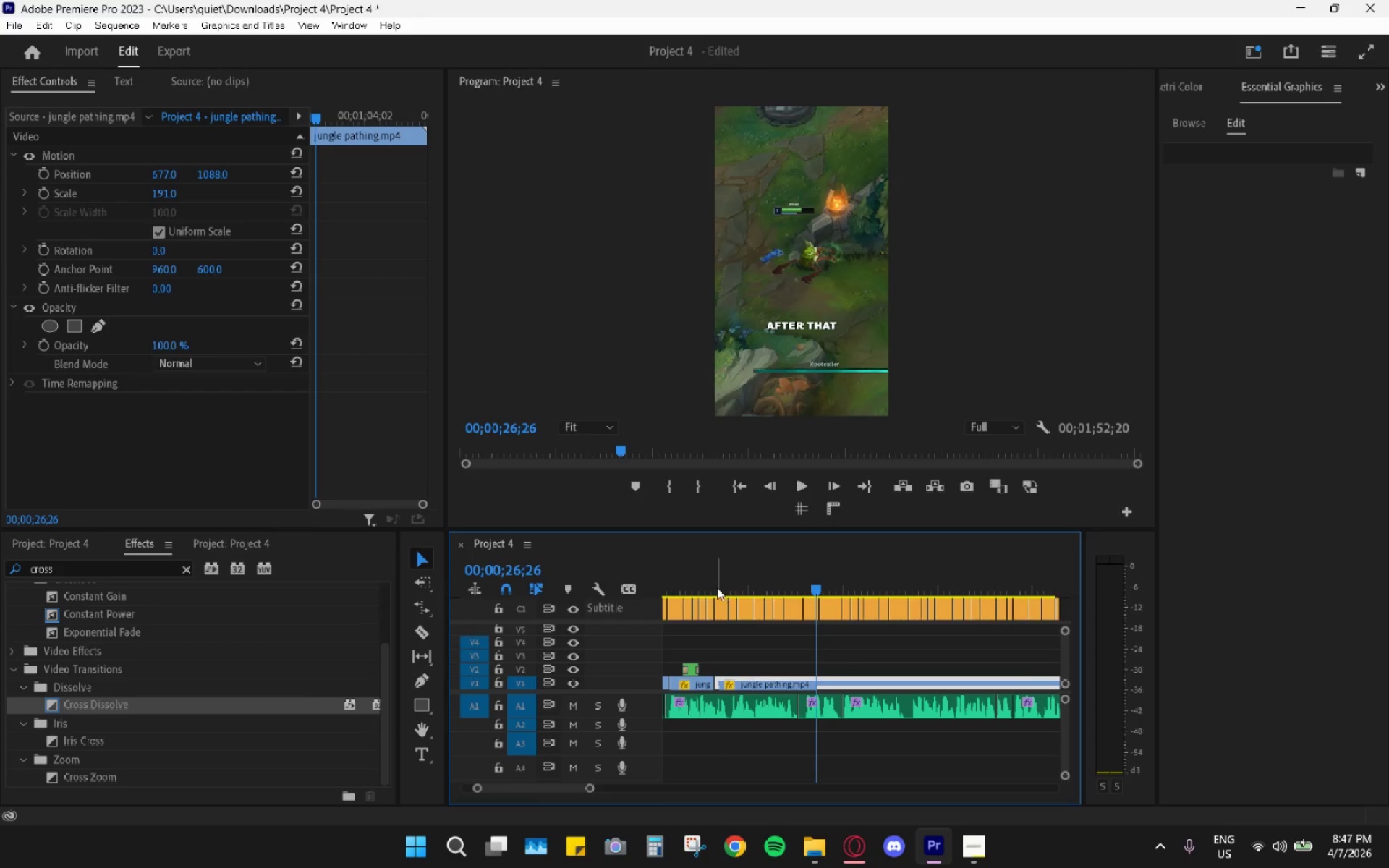 
left_click_drag(start_coordinate=[712, 584], to_coordinate=[665, 592])
 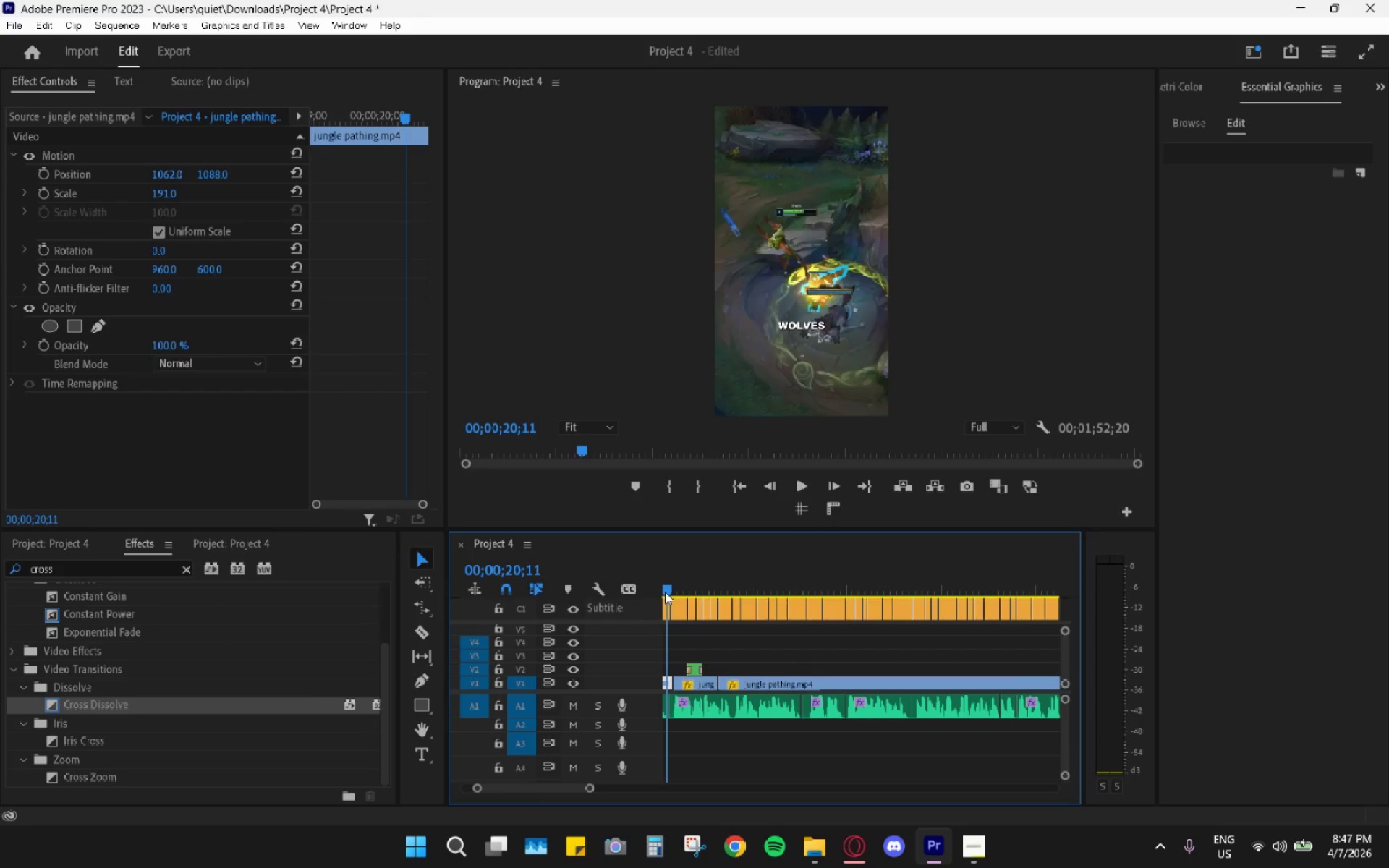 
key(Space)
 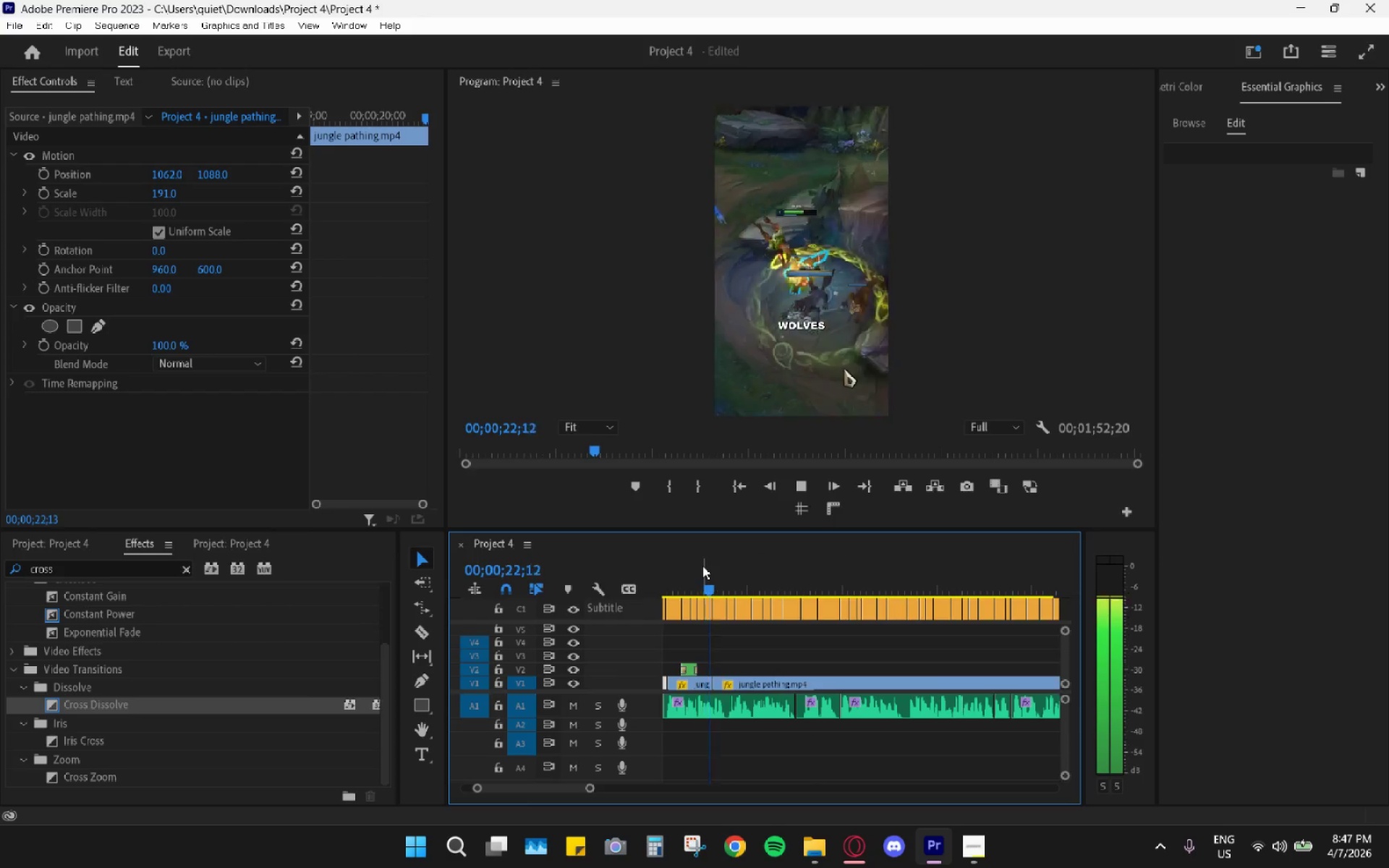 
key(Space)
 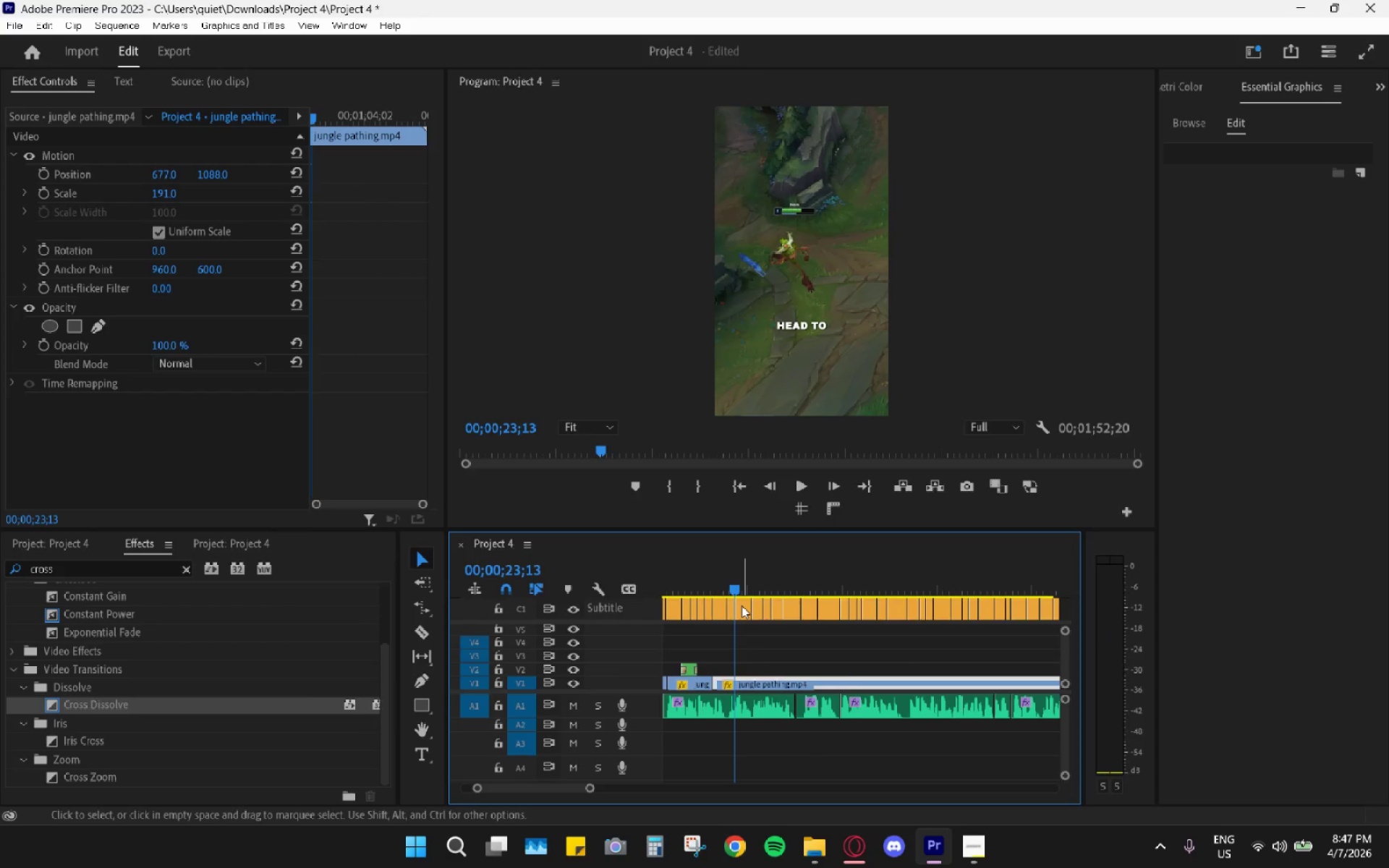 
key(Control+Z)
 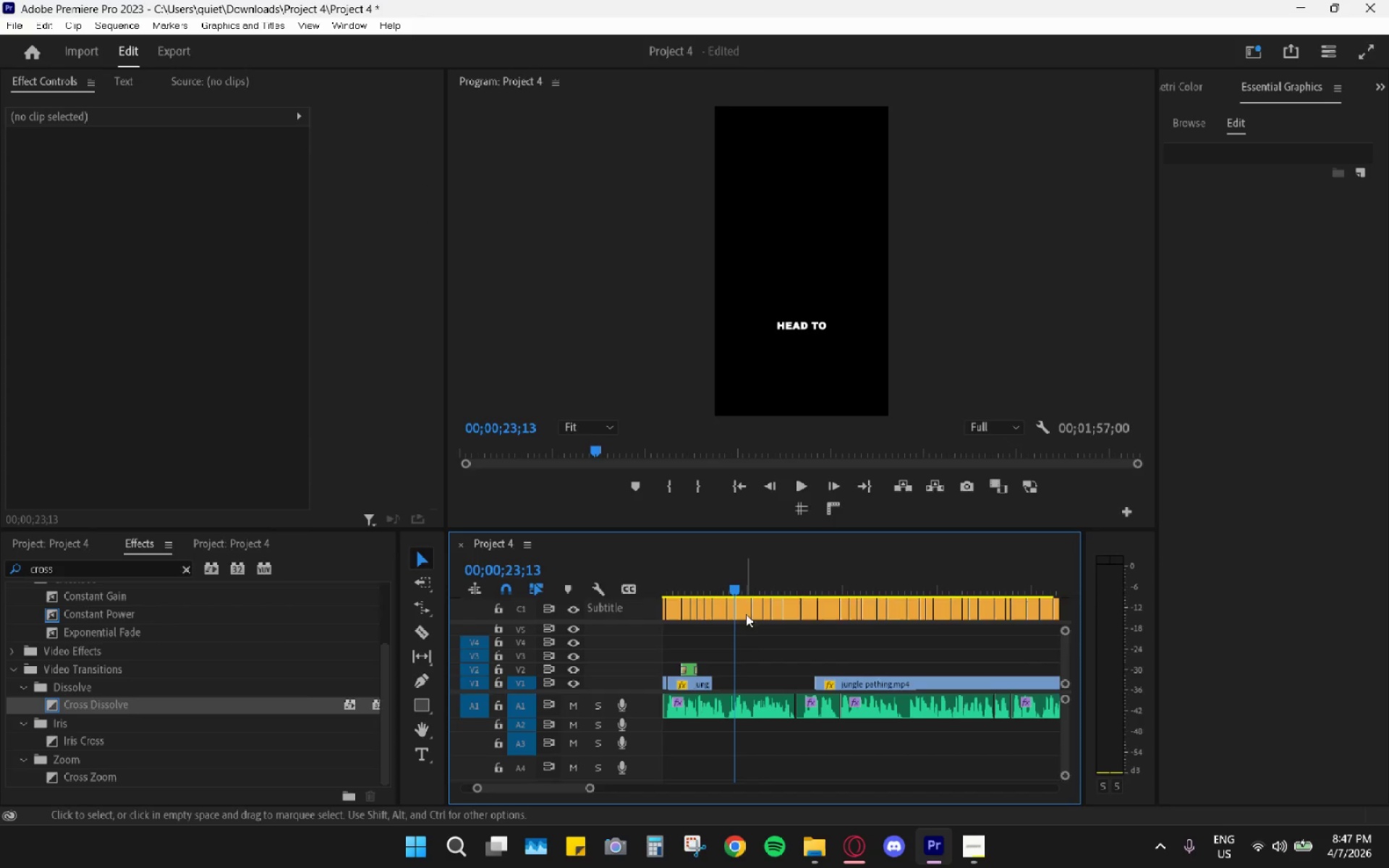 
key(Control+Z)
 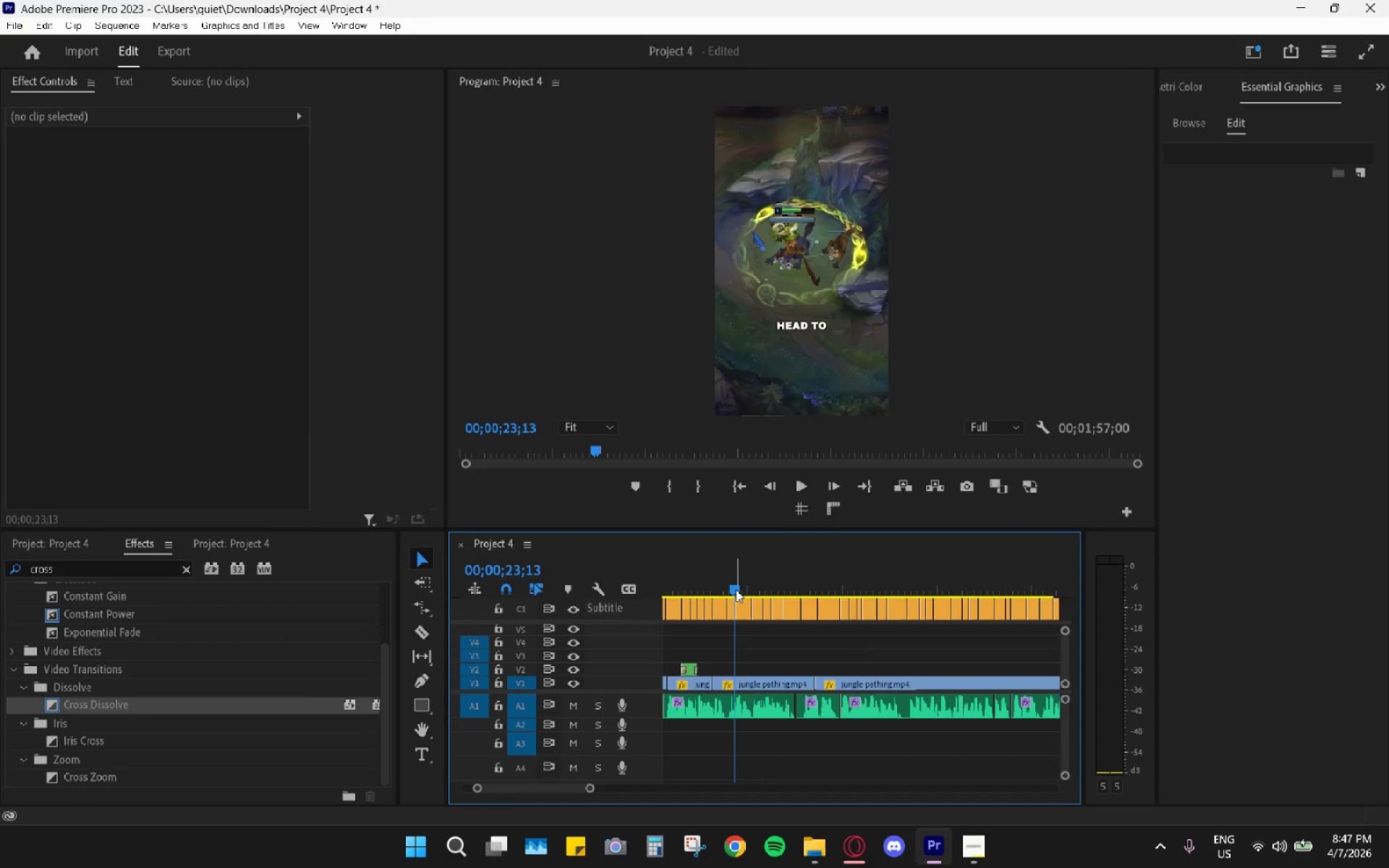 
left_click_drag(start_coordinate=[729, 581], to_coordinate=[705, 580])
 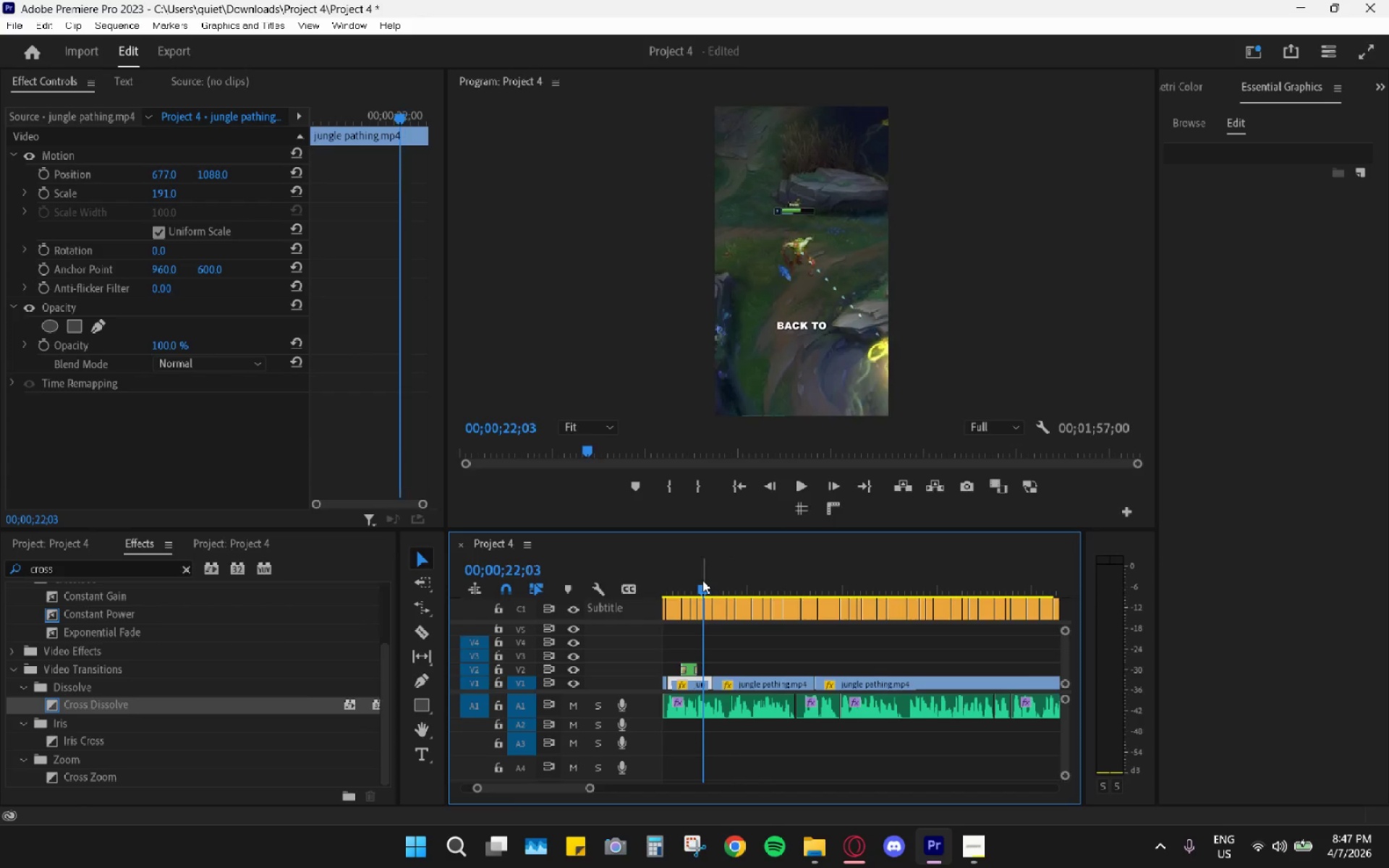 
key(Space)
 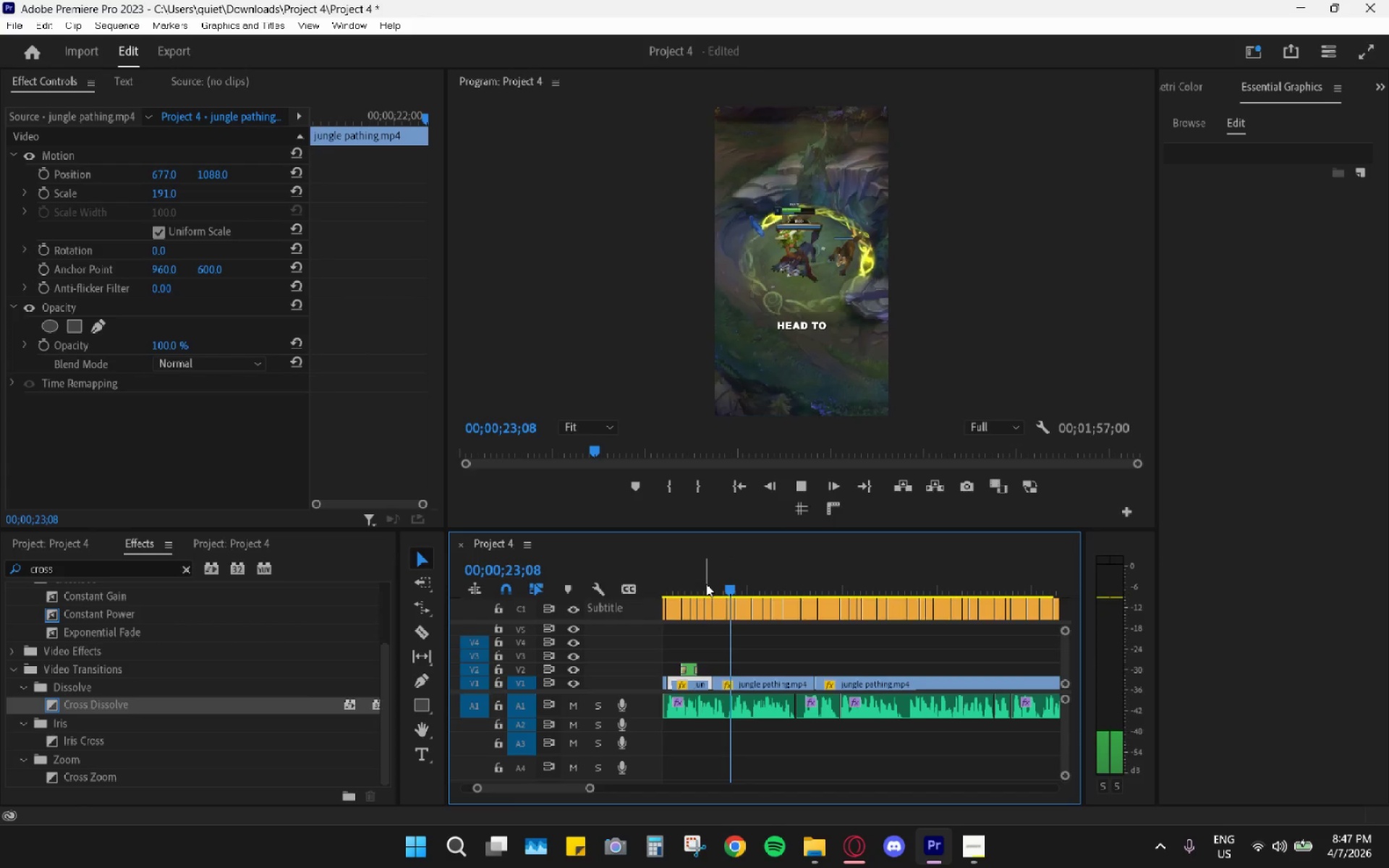 
key(Space)
 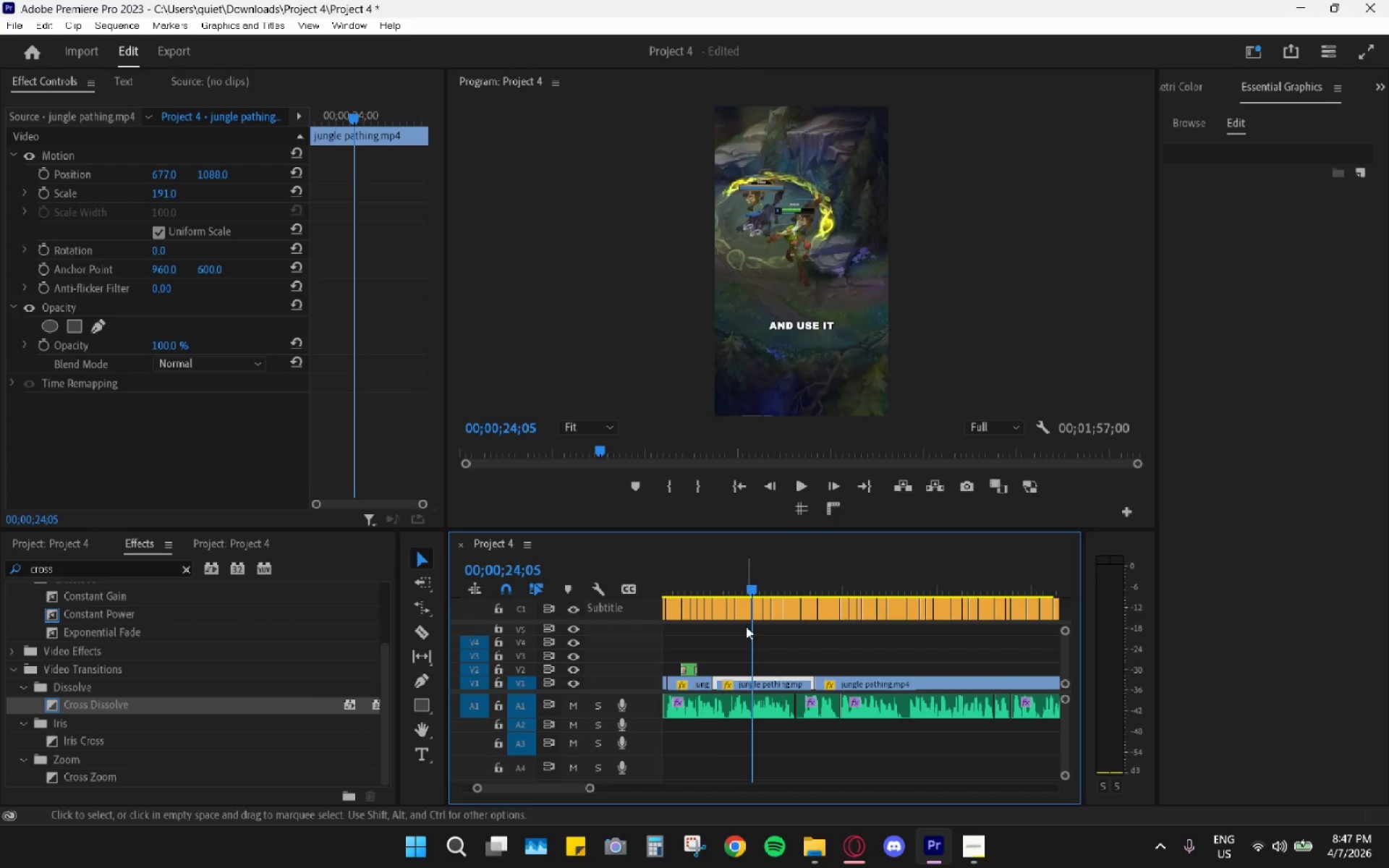 
key(Space)
 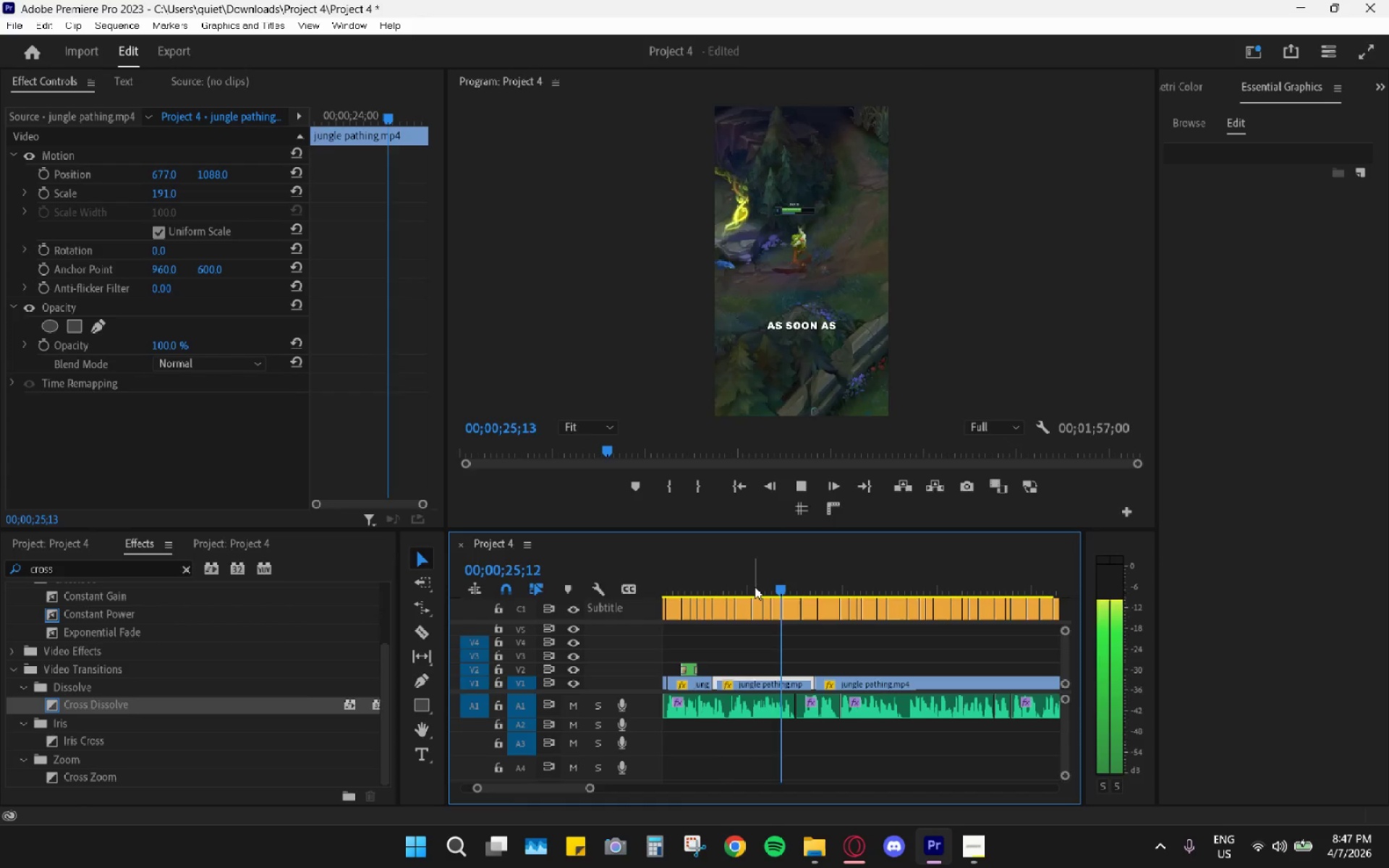 
key(Space)
 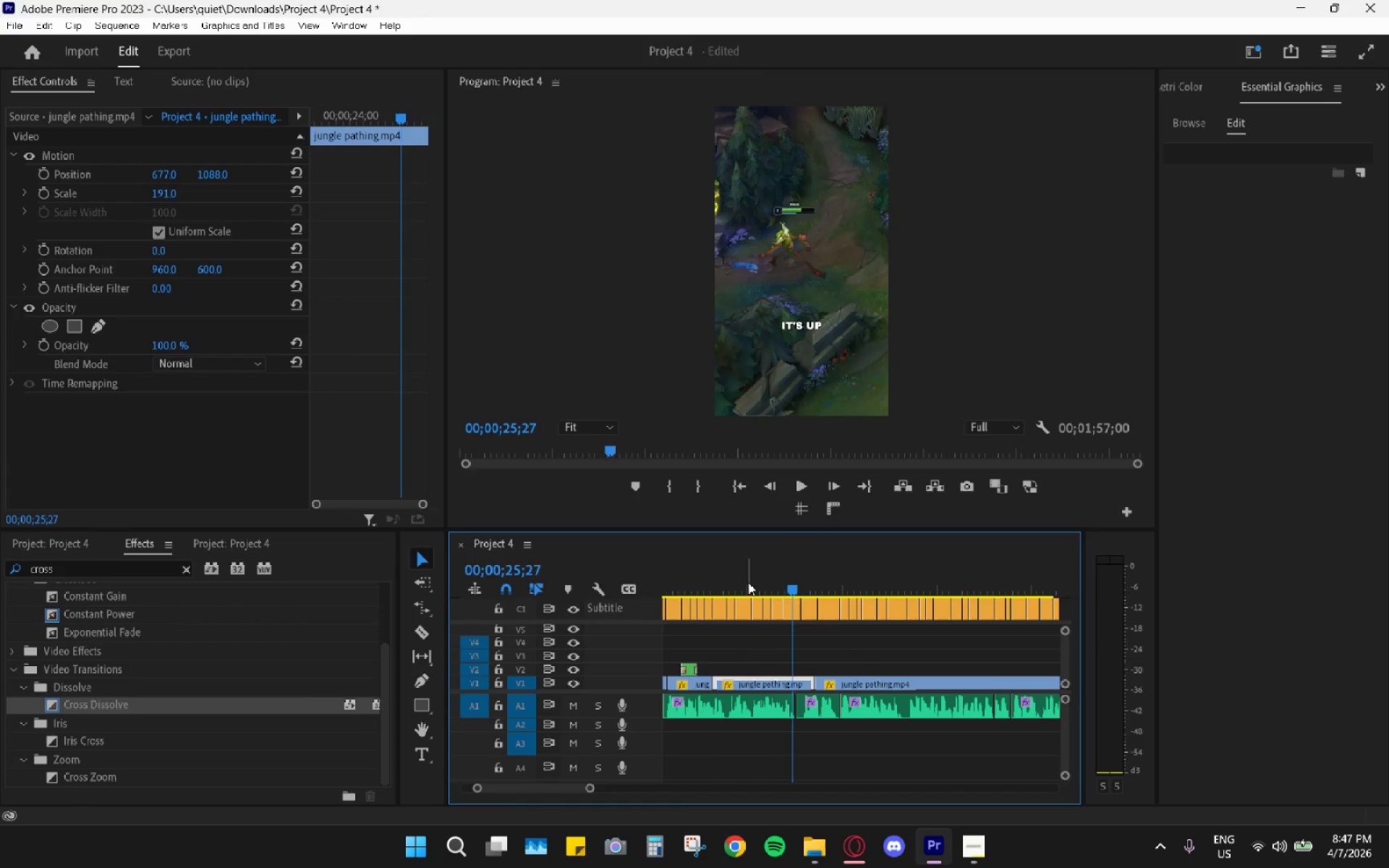 
left_click_drag(start_coordinate=[748, 582], to_coordinate=[717, 584])
 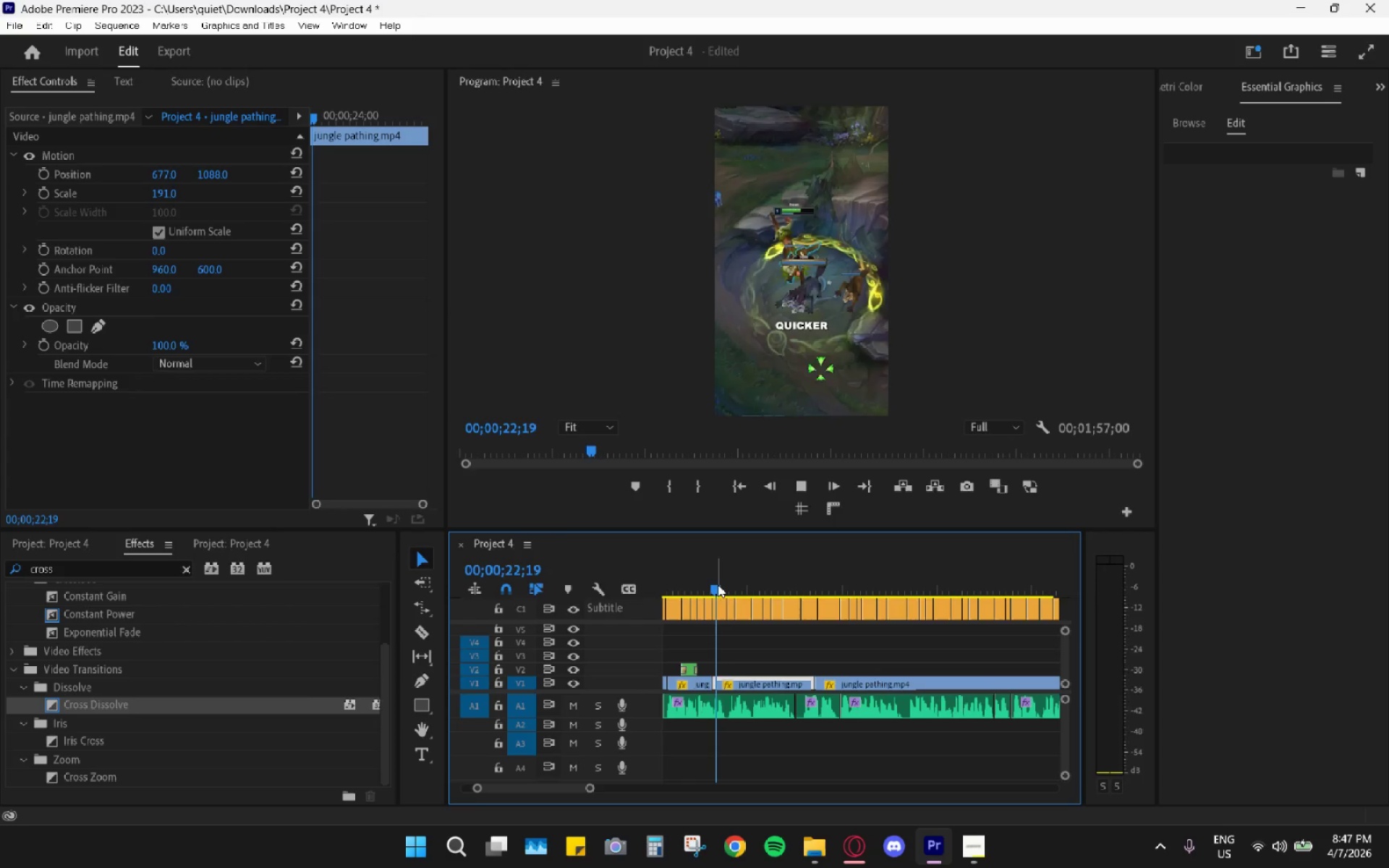 
key(Space)
 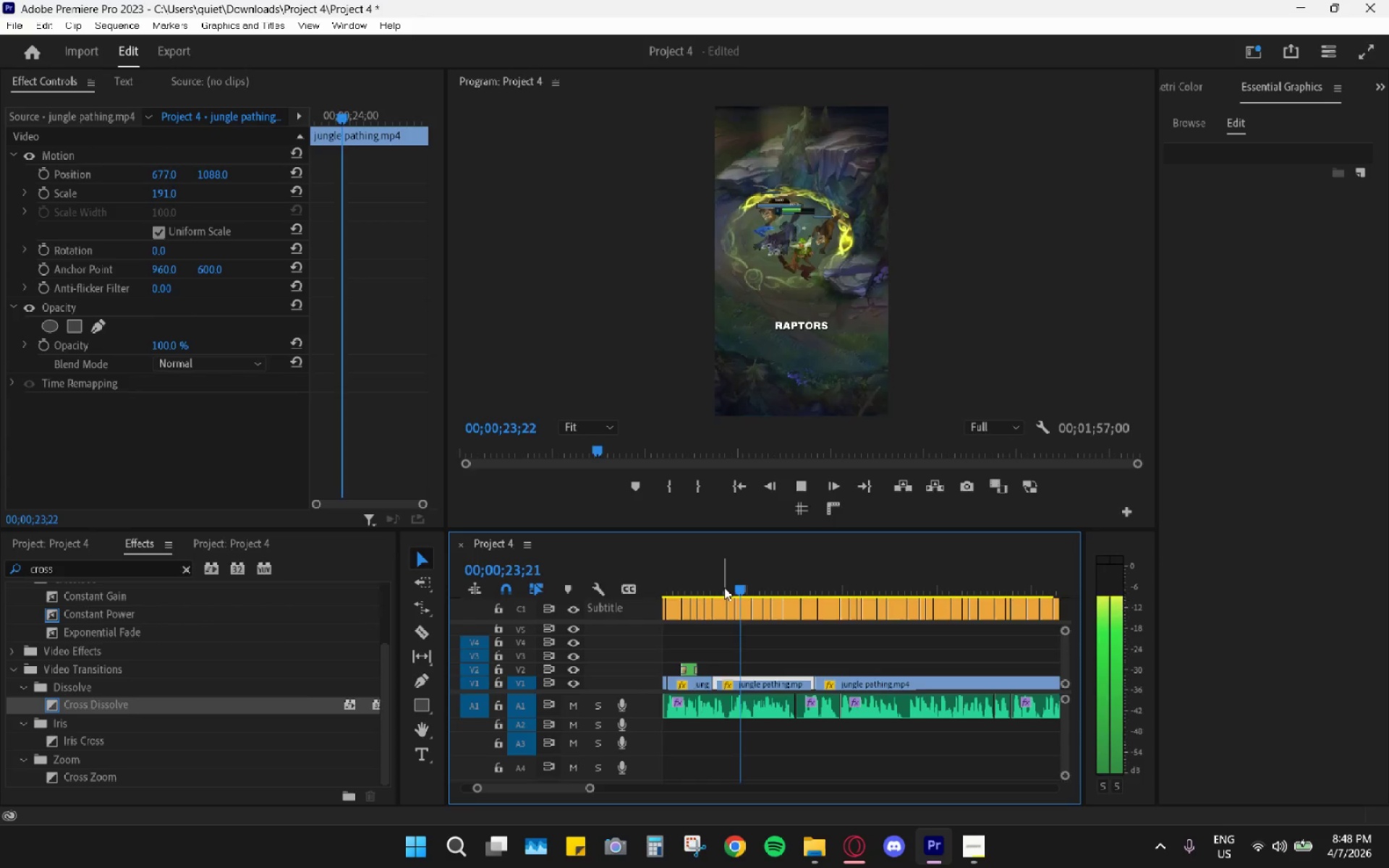 
left_click_drag(start_coordinate=[724, 587], to_coordinate=[718, 585])
 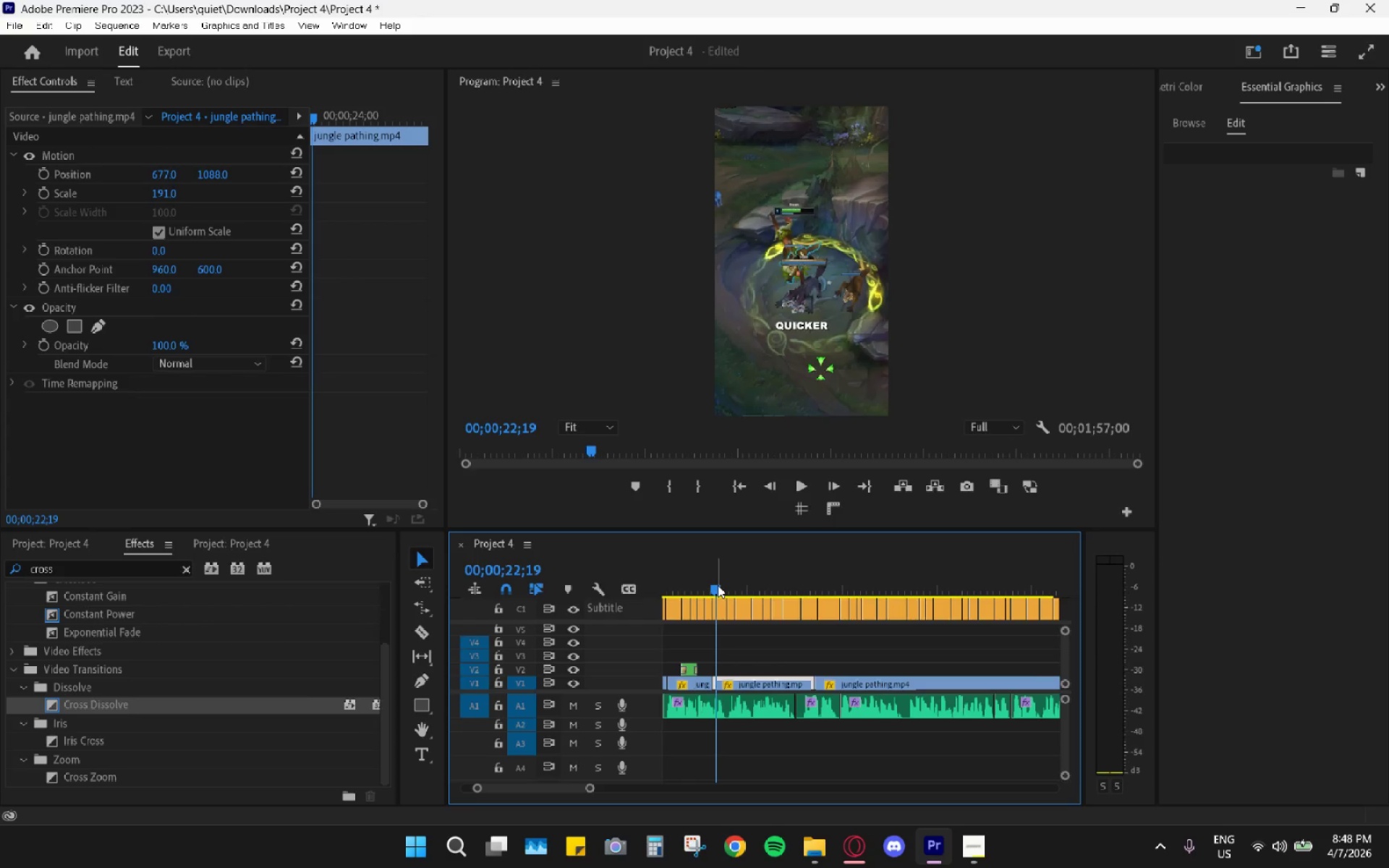 
key(Space)
 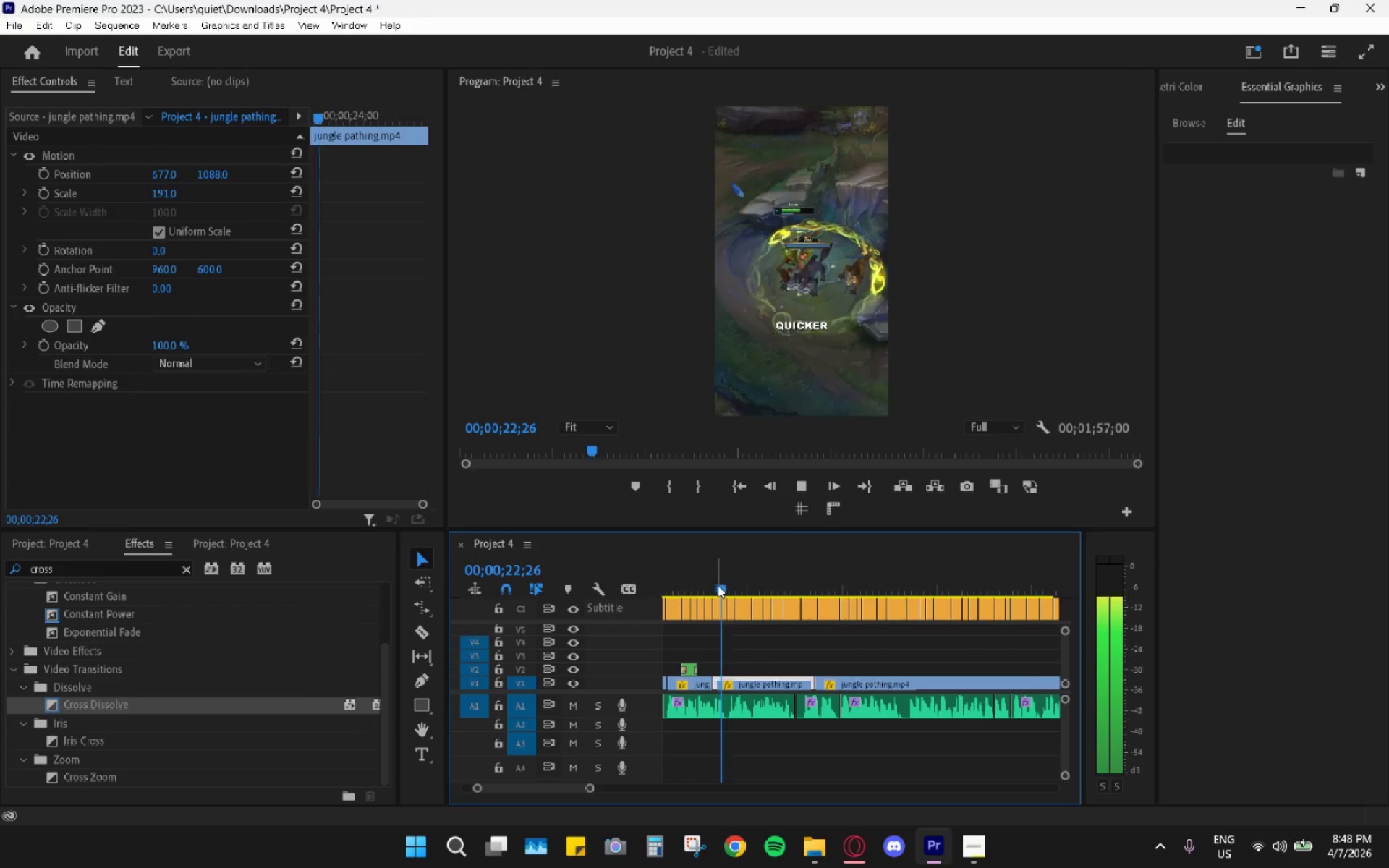 
key(Space)
 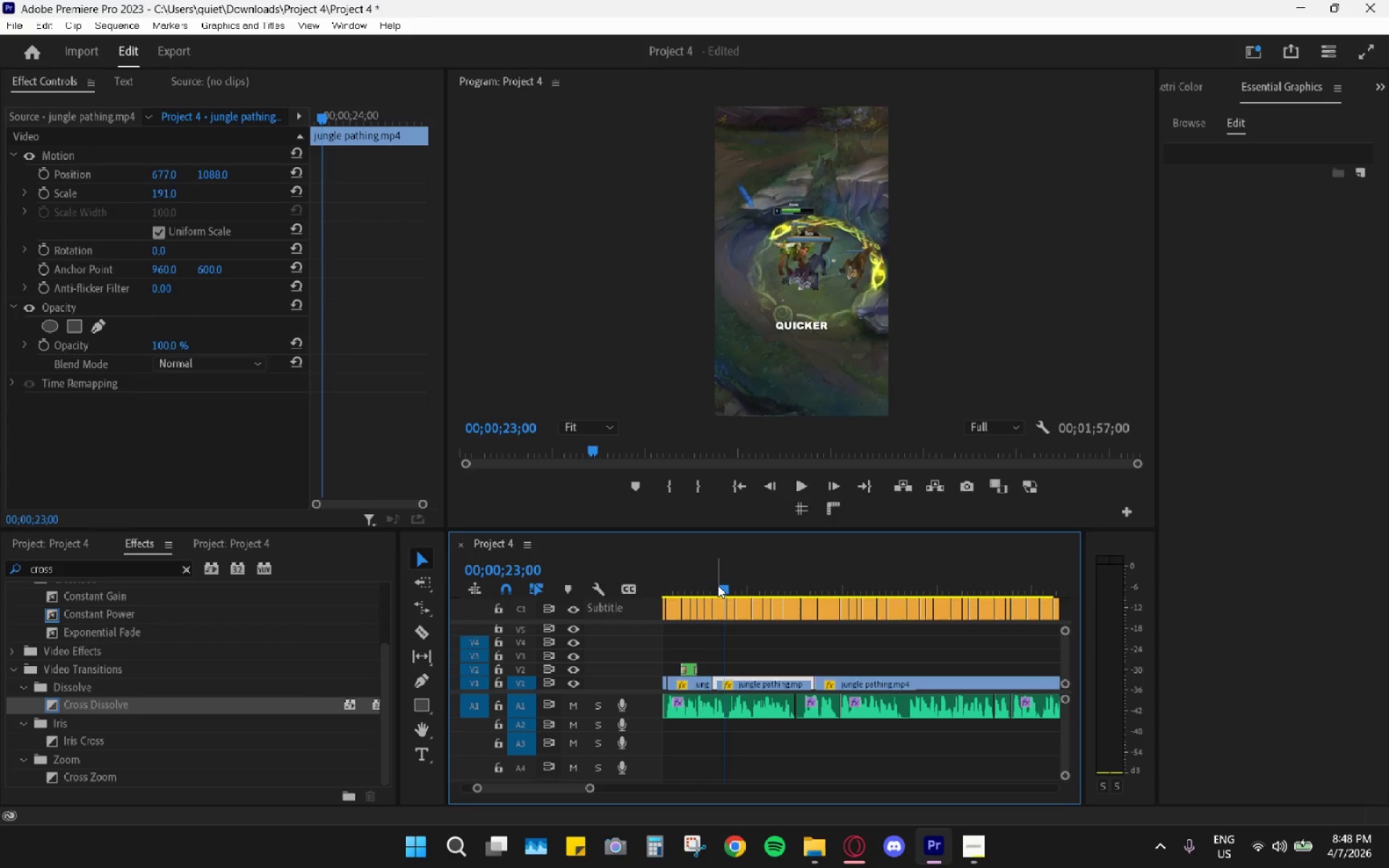 
key(Space)
 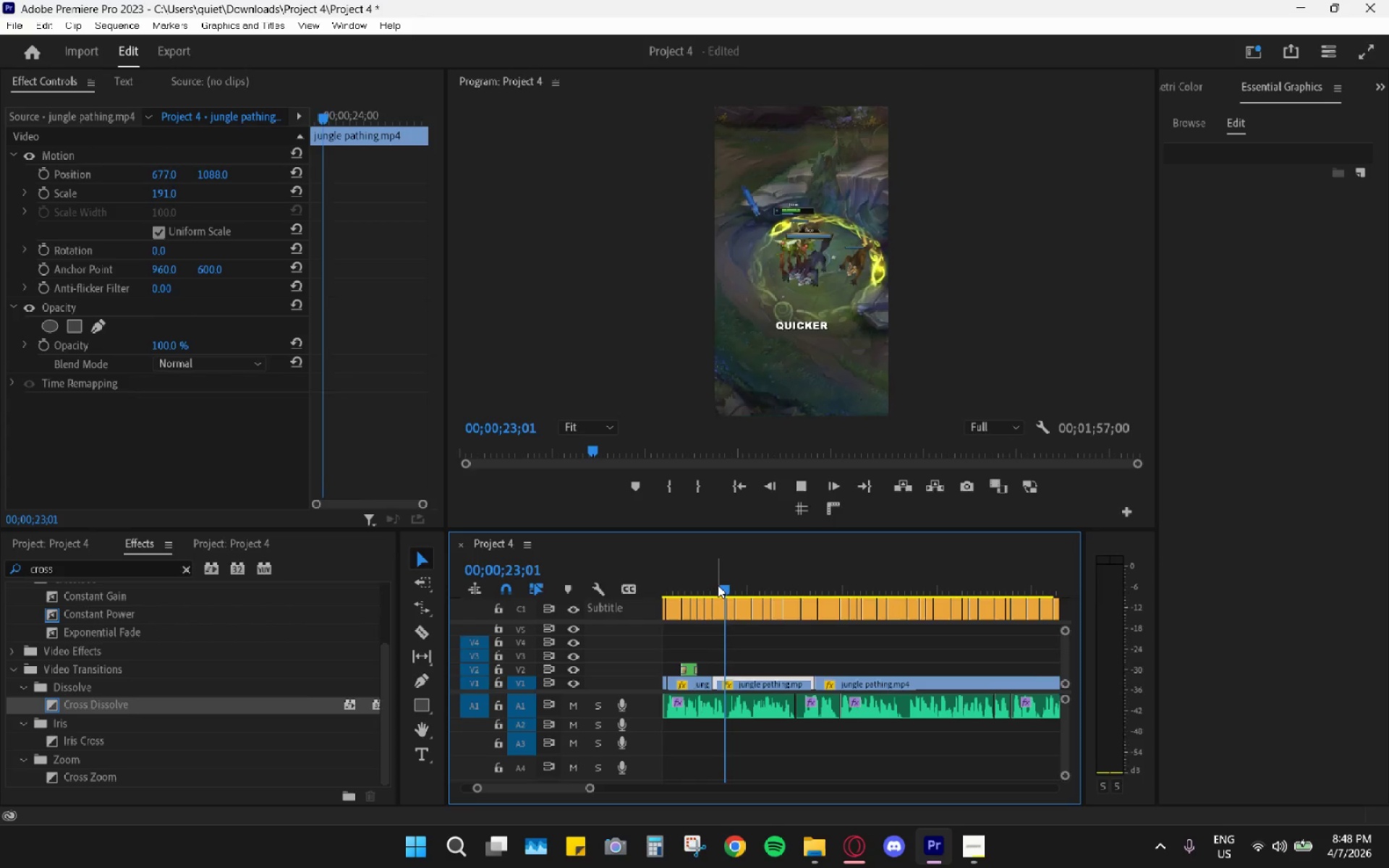 
key(Space)
 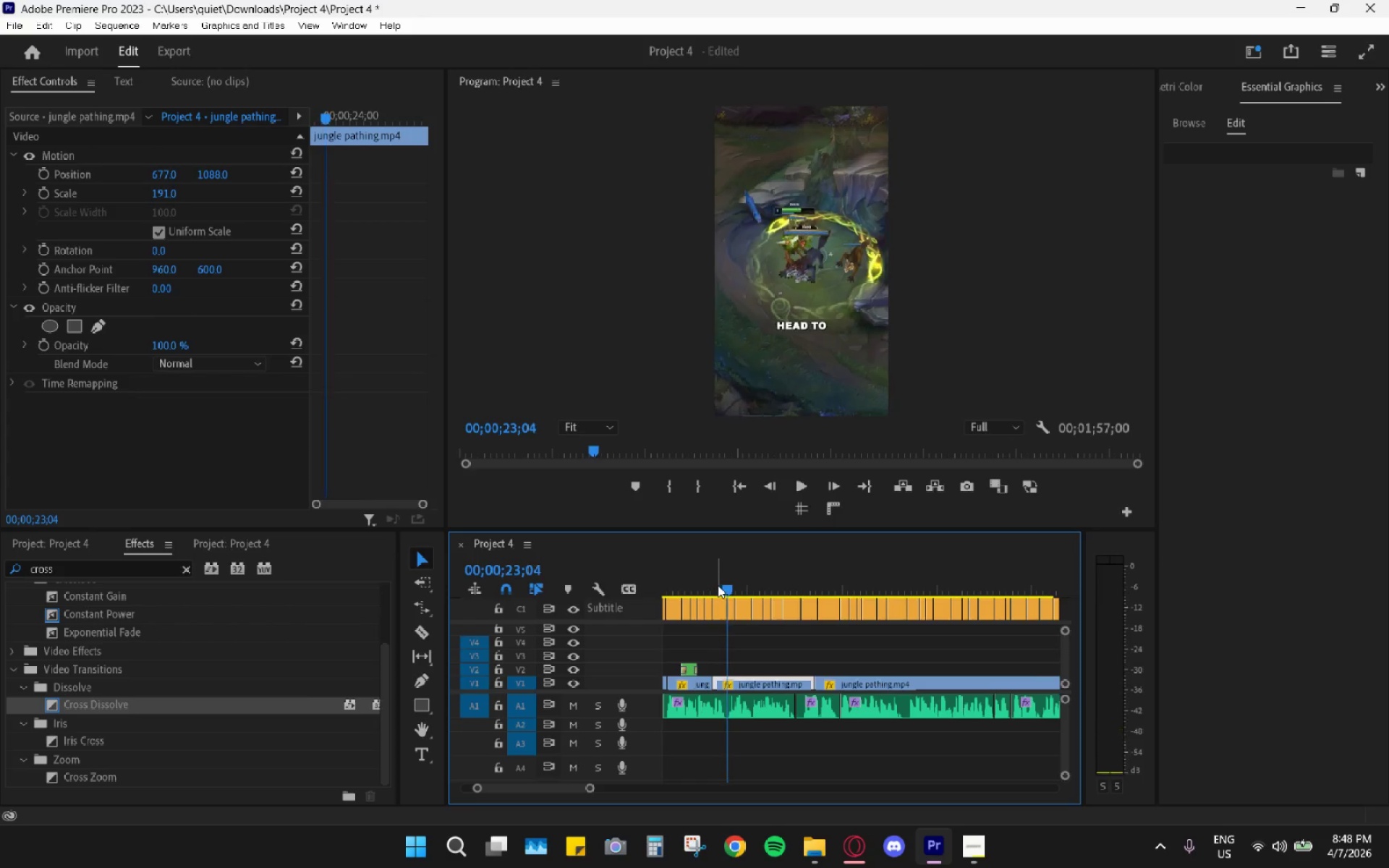 
key(Space)
 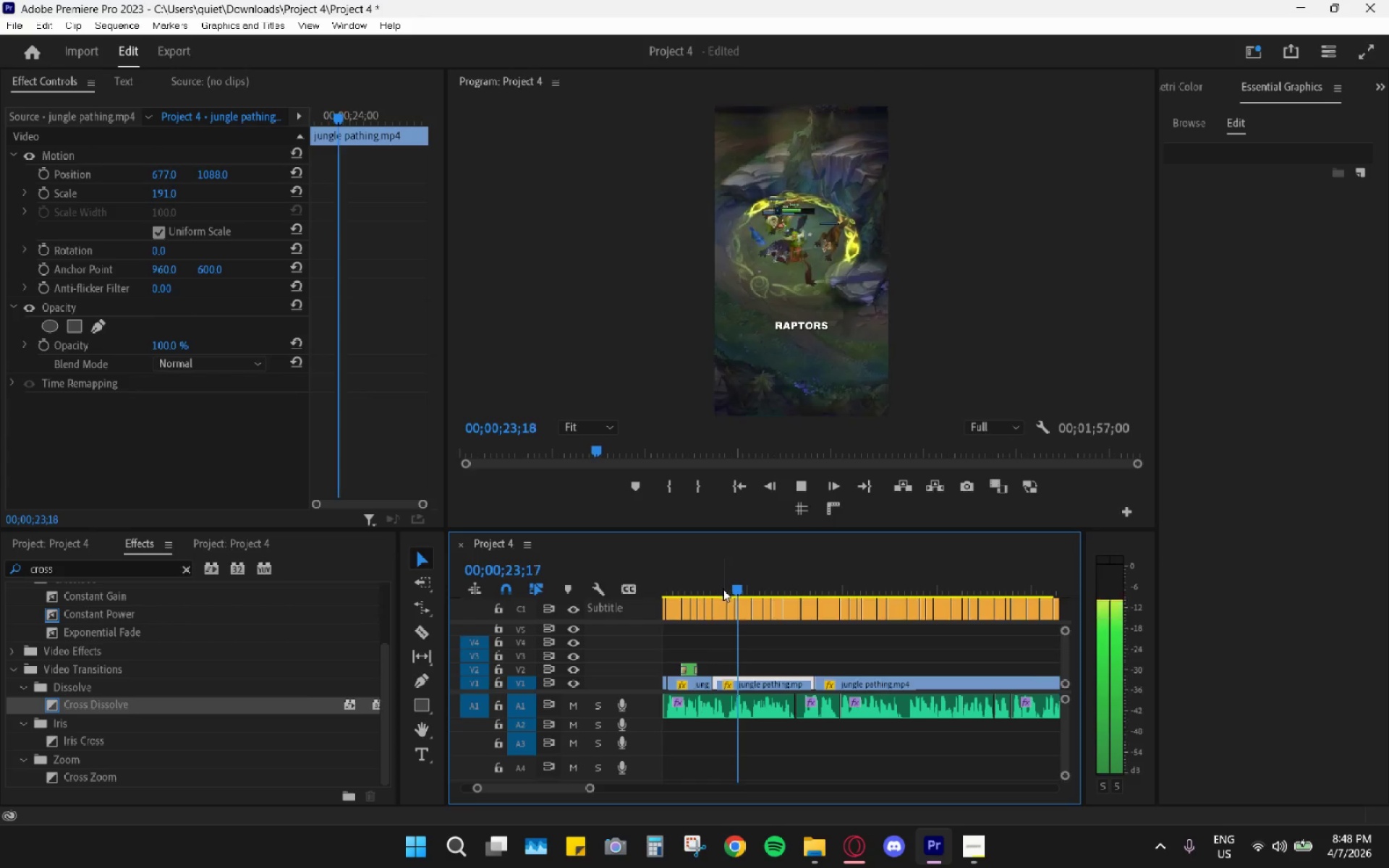 
key(Space)
 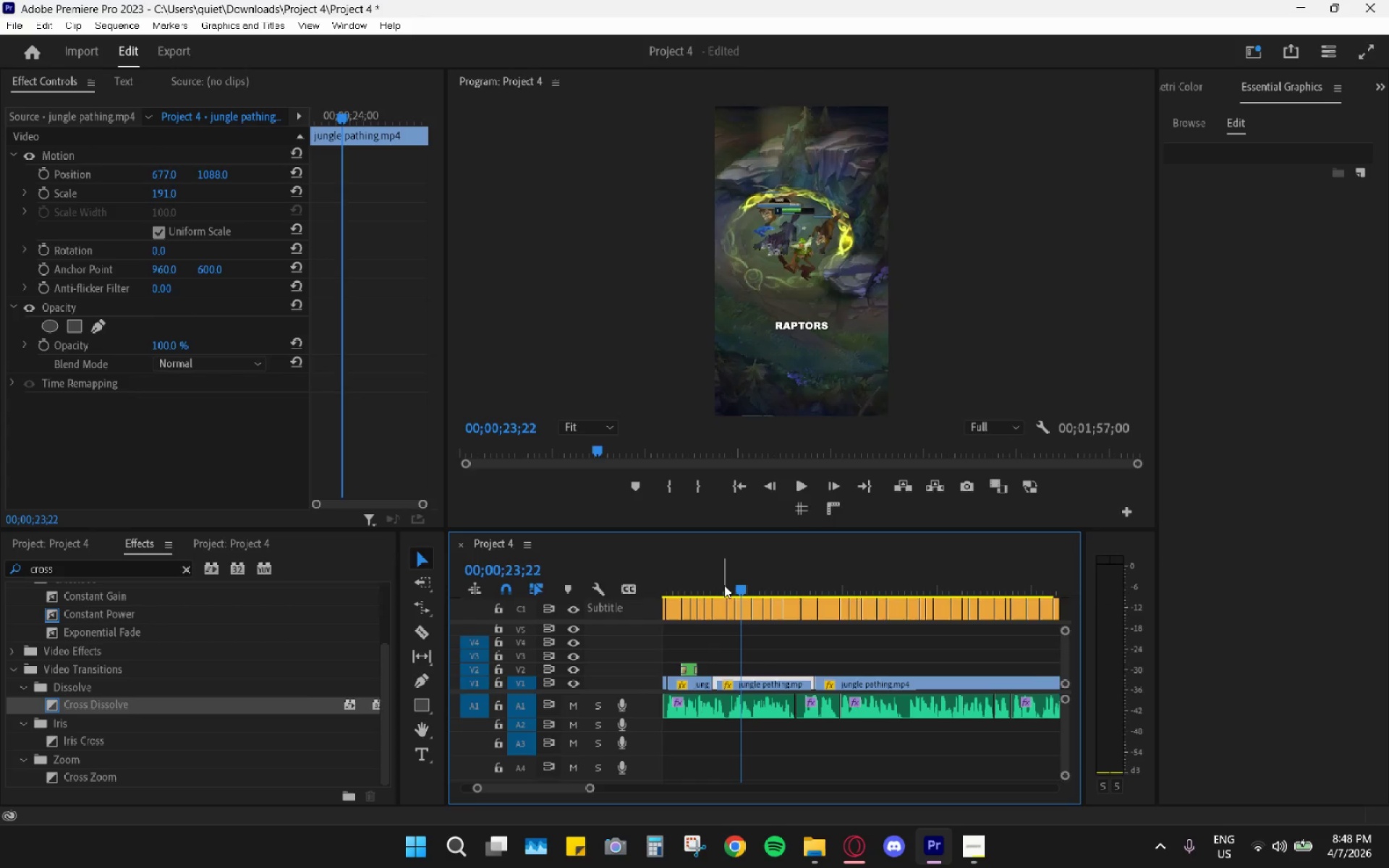 
left_click_drag(start_coordinate=[723, 583], to_coordinate=[731, 589])
 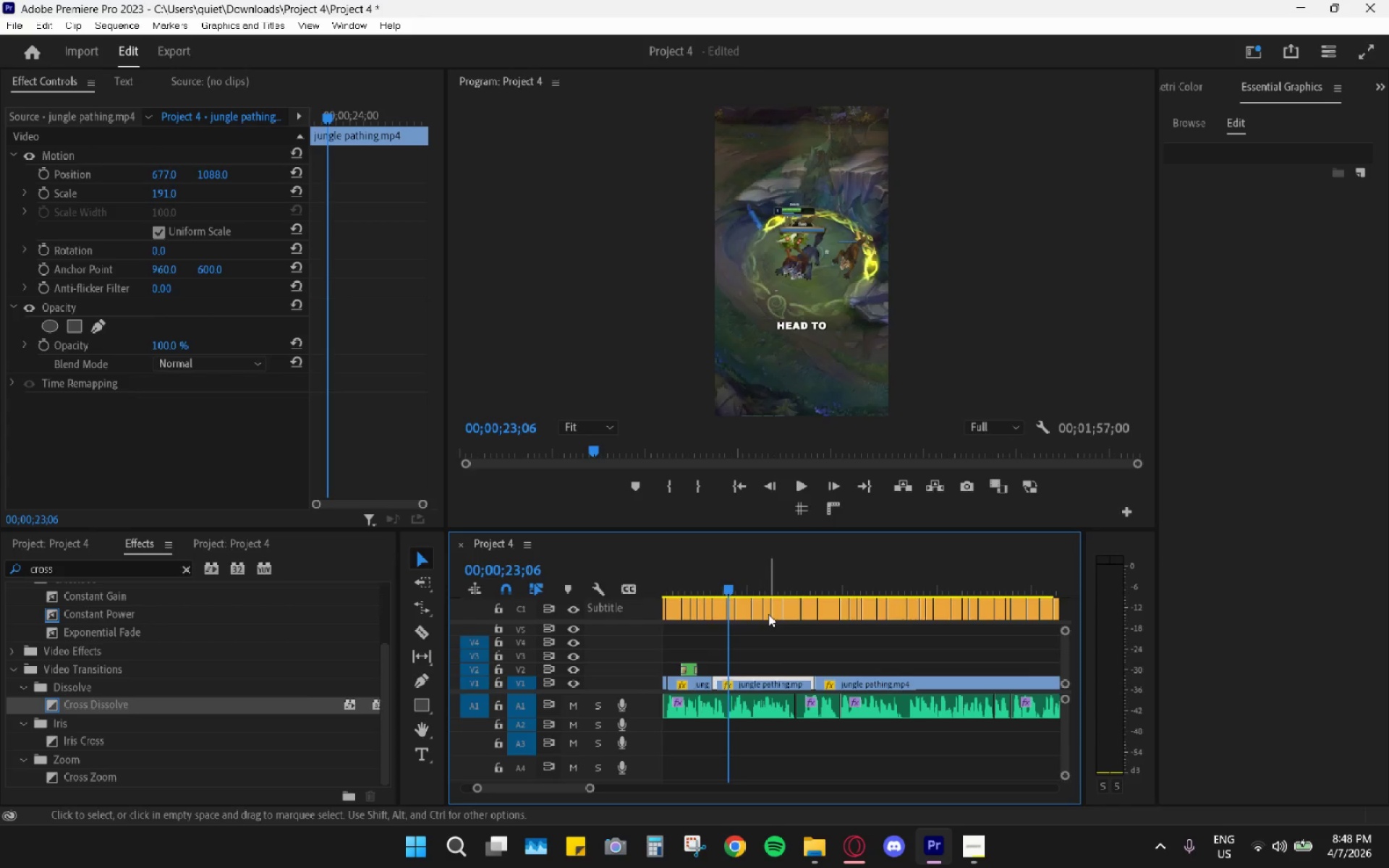 
key(R)
 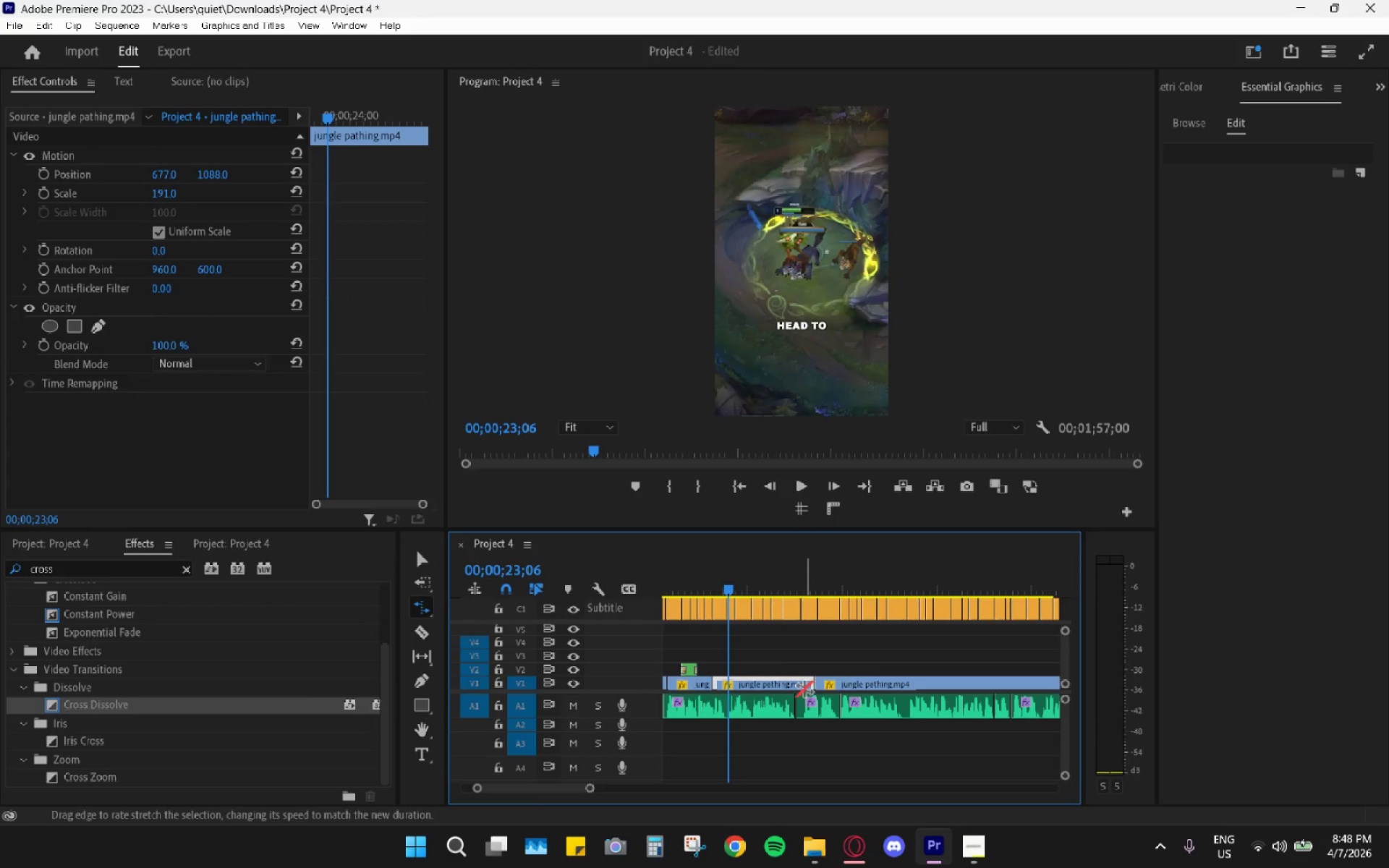 
left_click_drag(start_coordinate=[812, 684], to_coordinate=[755, 679])
 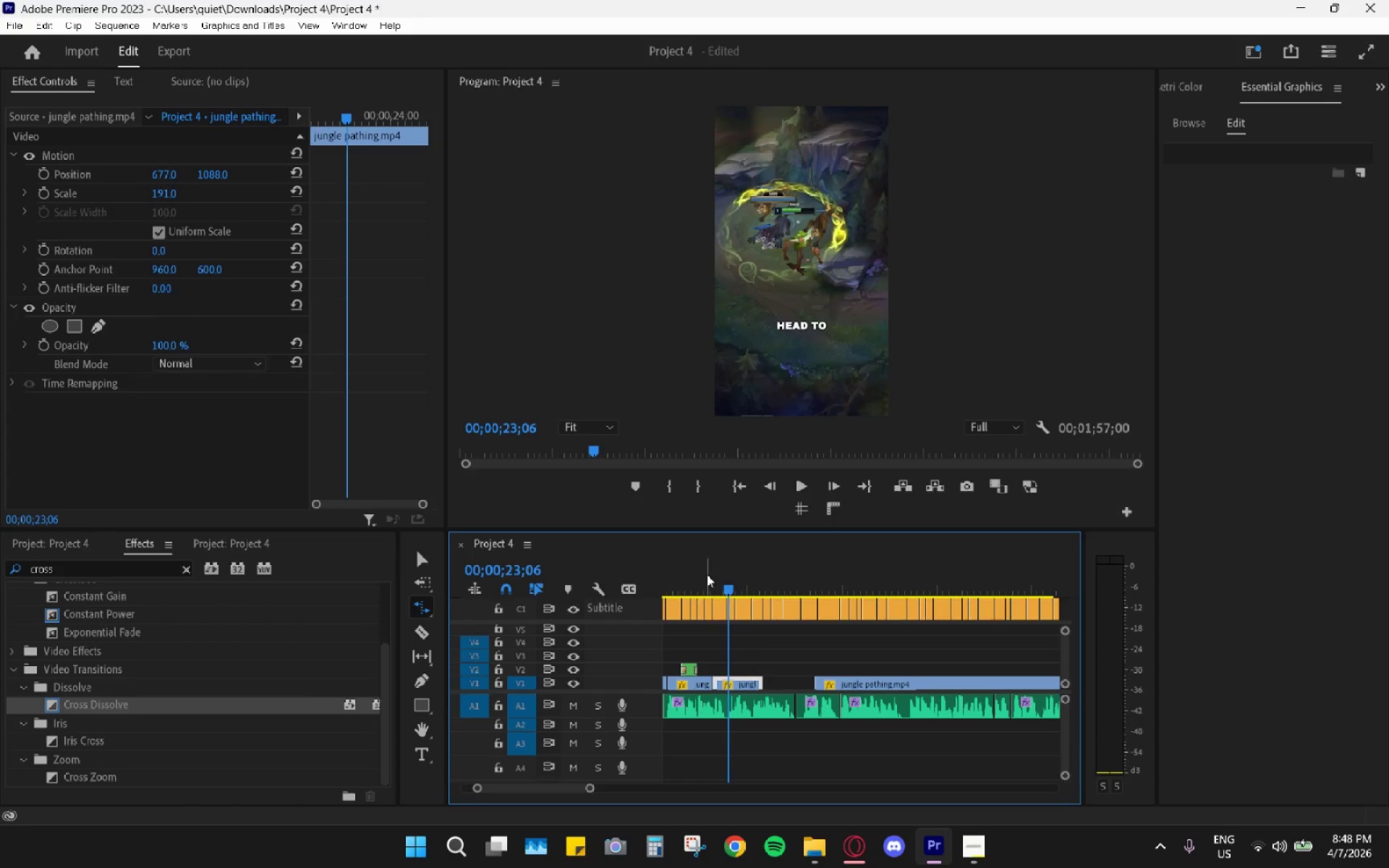 
left_click([708, 571])
 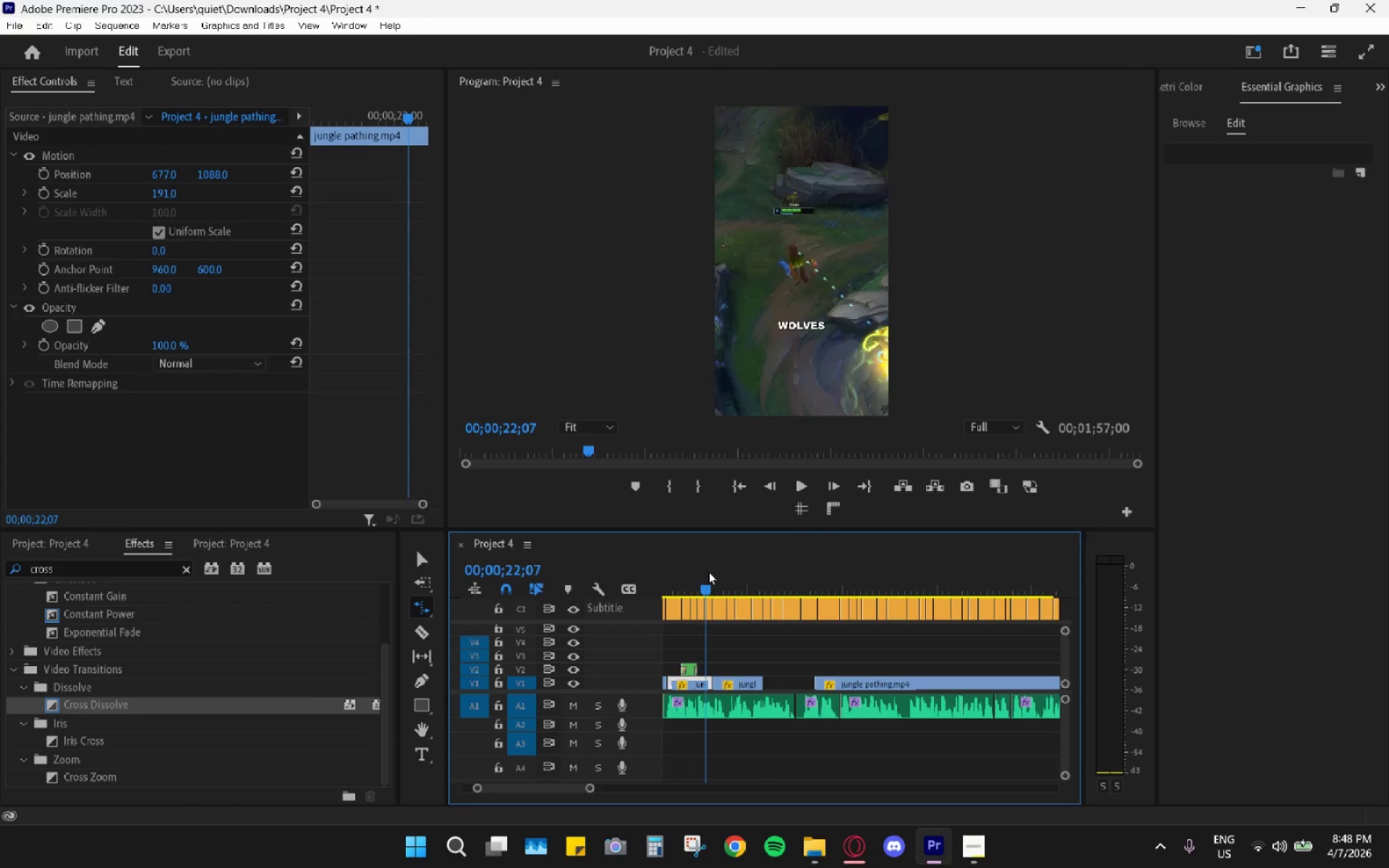 
key(Space)
 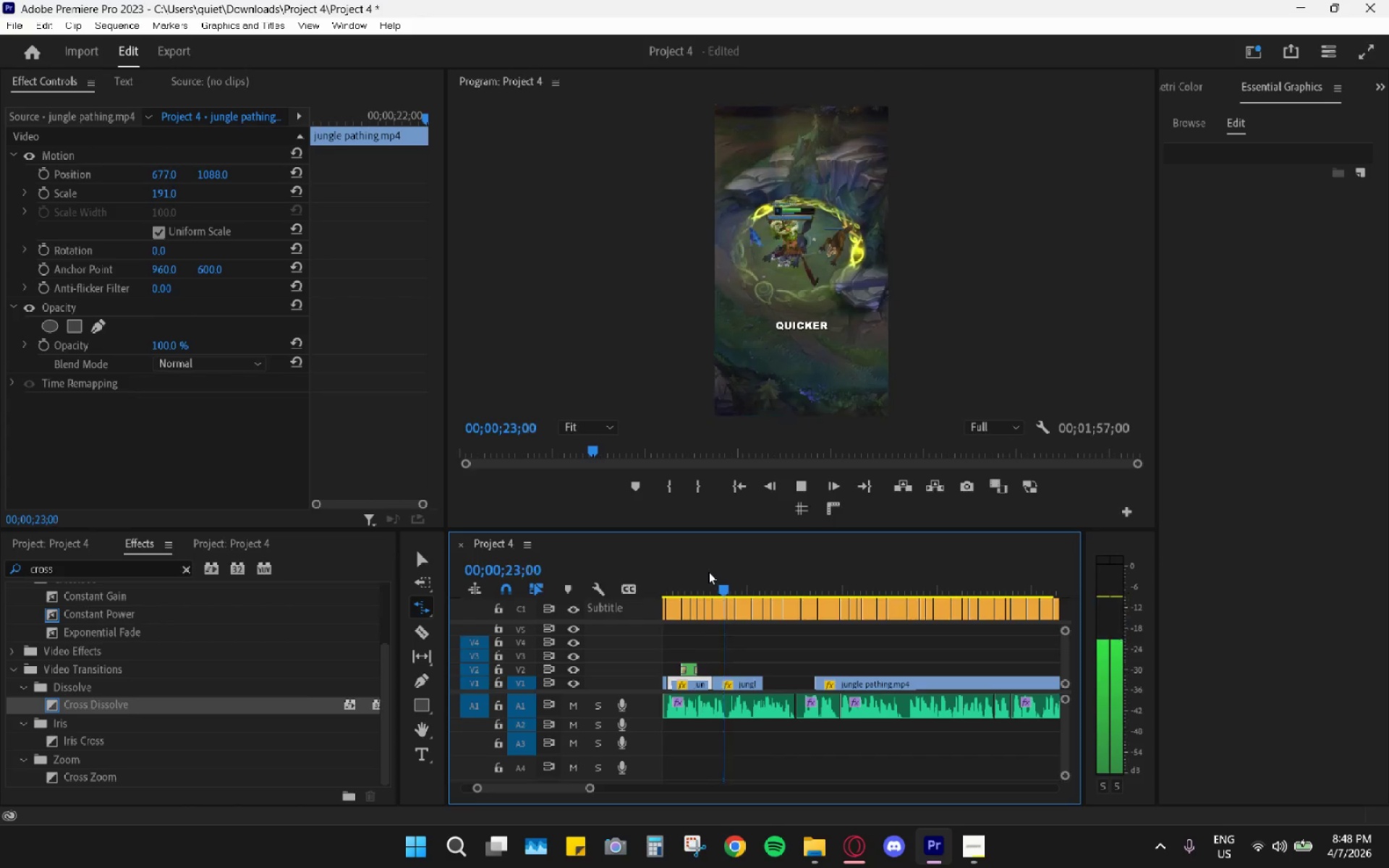 
key(Space)
 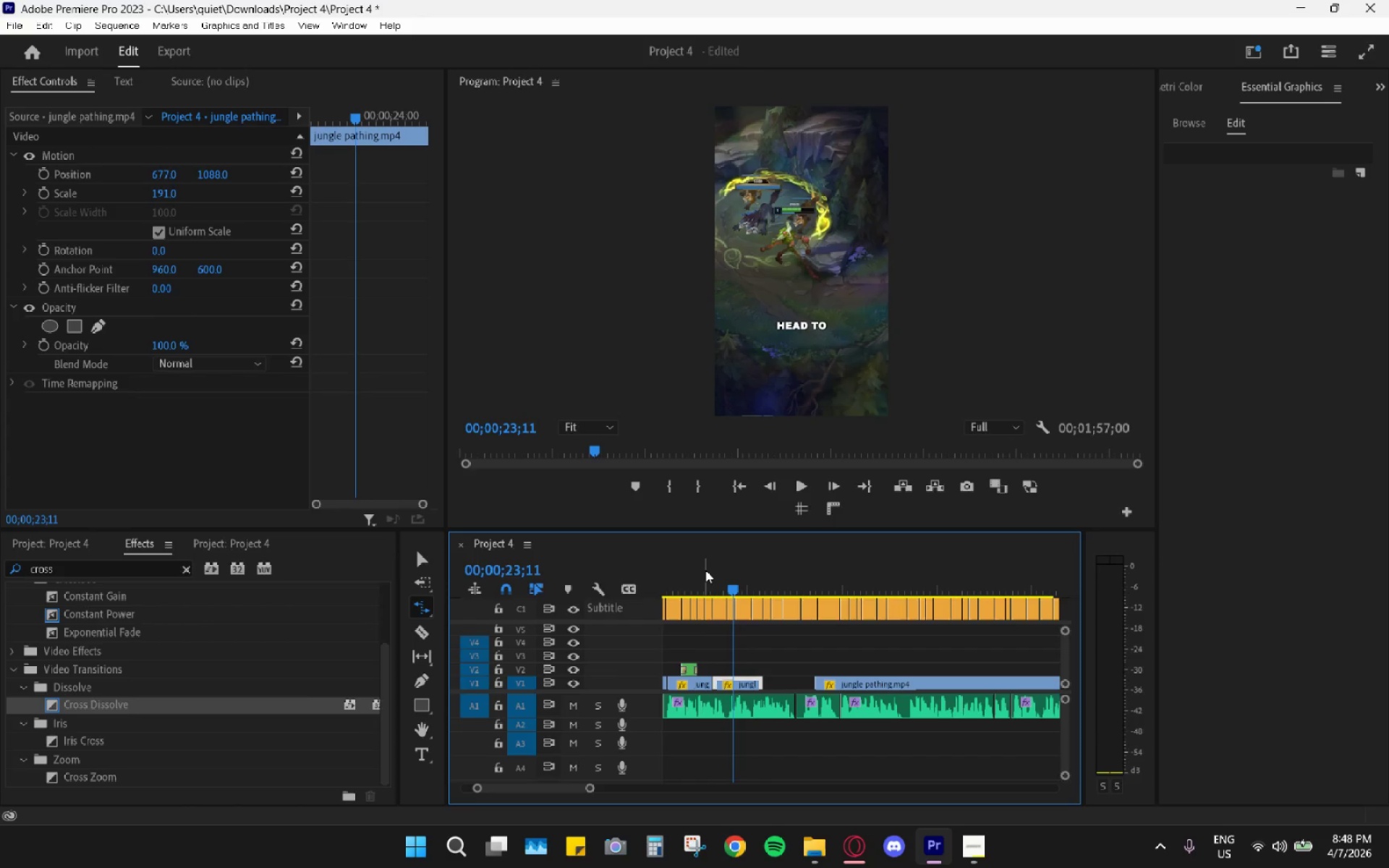 
left_click_drag(start_coordinate=[702, 570], to_coordinate=[687, 576])
 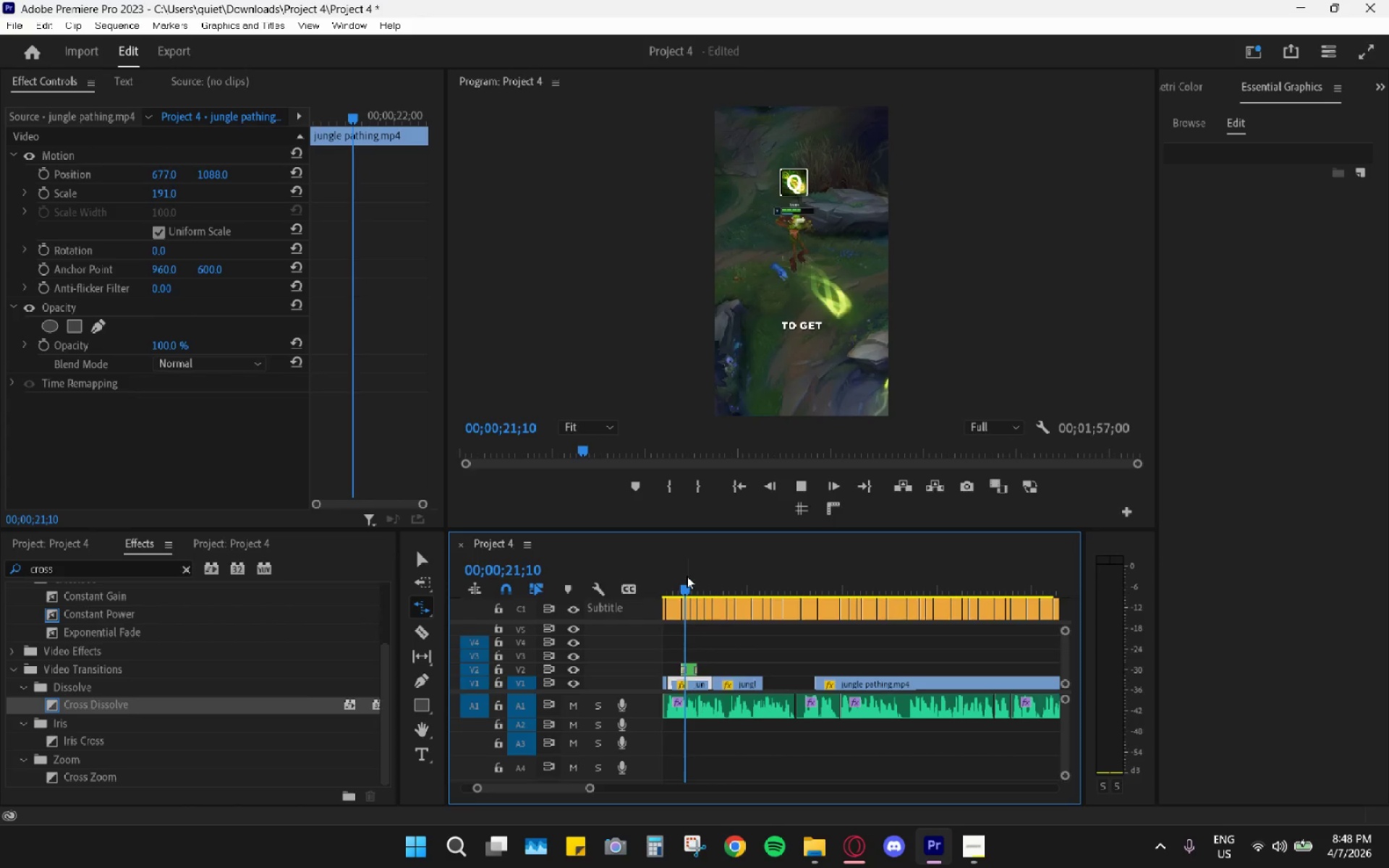 
key(Space)
 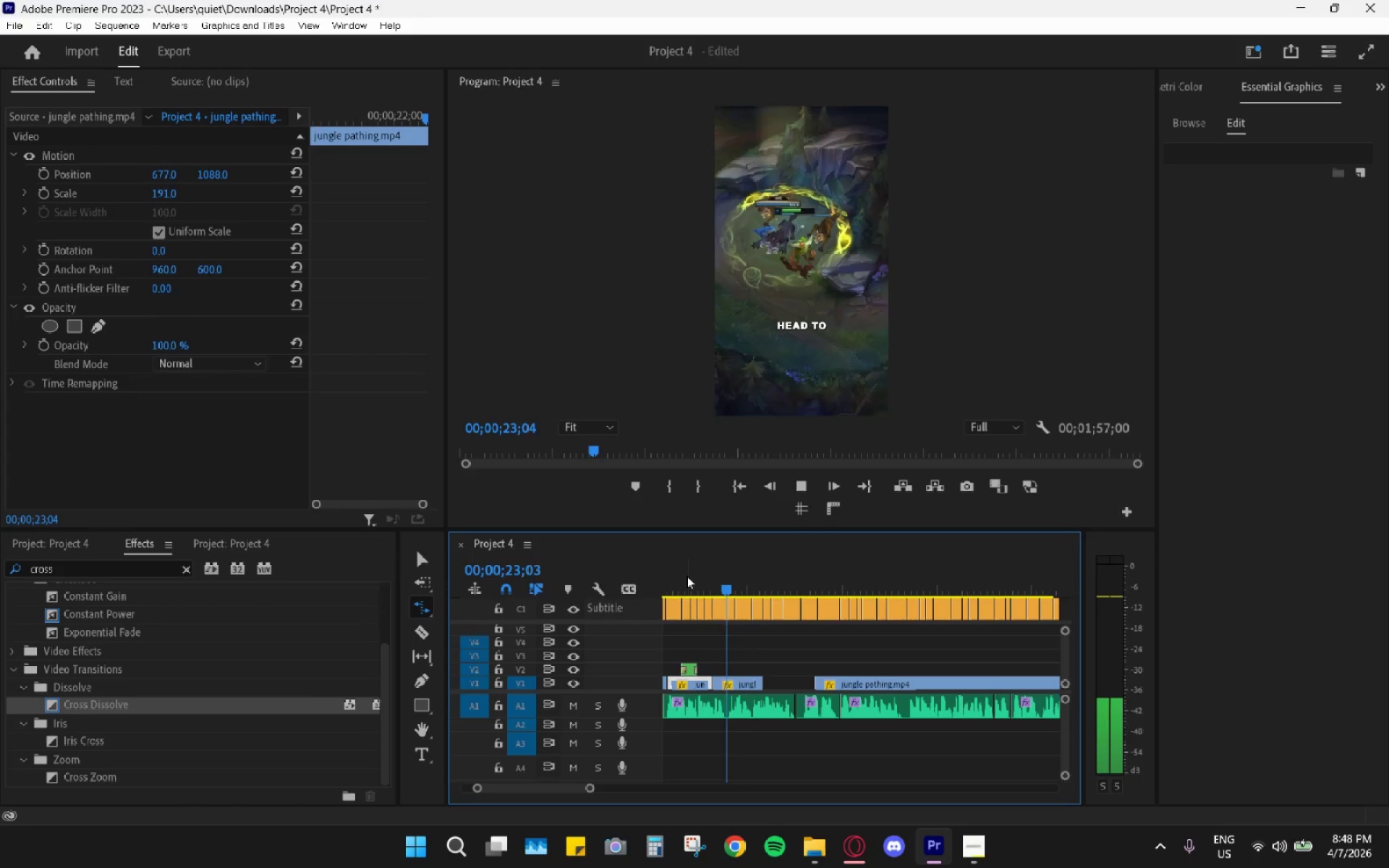 
key(Space)
 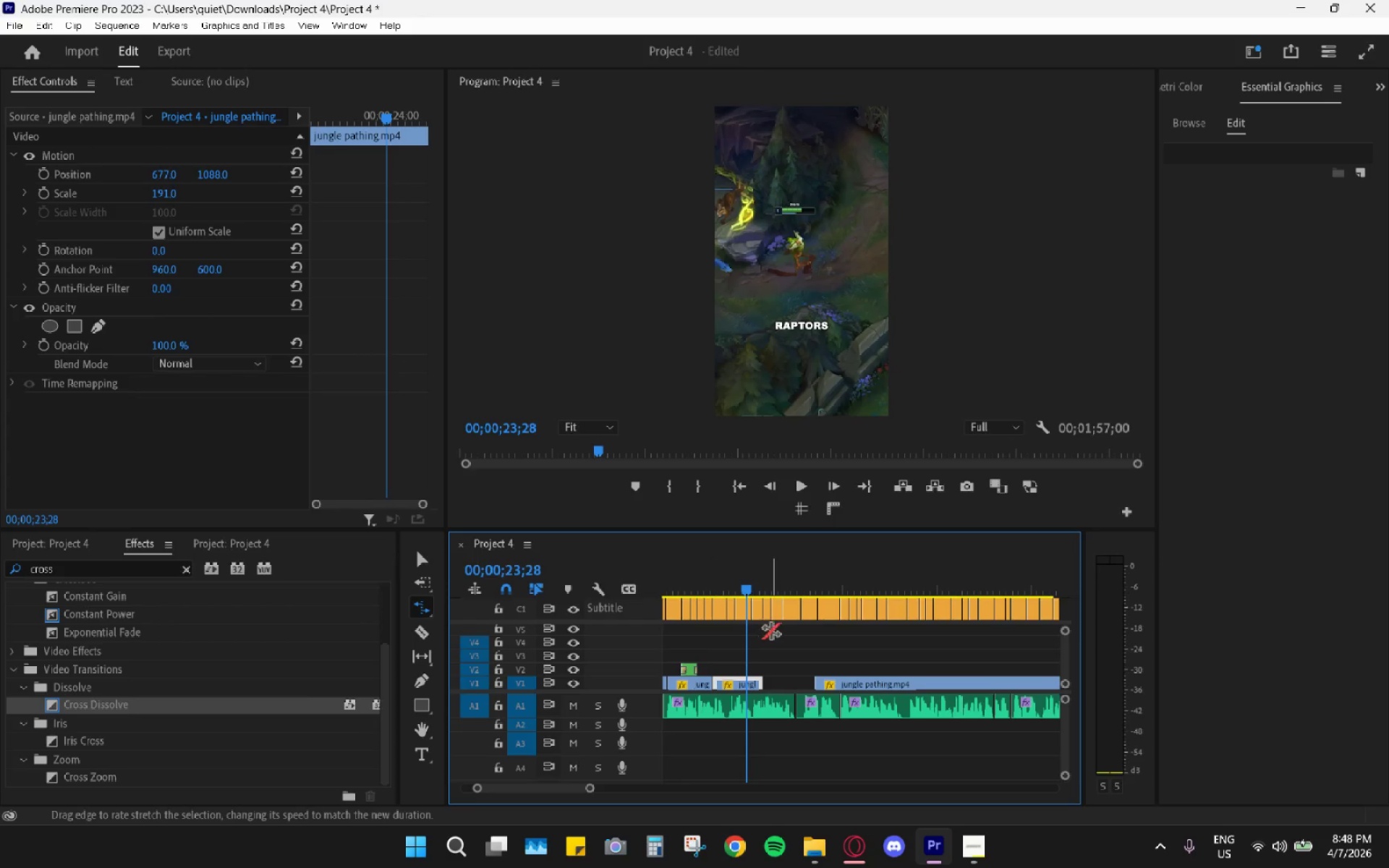 
key(Space)
 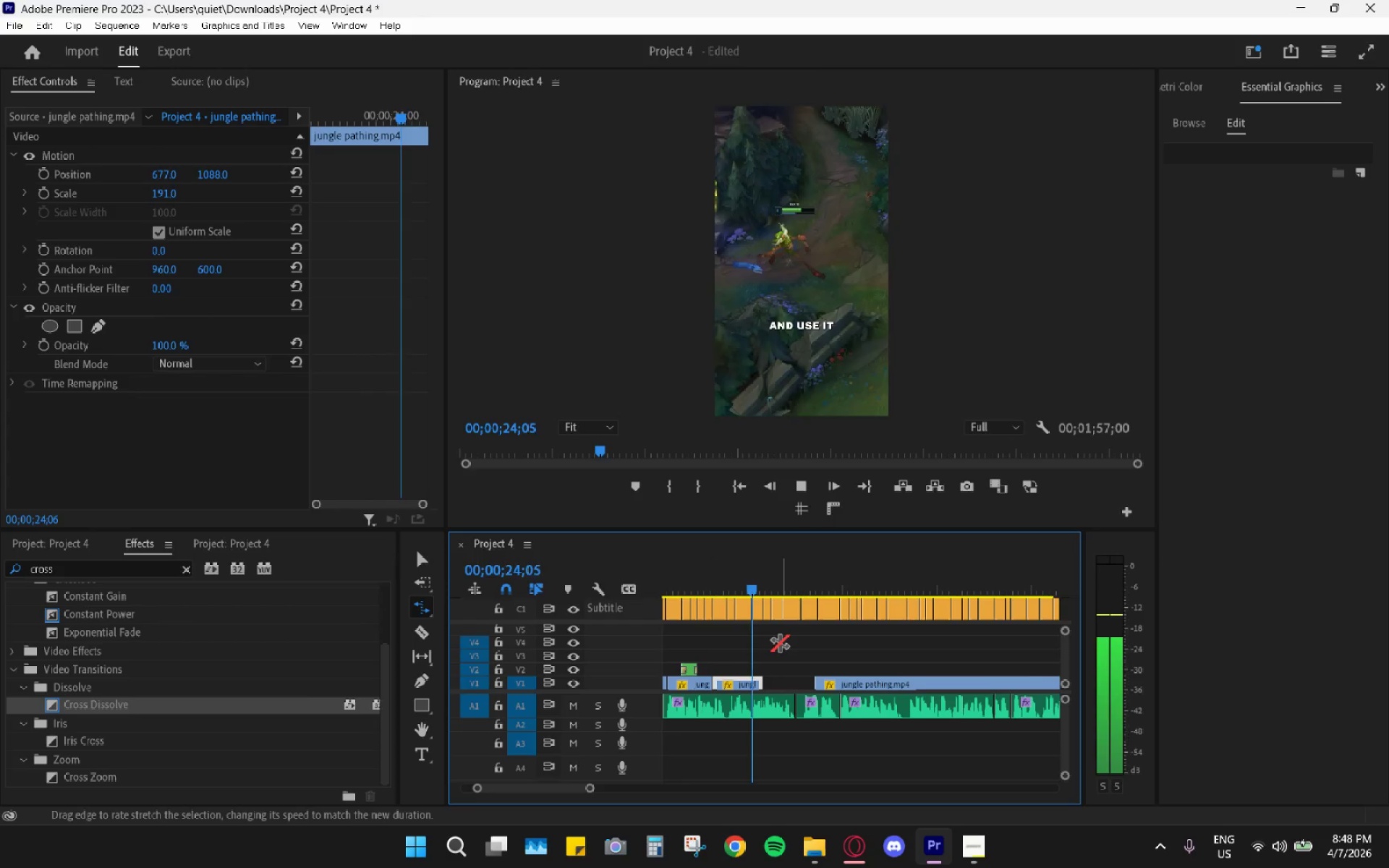 
key(Space)
 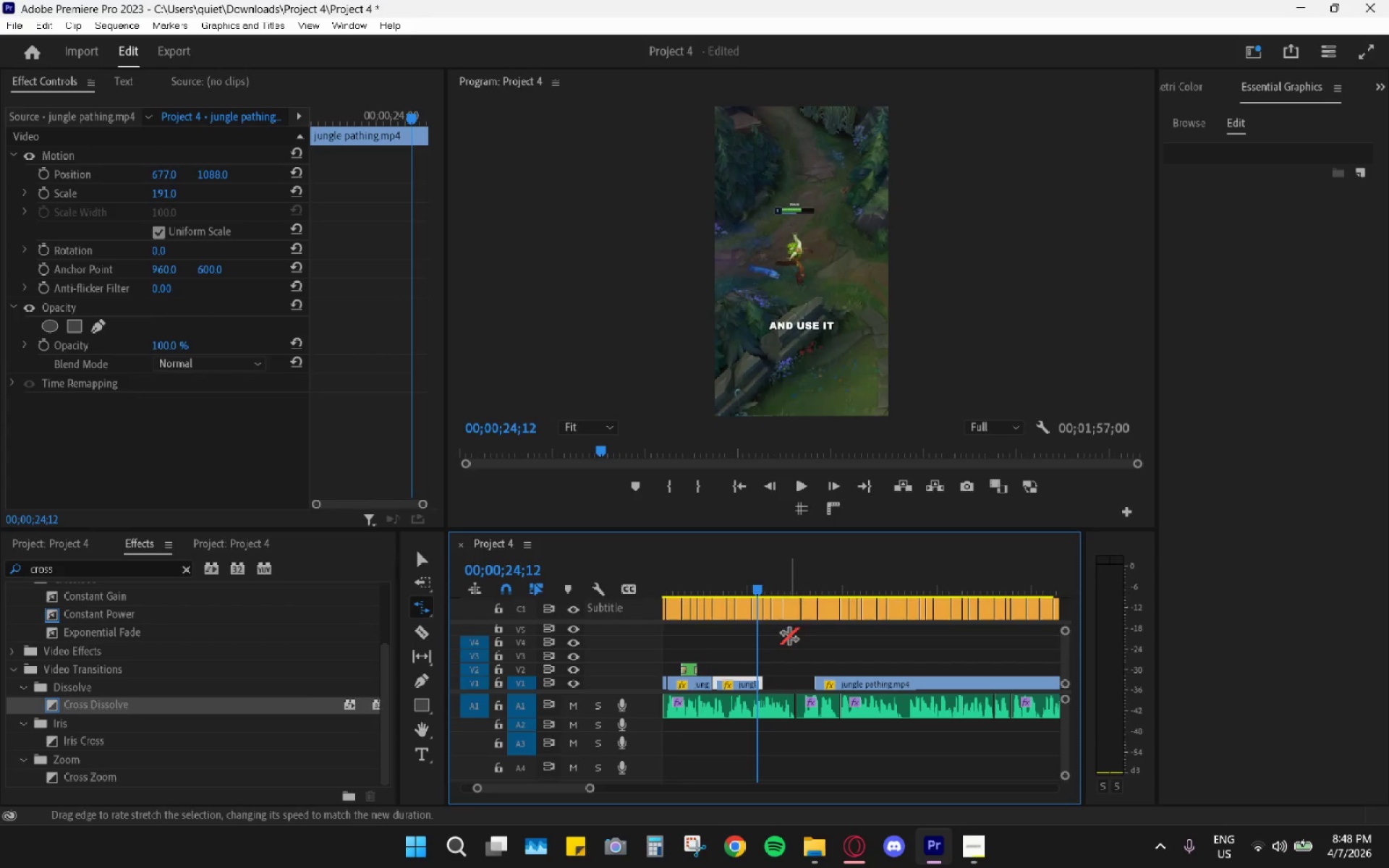 
key(V)
 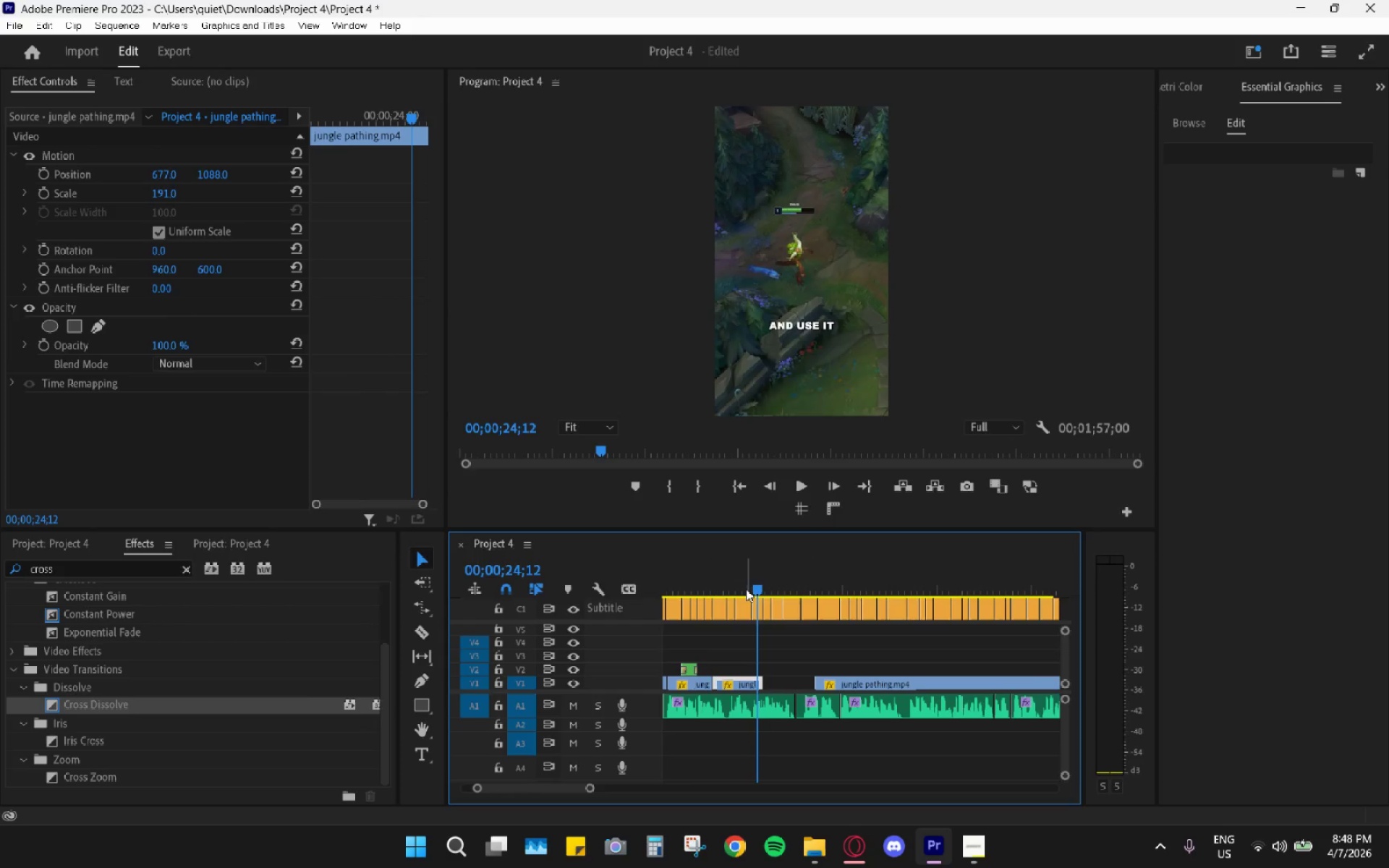 
left_click_drag(start_coordinate=[736, 586], to_coordinate=[711, 582])
 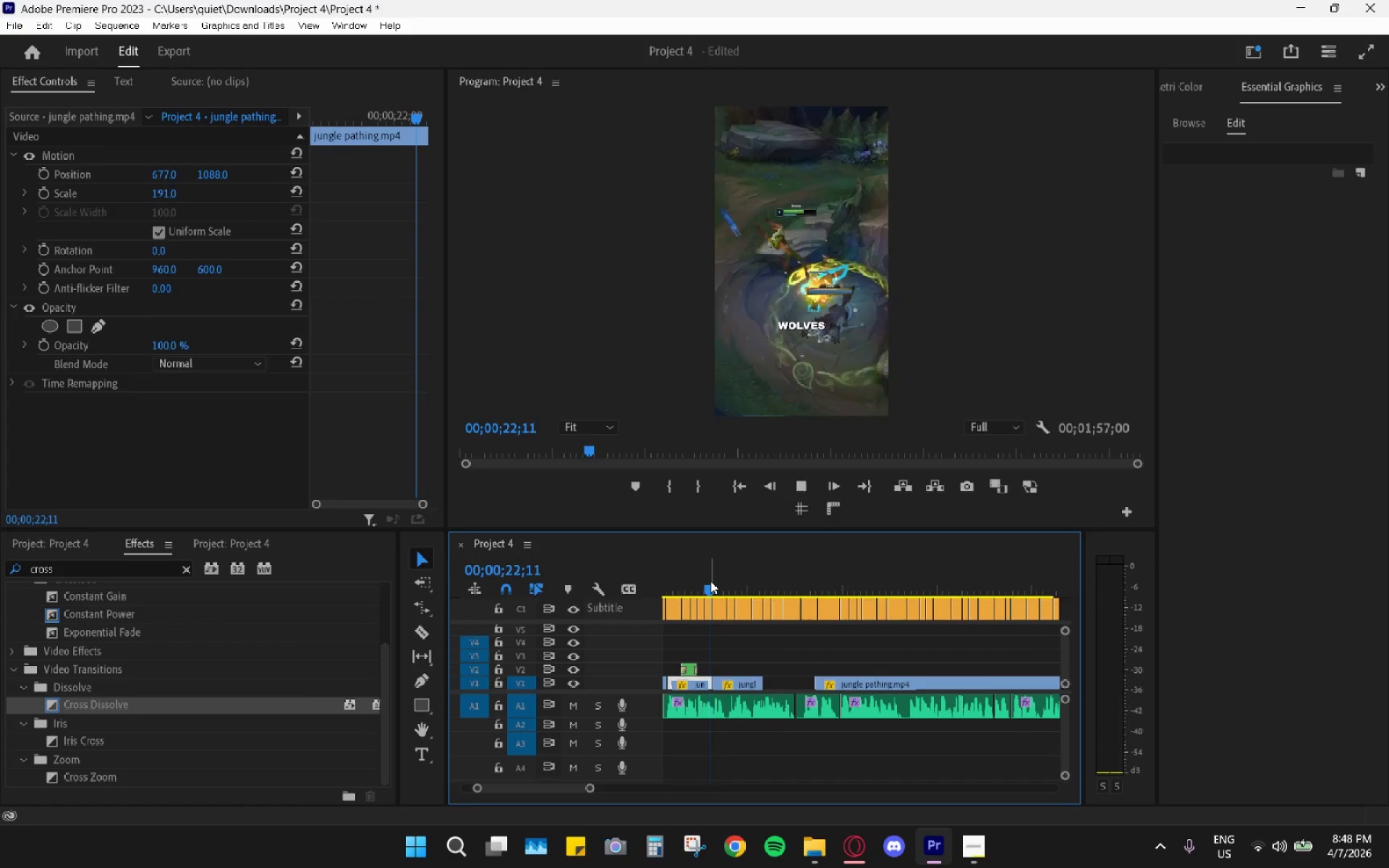 
key(Space)
 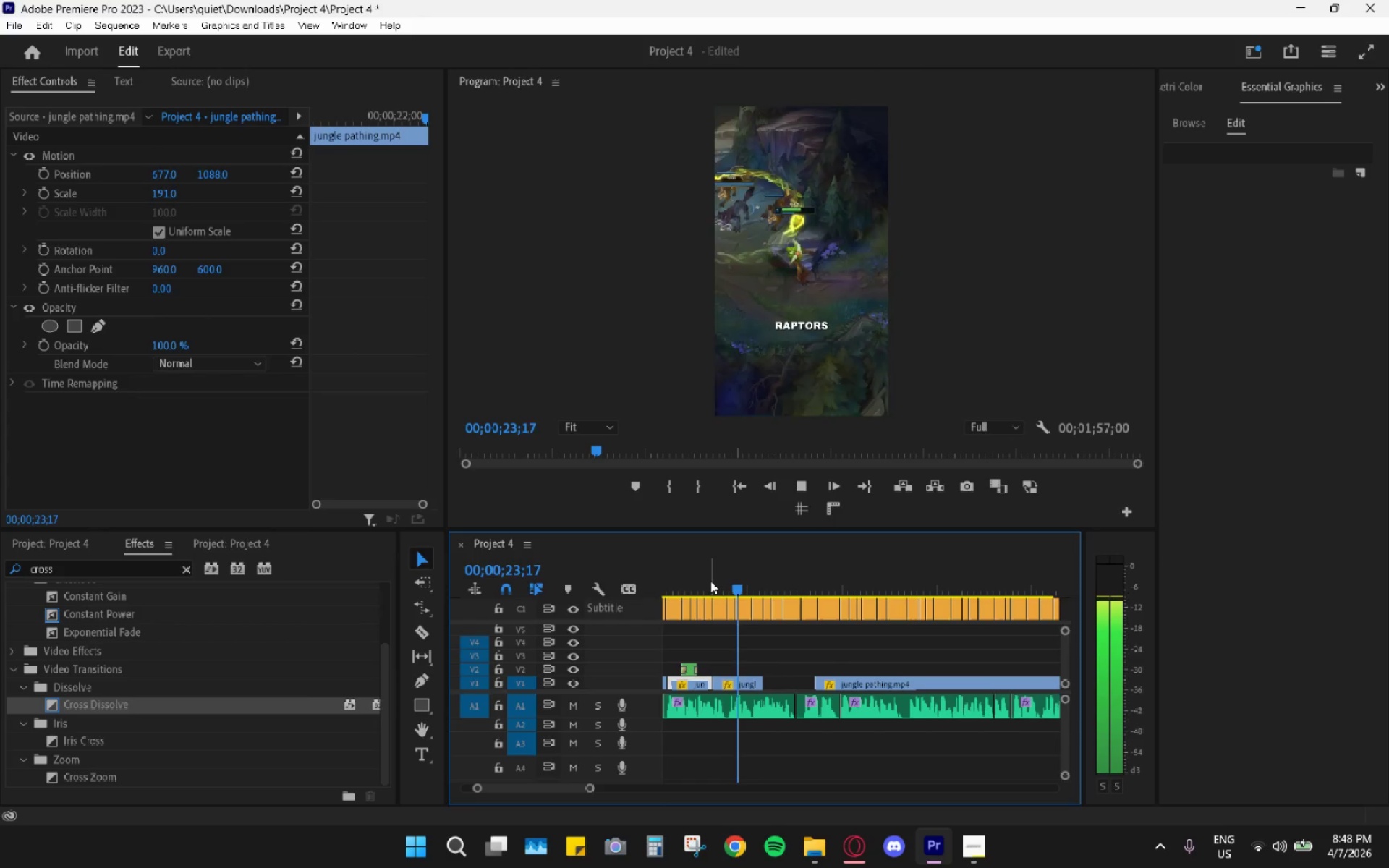 
key(Space)
 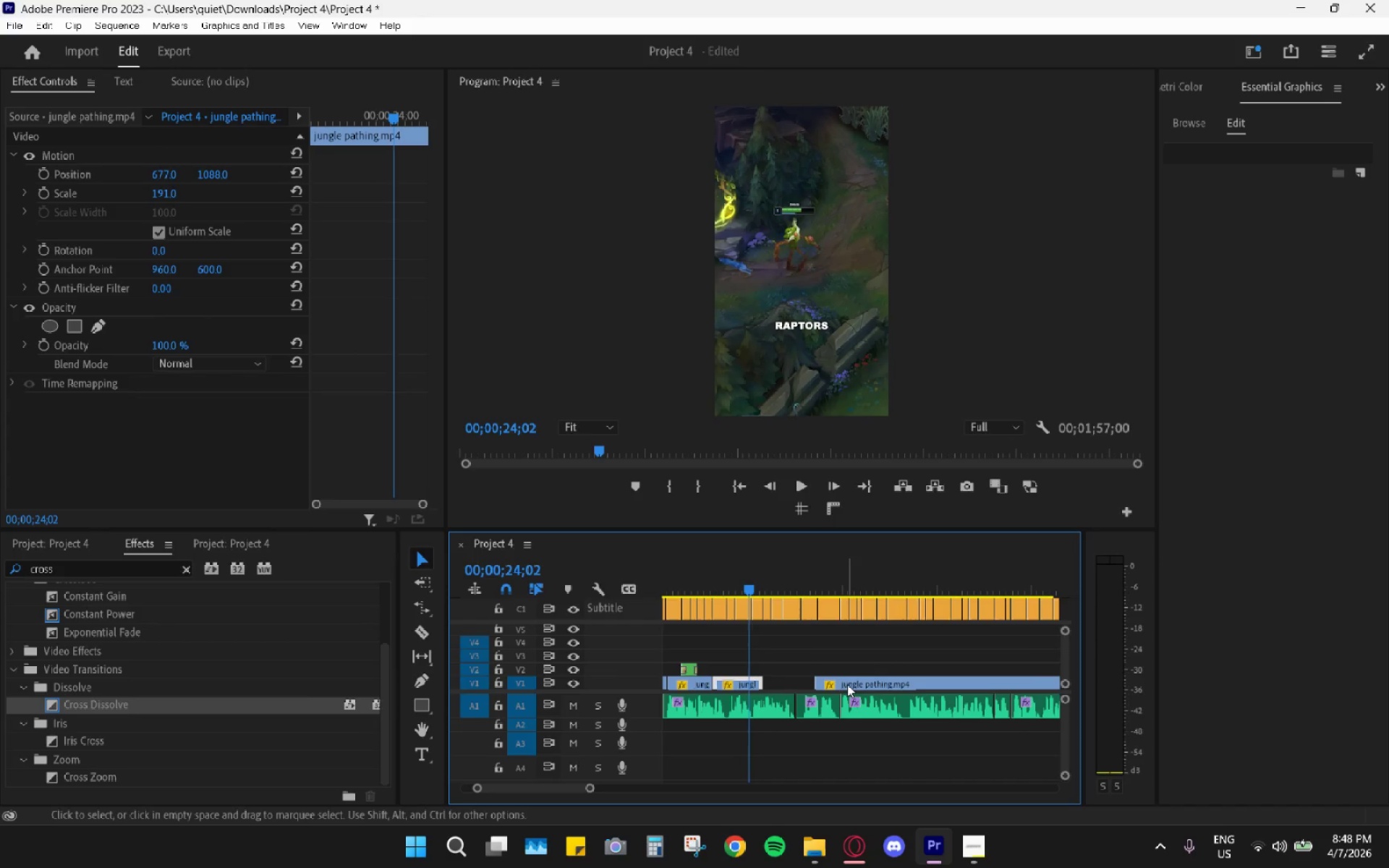 
left_click_drag(start_coordinate=[849, 679], to_coordinate=[794, 681])
 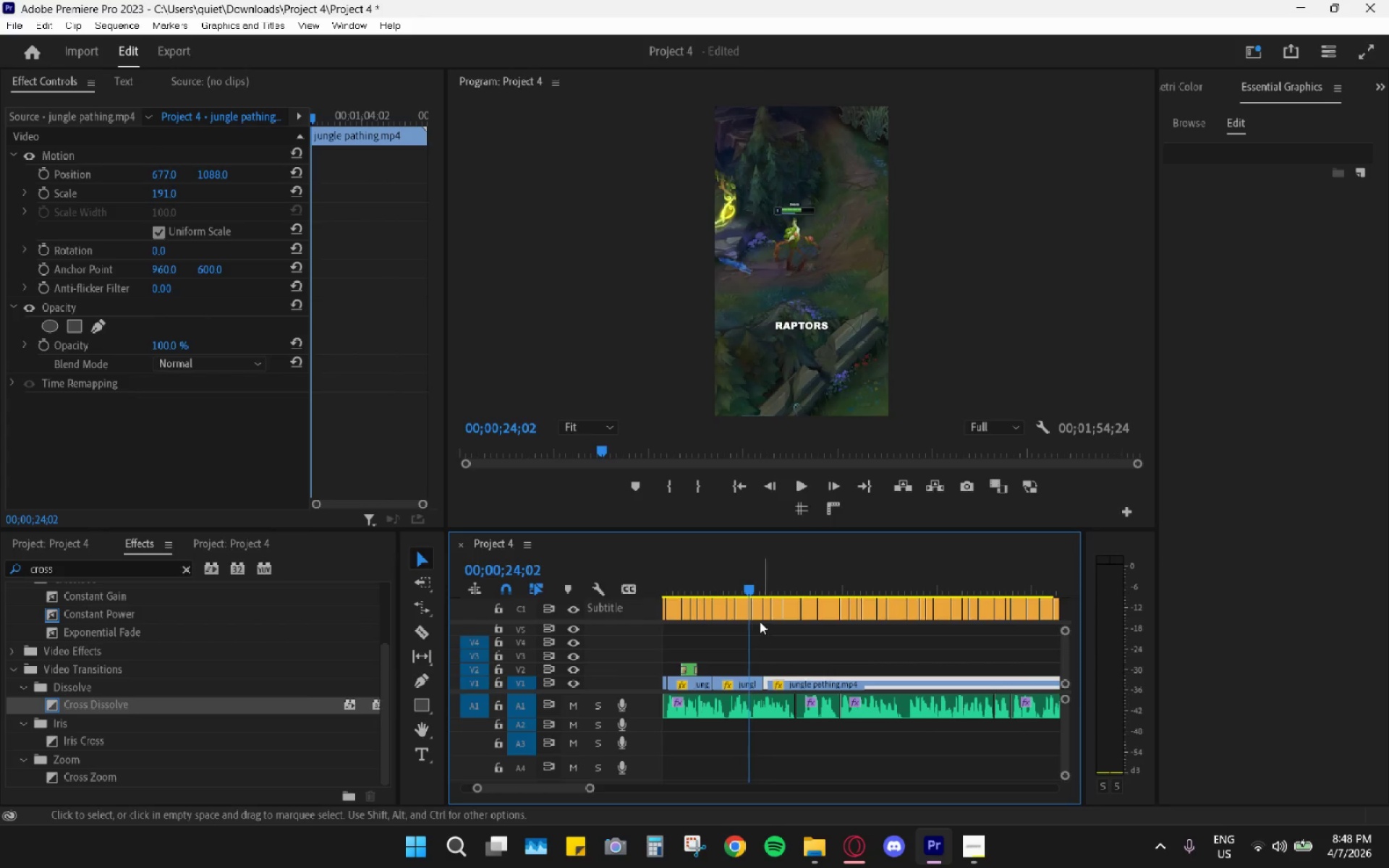 
key(Space)
 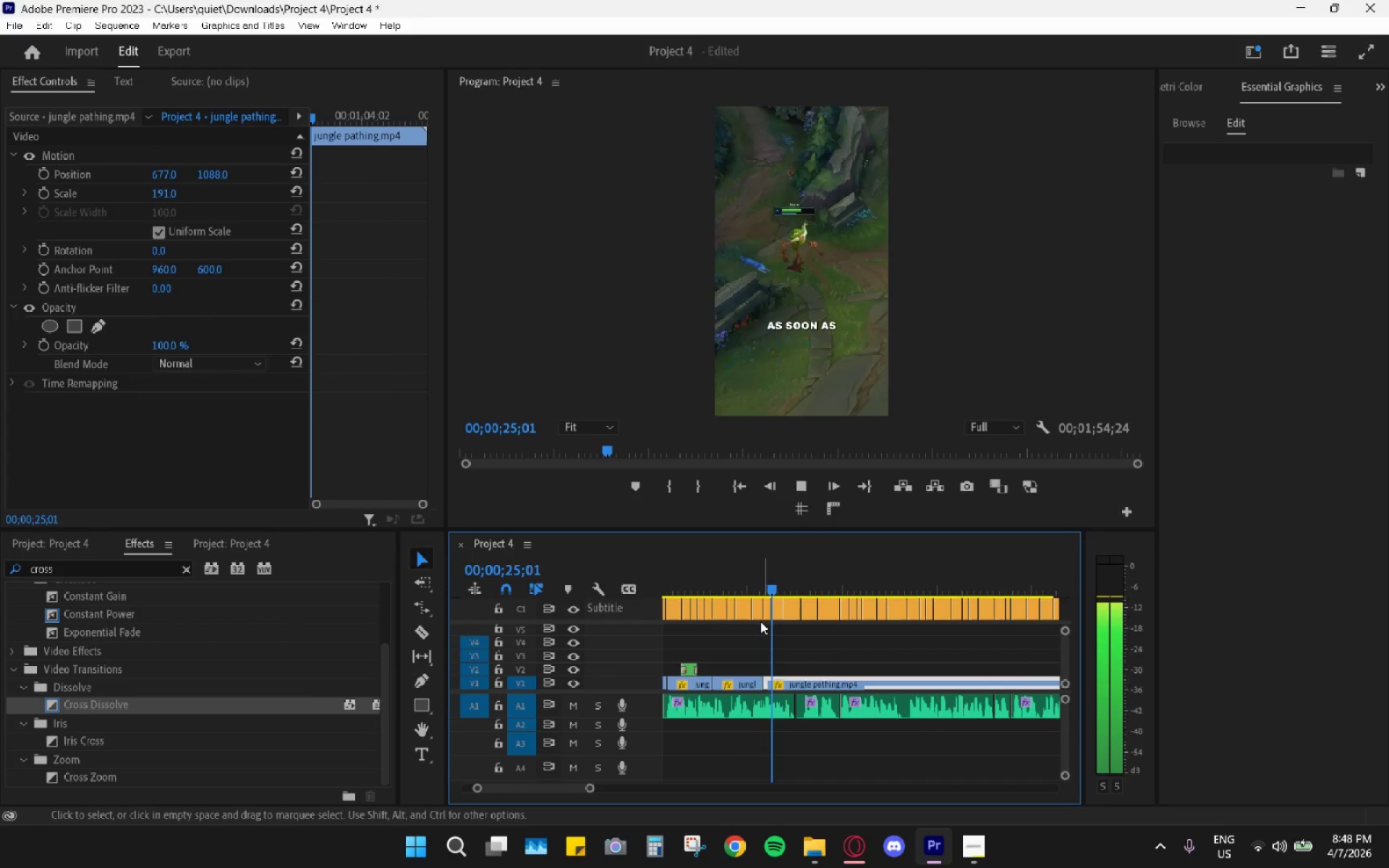 
key(Space)
 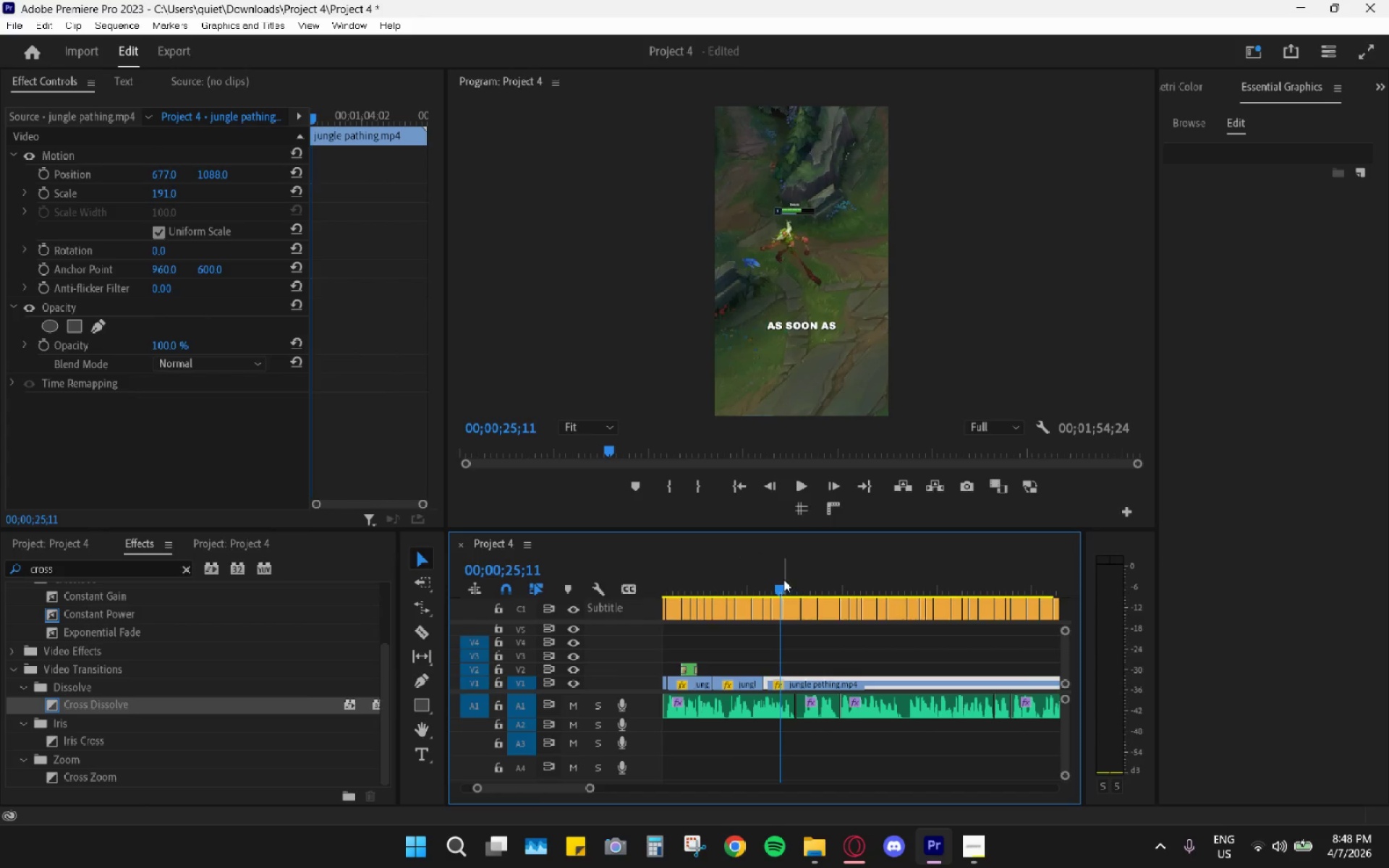 
left_click_drag(start_coordinate=[778, 590], to_coordinate=[749, 612])
 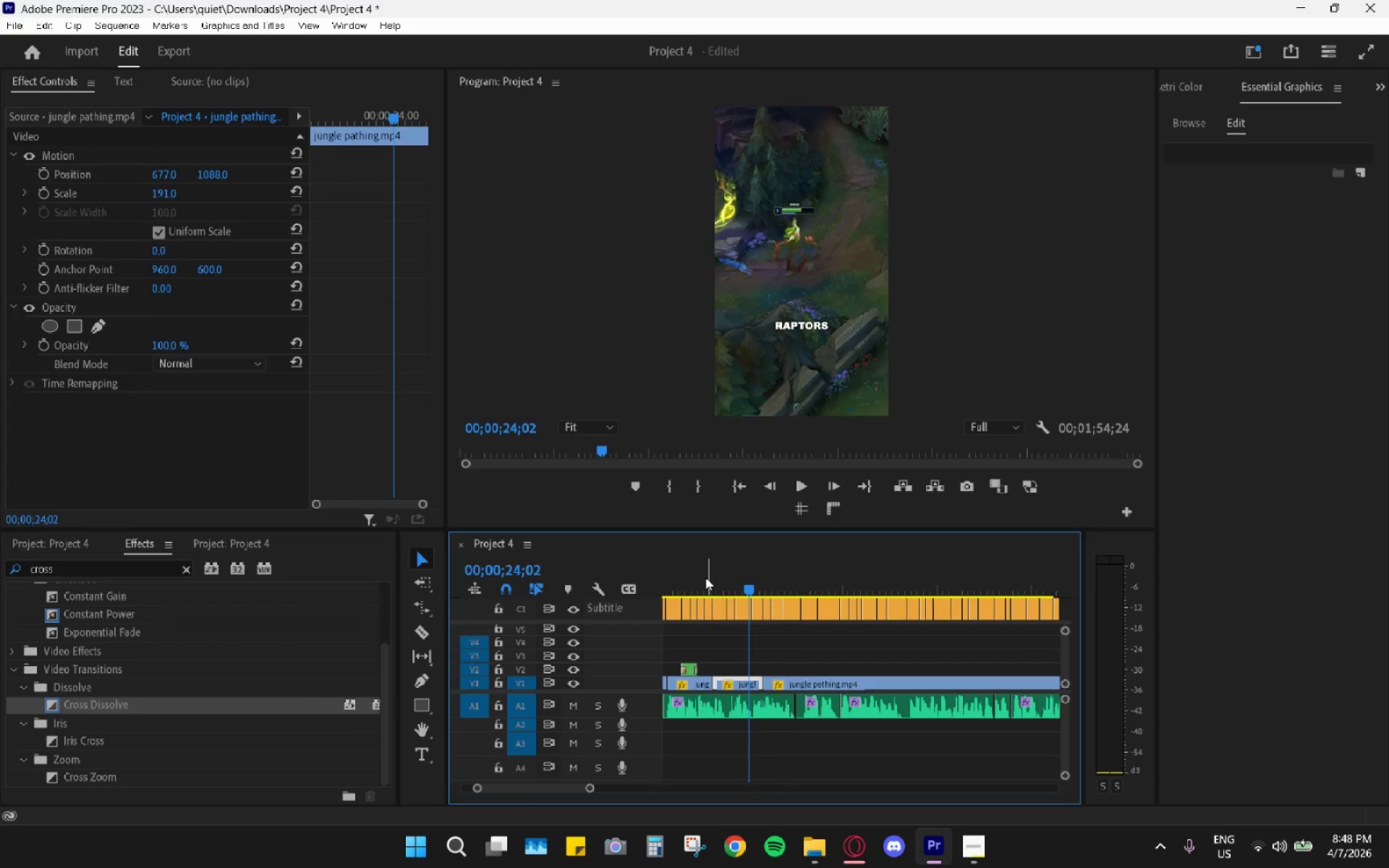 
left_click_drag(start_coordinate=[708, 569], to_coordinate=[715, 569])
 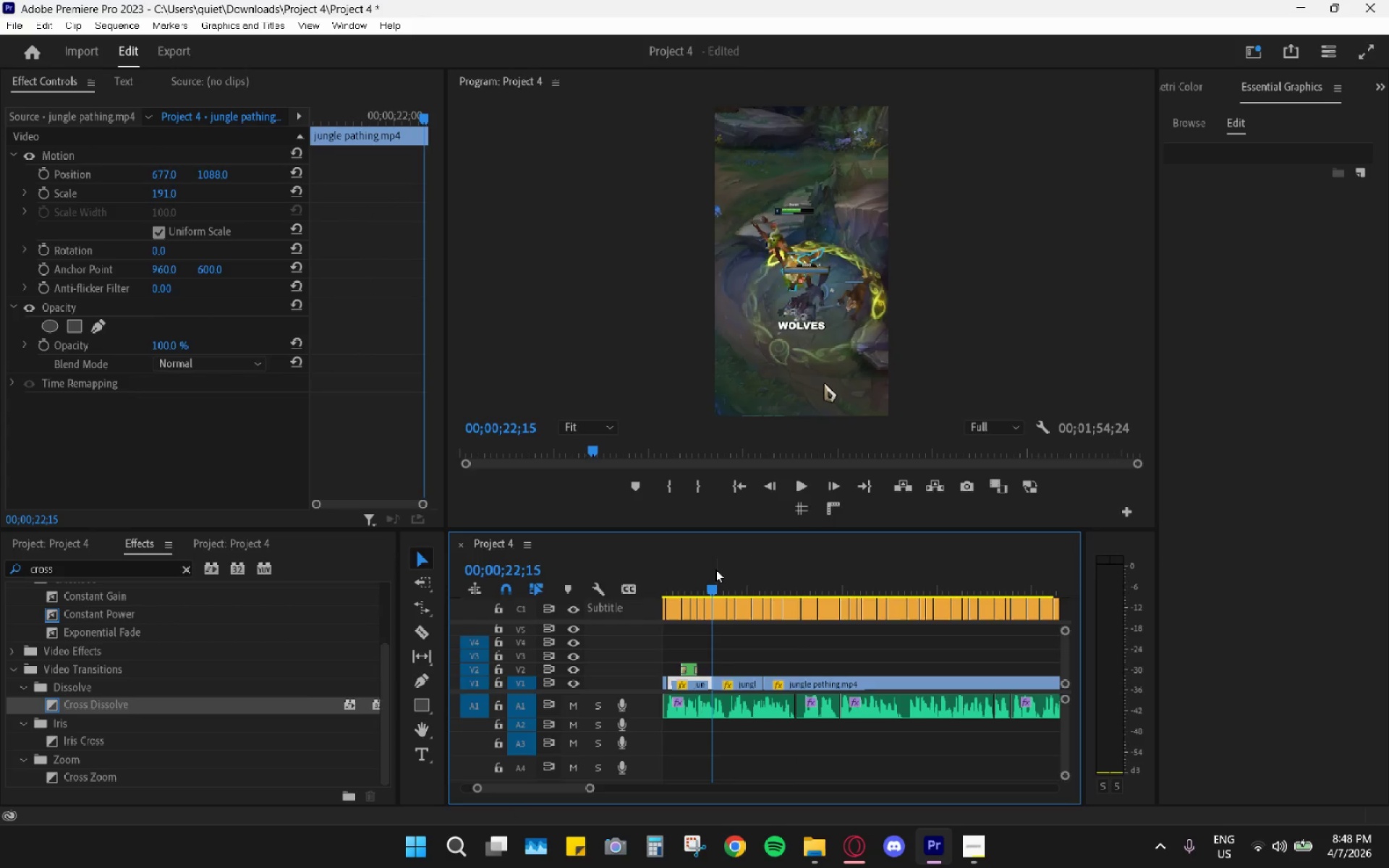 
key(Space)
 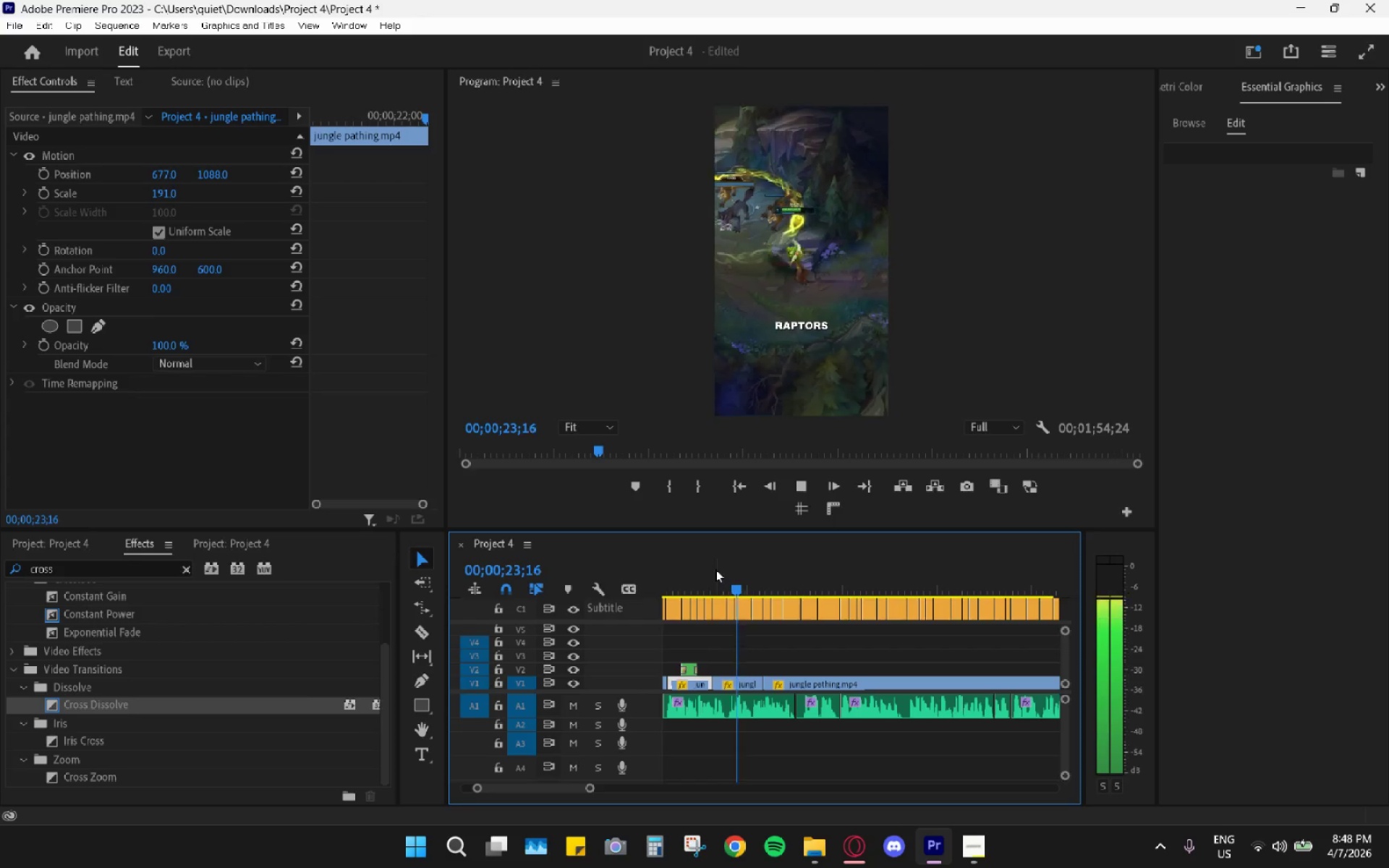 
key(Space)
 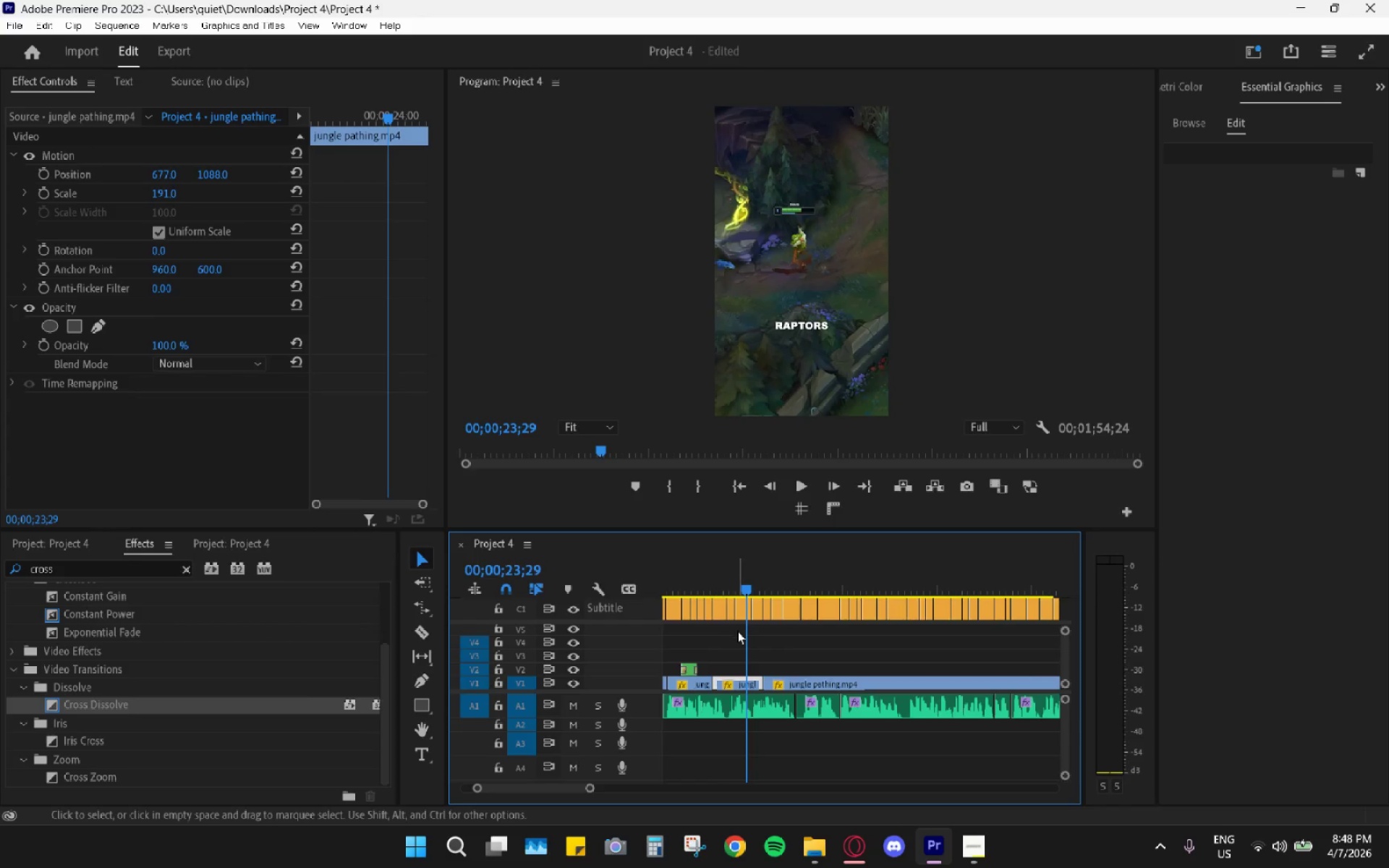 
key(C)
 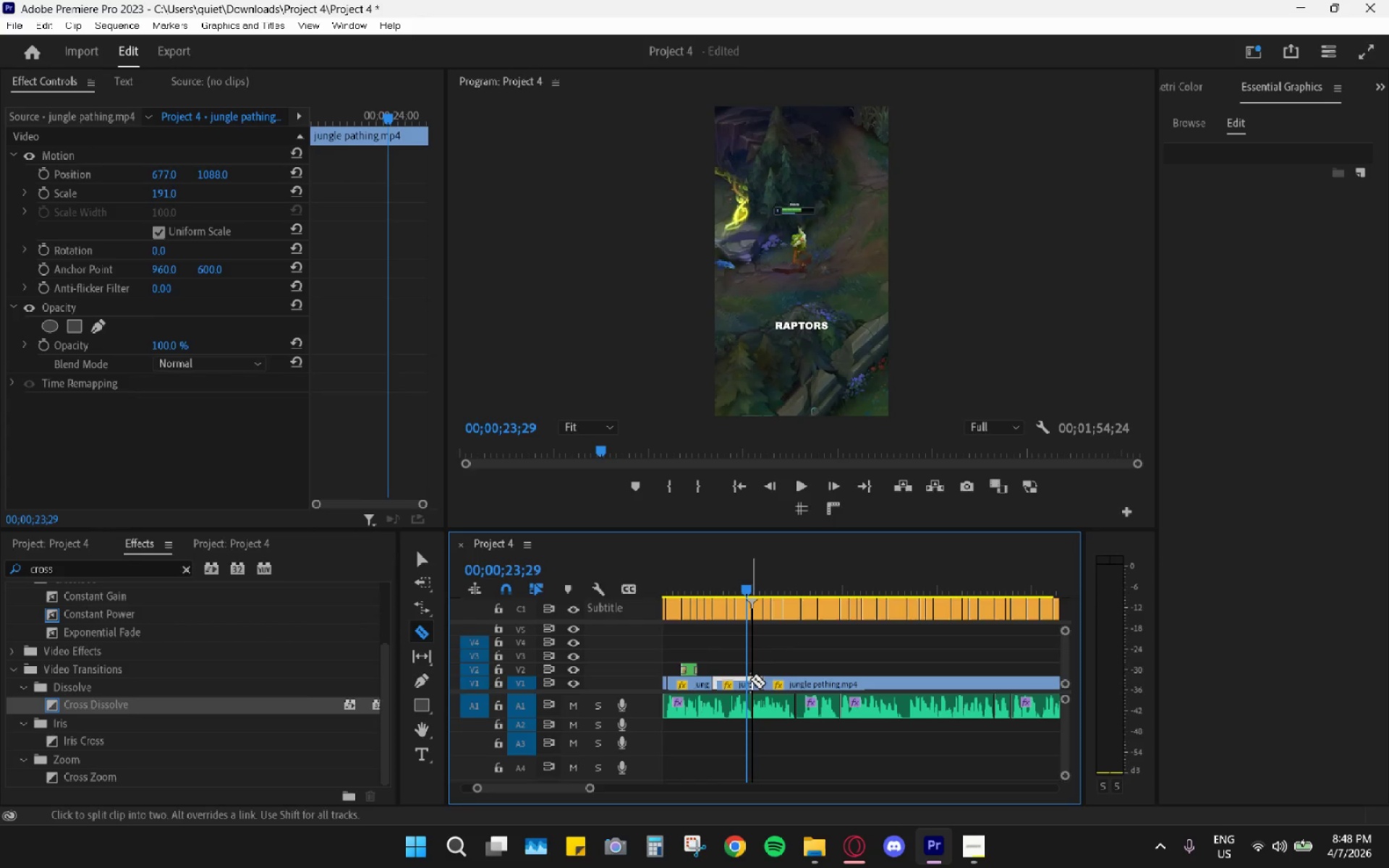 
left_click([742, 682])
 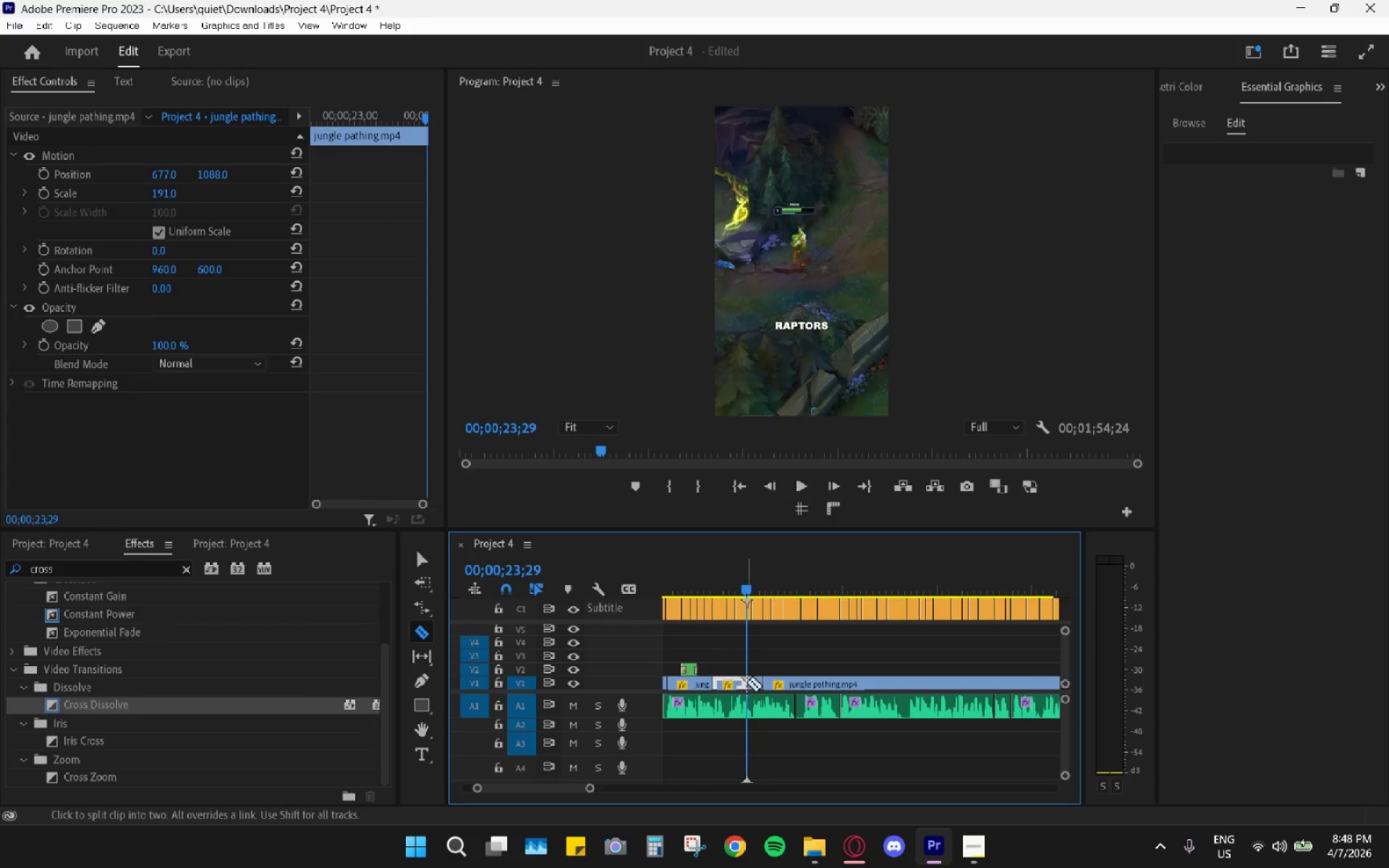 
key(V)
 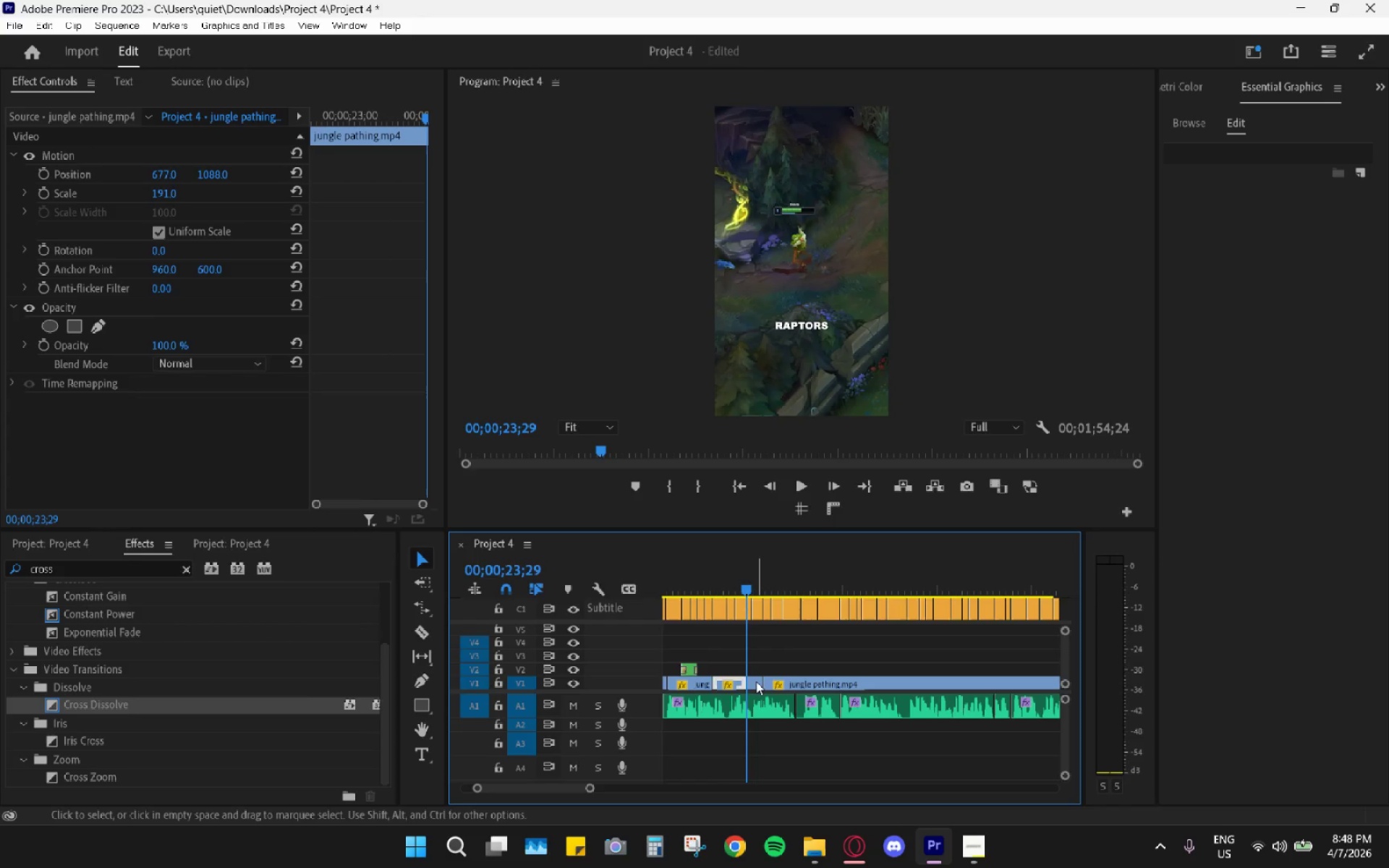 
left_click_drag(start_coordinate=[756, 681], to_coordinate=[754, 678])
 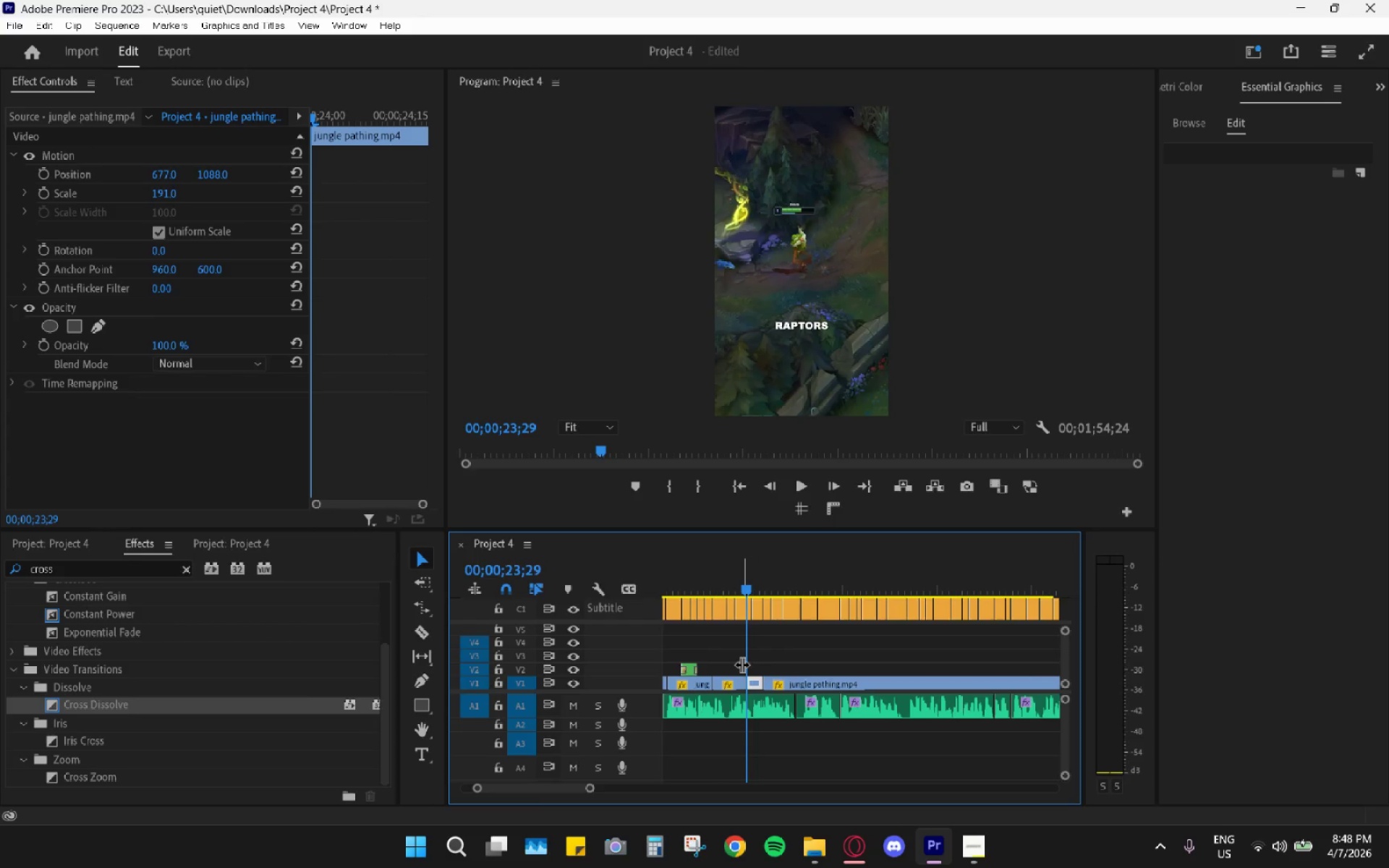 
wait(5.22)
 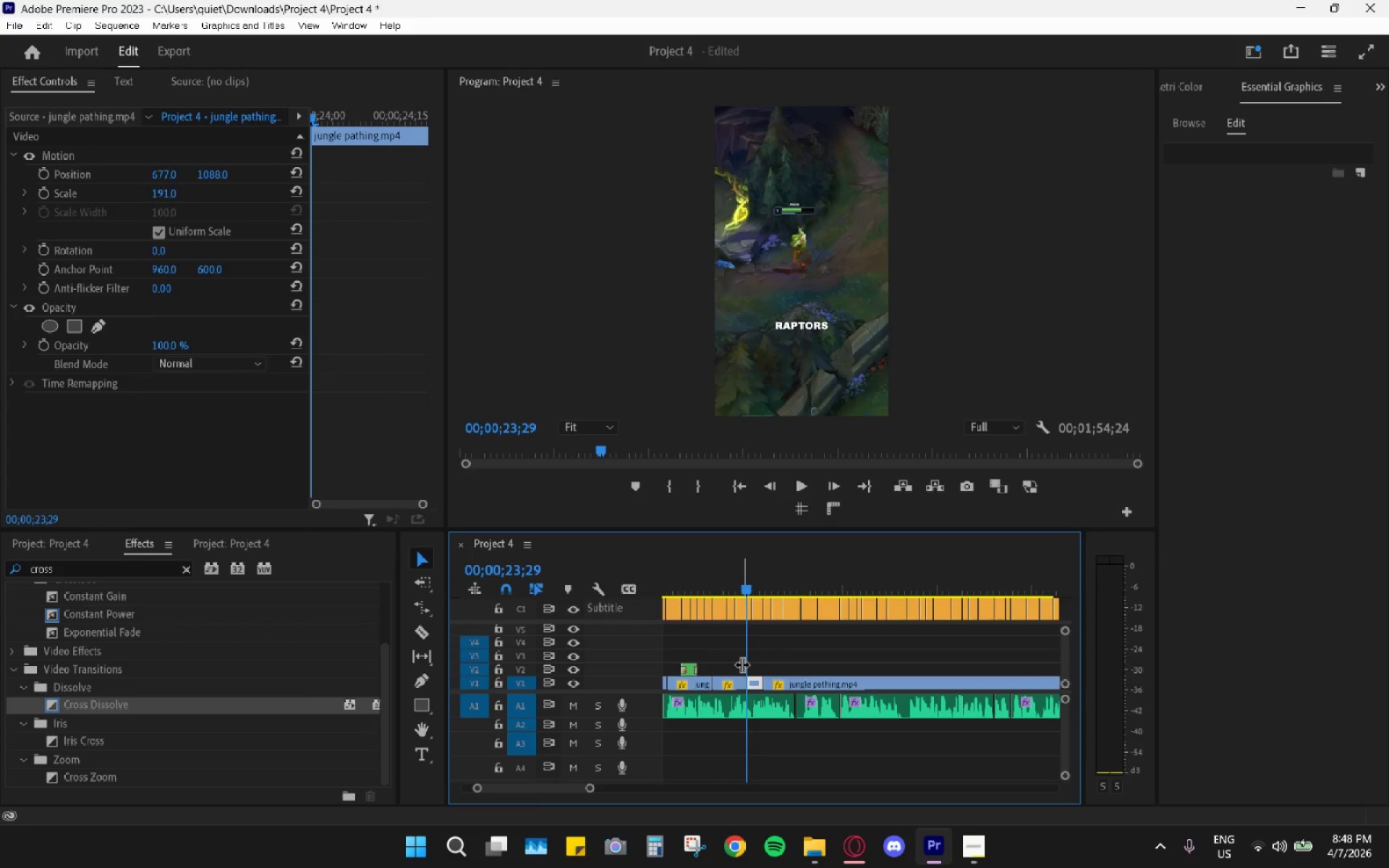 
key(H)
 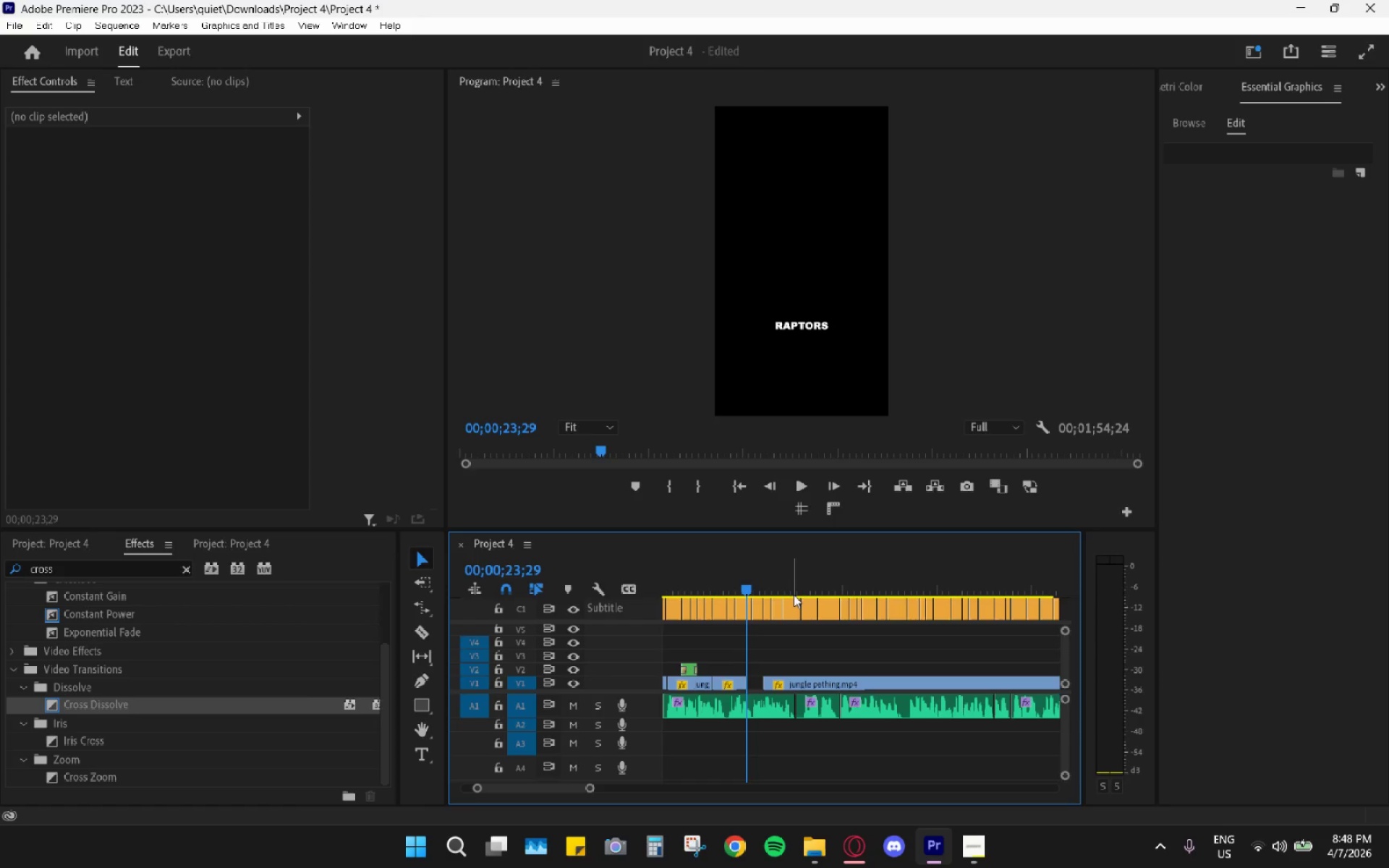 
left_click_drag(start_coordinate=[782, 588], to_coordinate=[846, 592])
 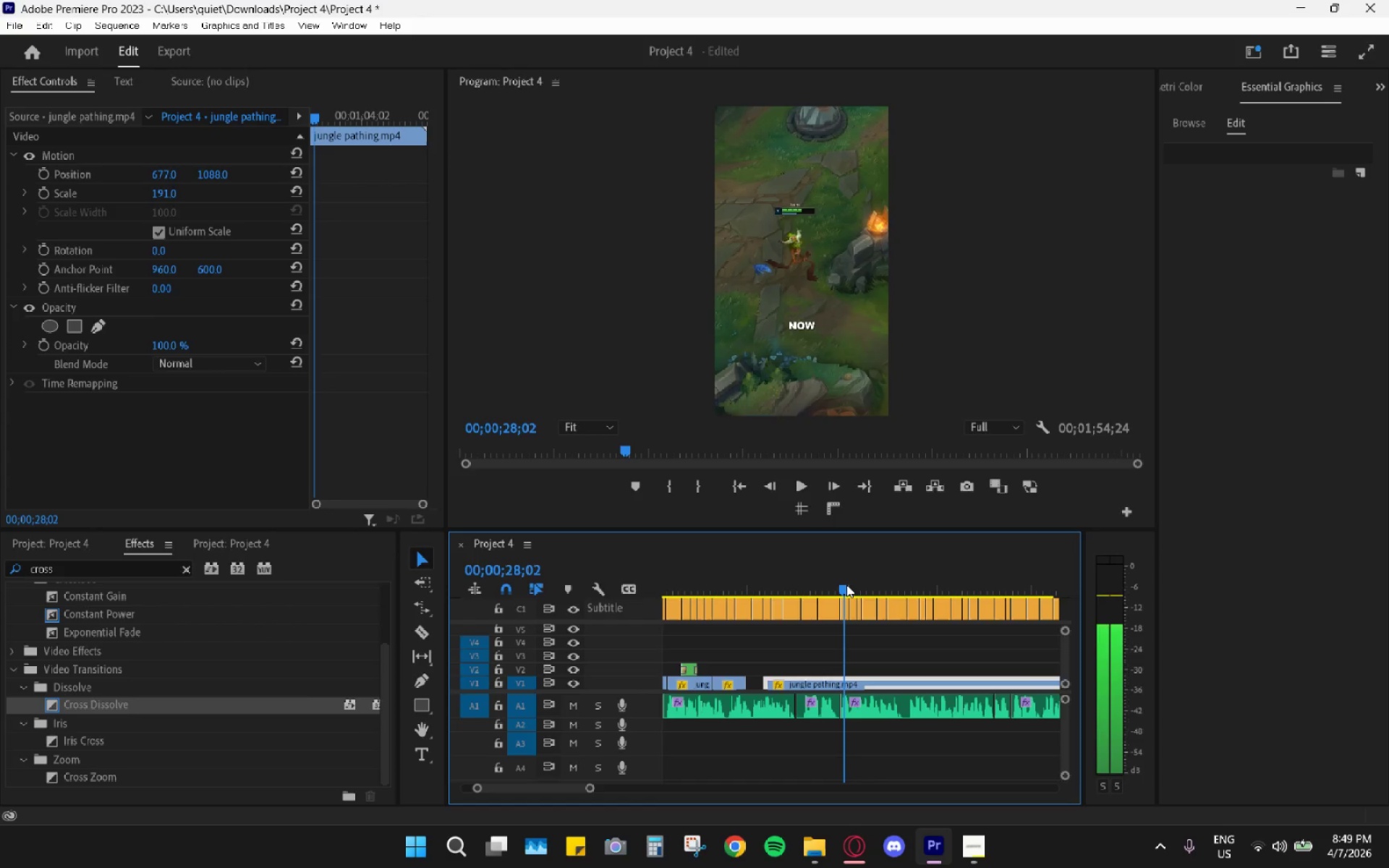 
key(C)
 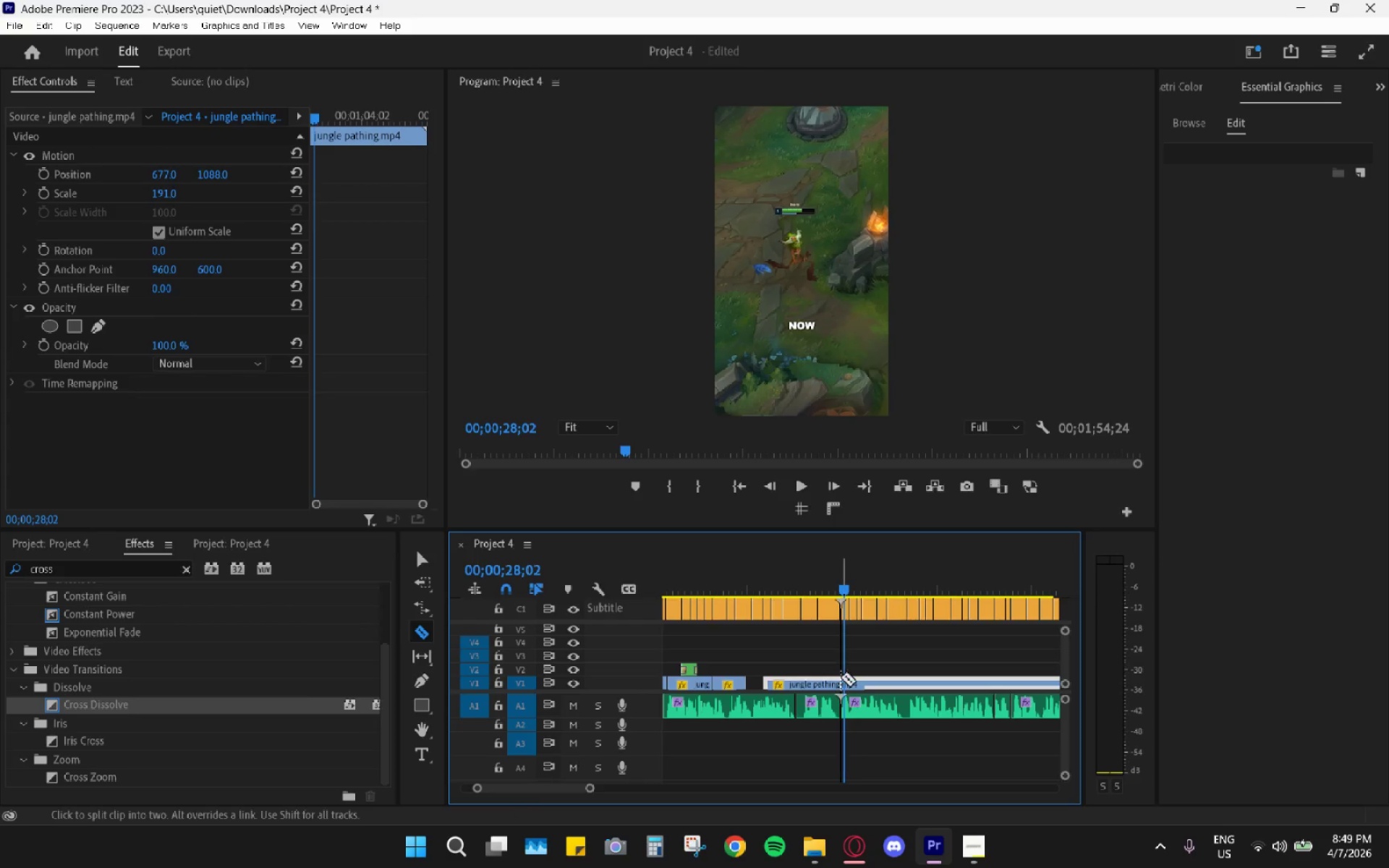 
left_click([841, 677])
 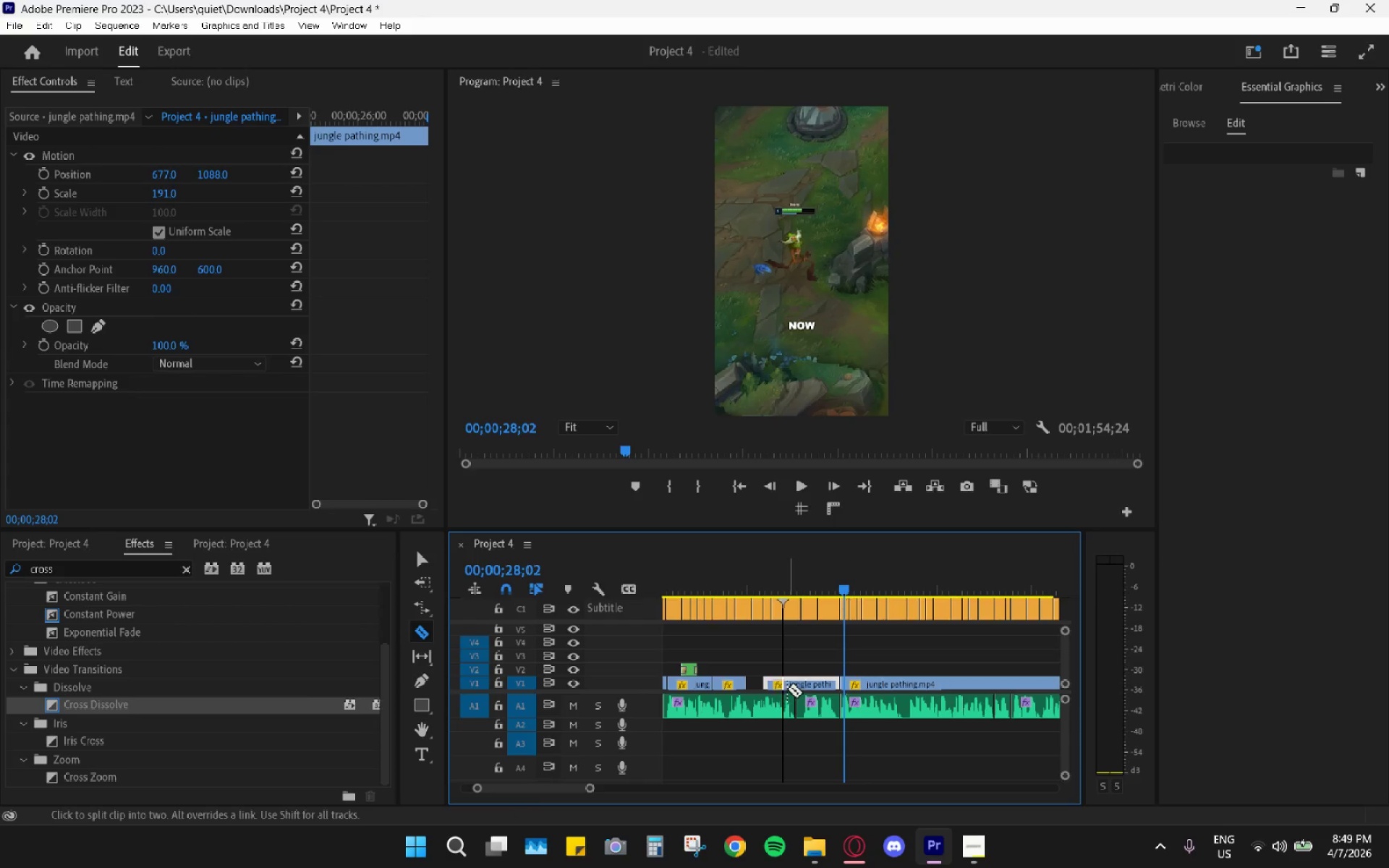 
key(Control+Z)
 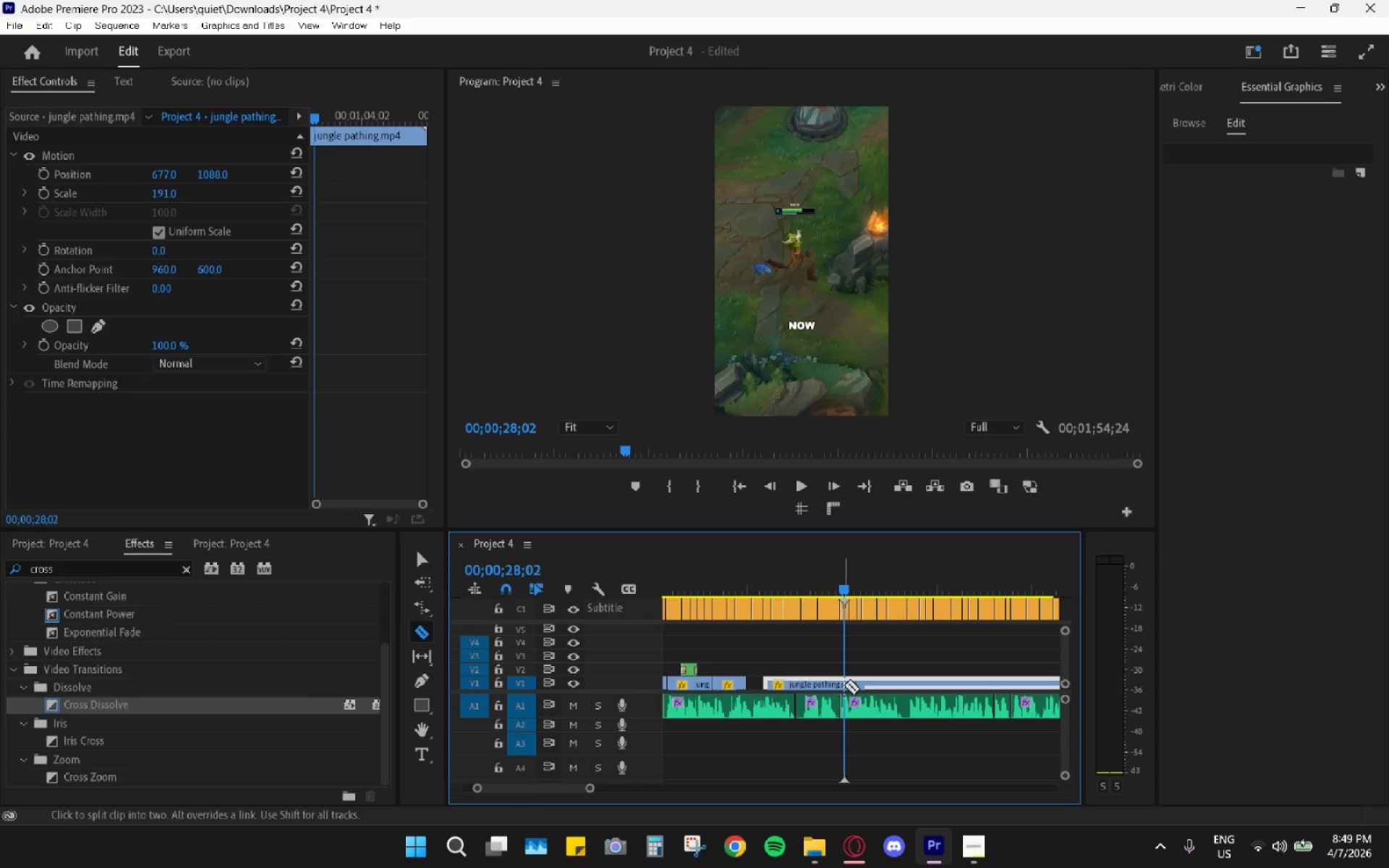 
left_click([846, 684])
 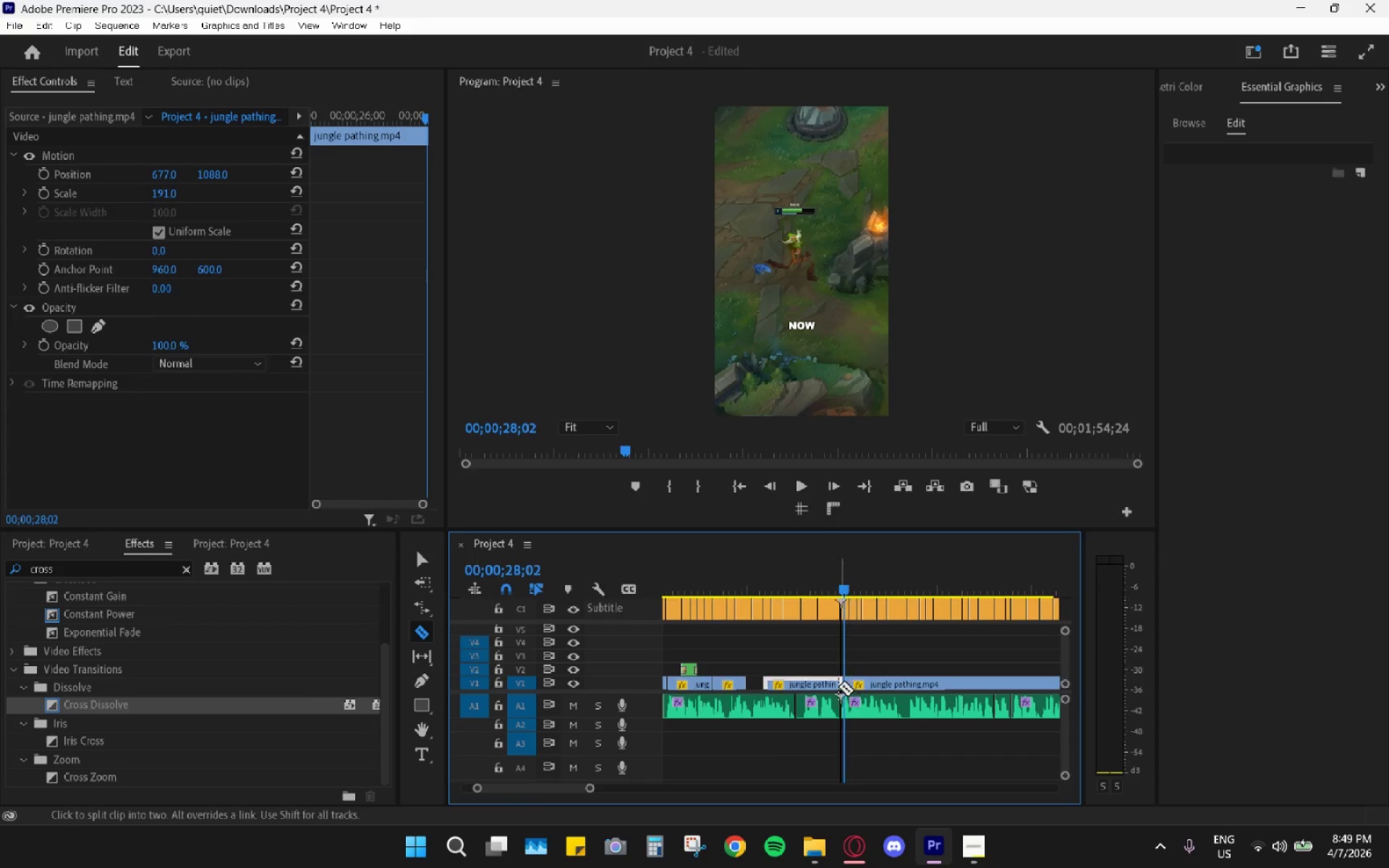 
key(R)
 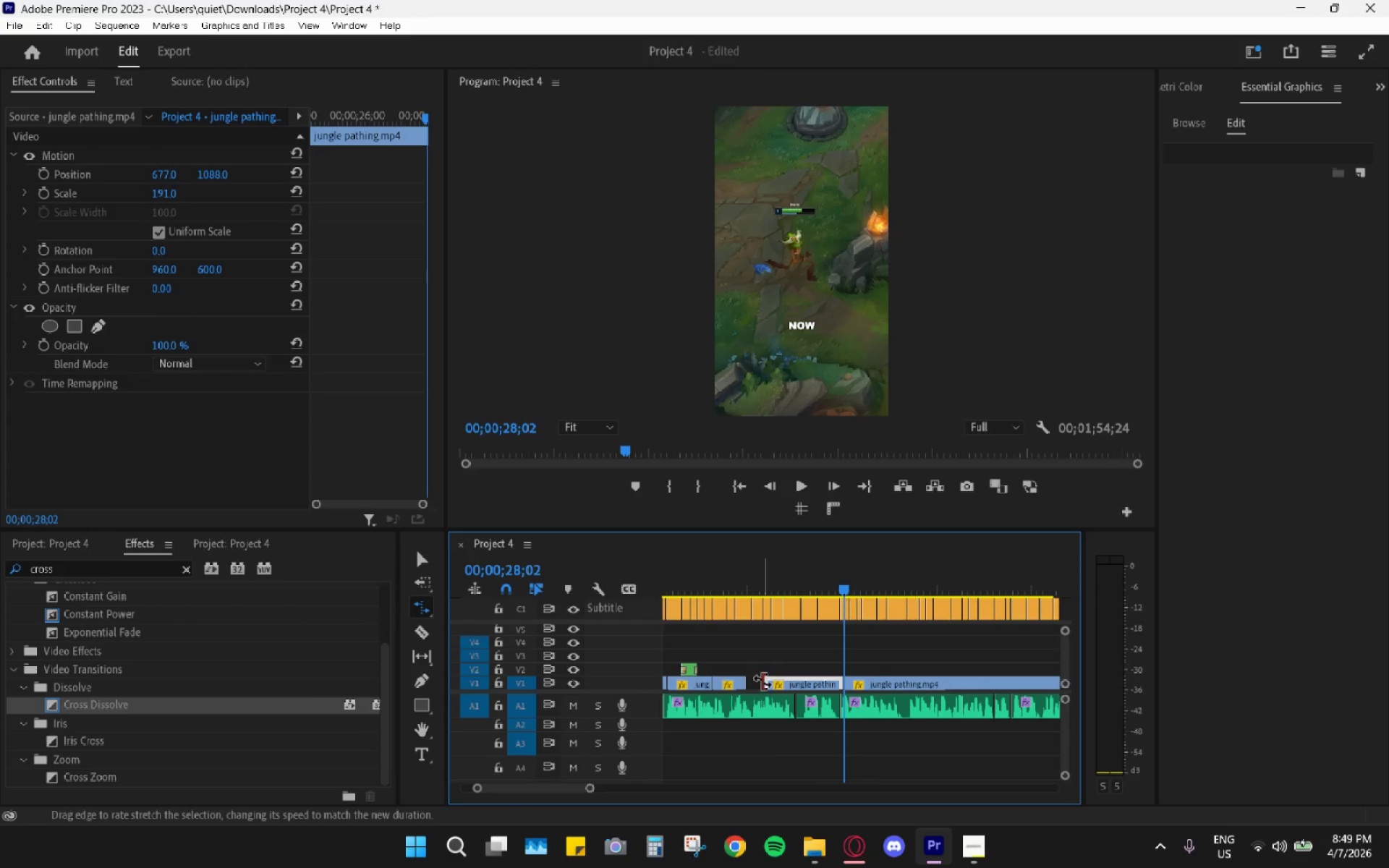 
left_click_drag(start_coordinate=[765, 681], to_coordinate=[819, 692])
 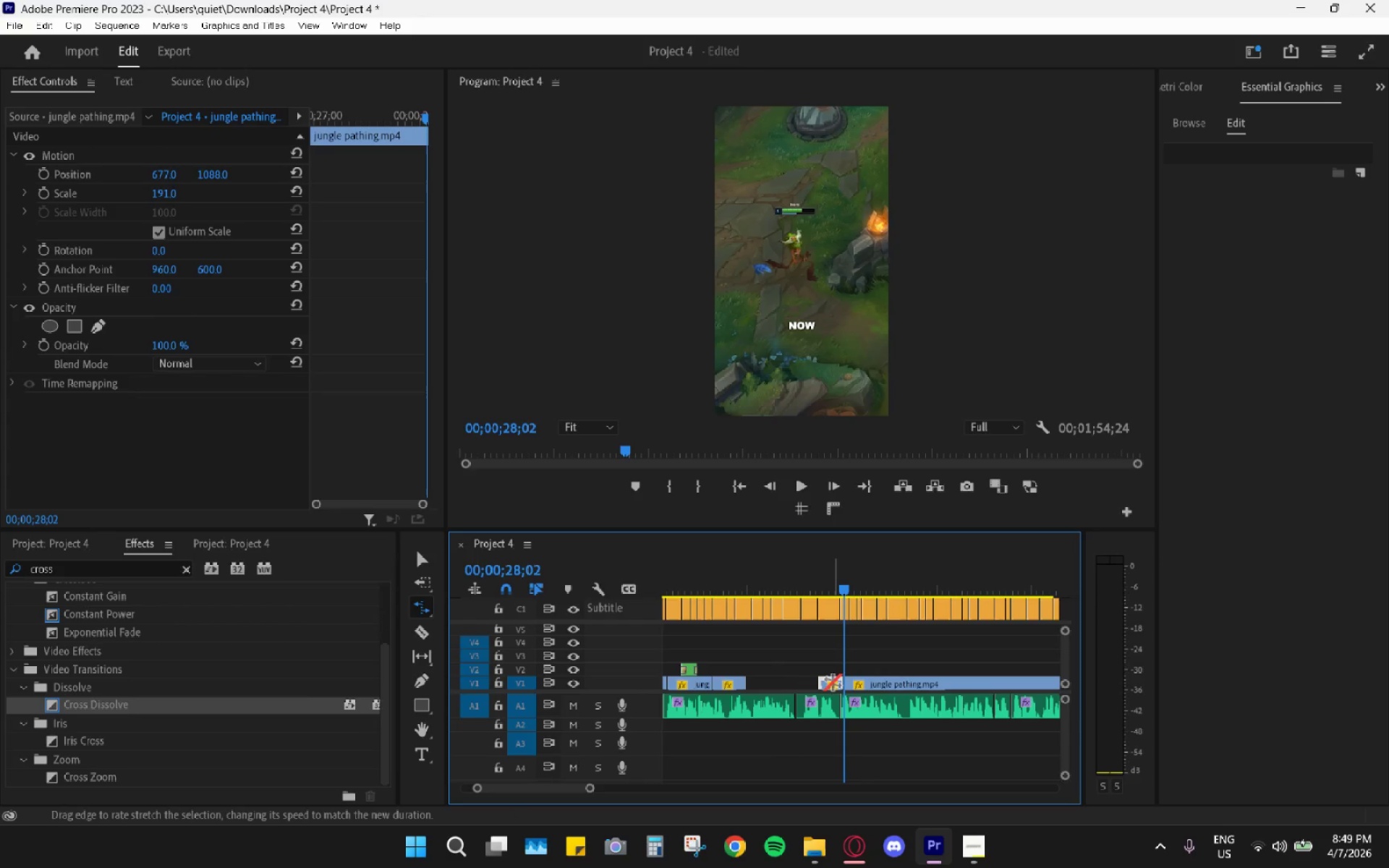 
key(V)
 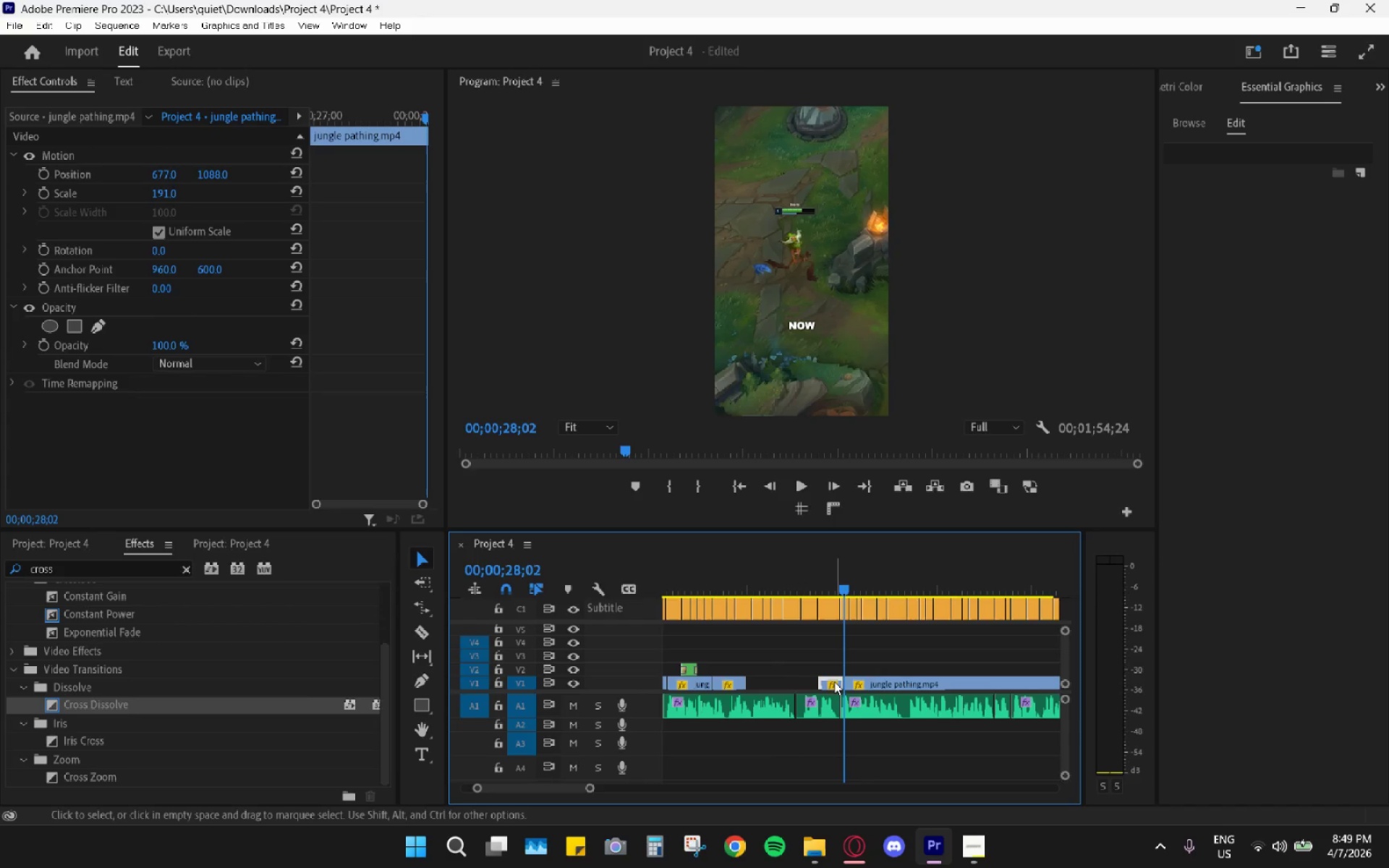 
left_click([794, 681])
 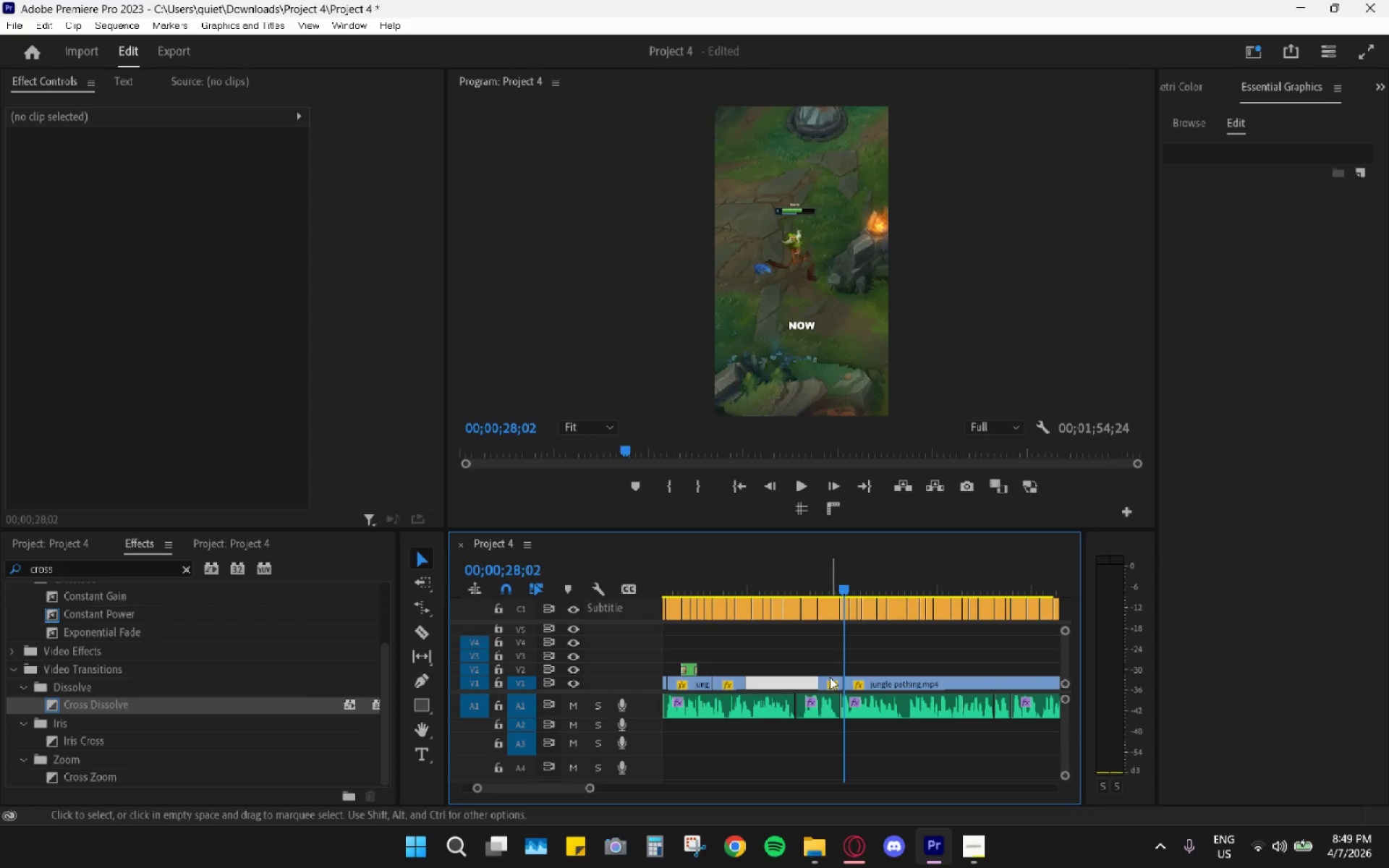 
left_click_drag(start_coordinate=[828, 678], to_coordinate=[756, 685])
 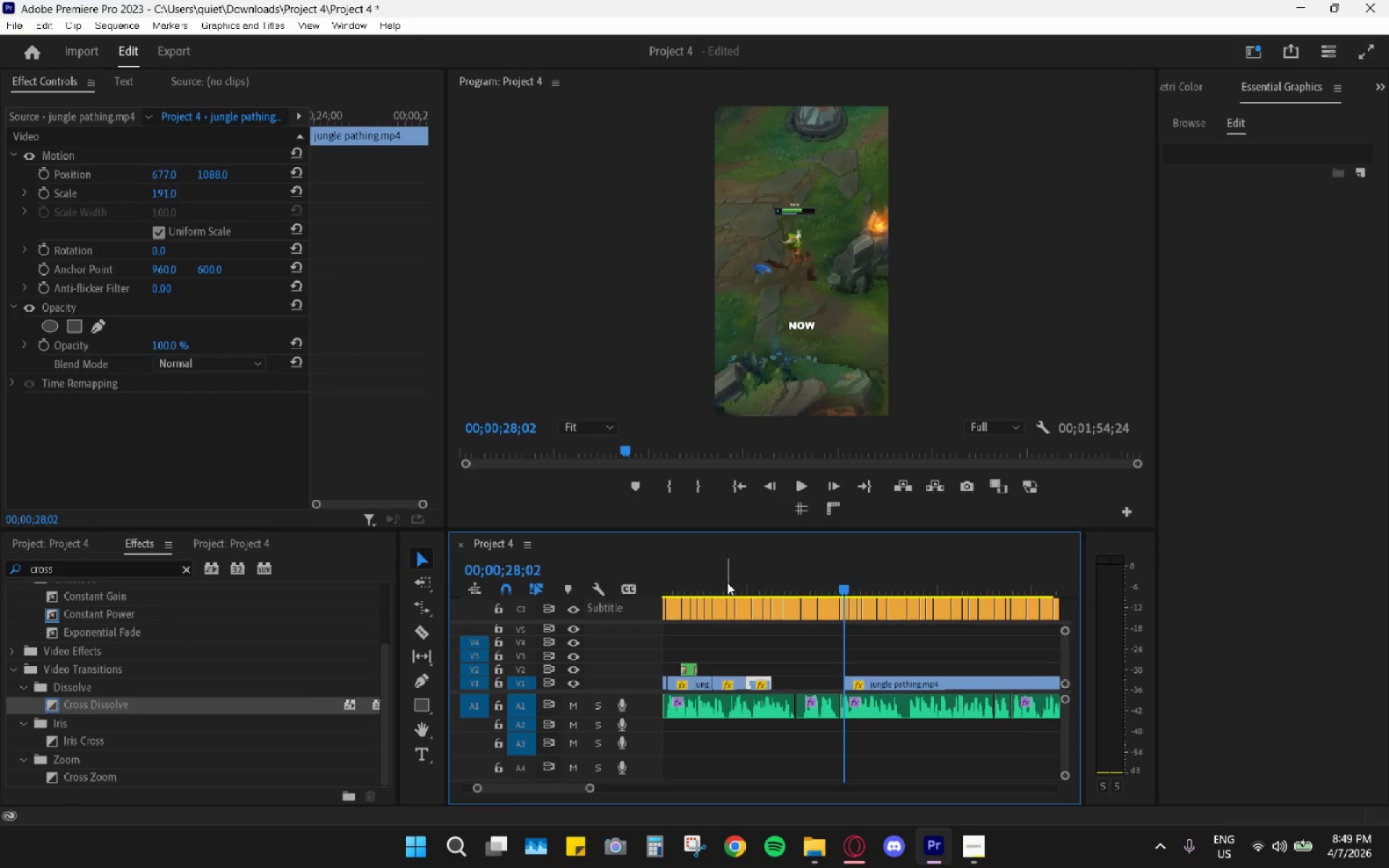 
left_click([727, 582])
 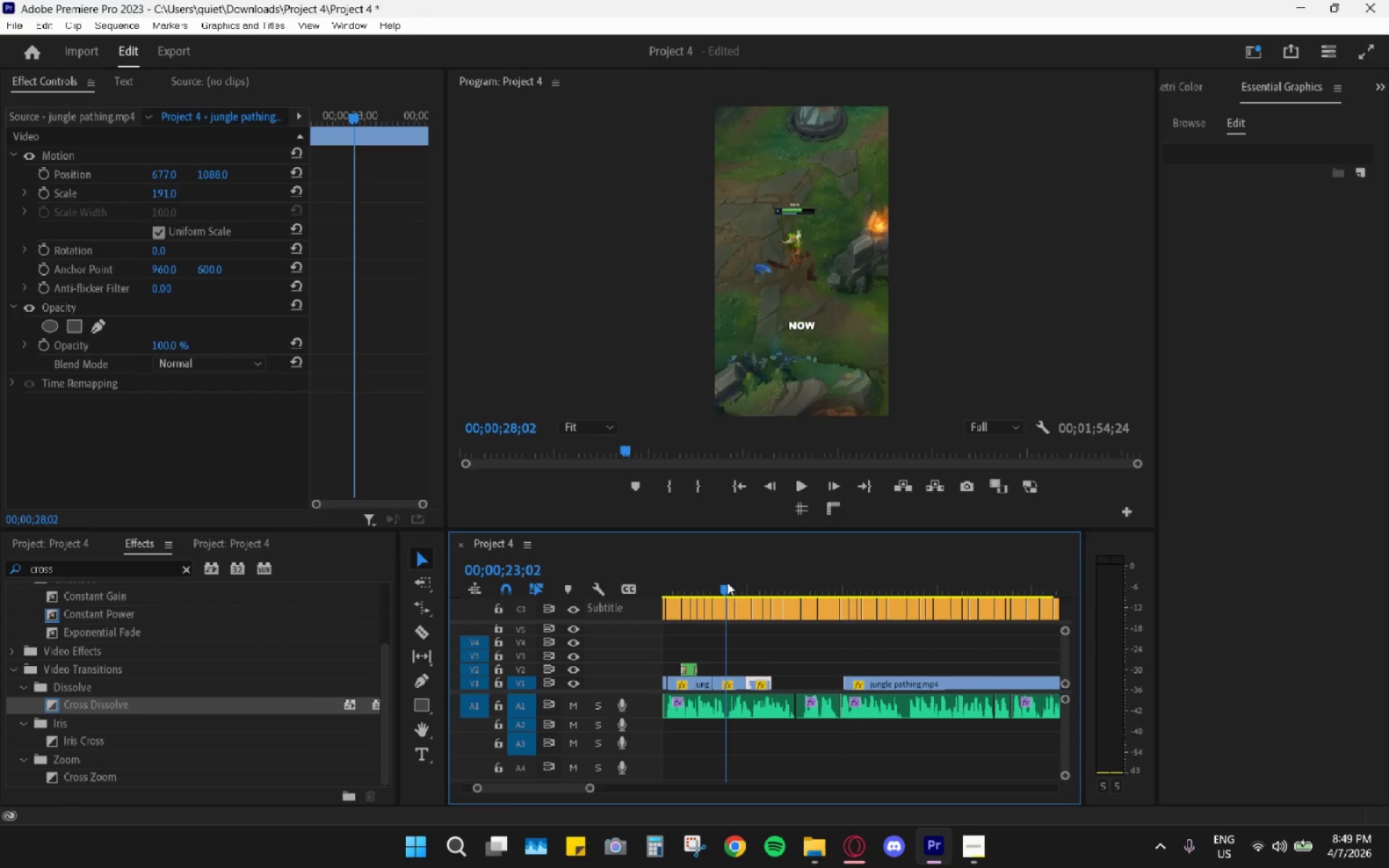 
key(Space)
 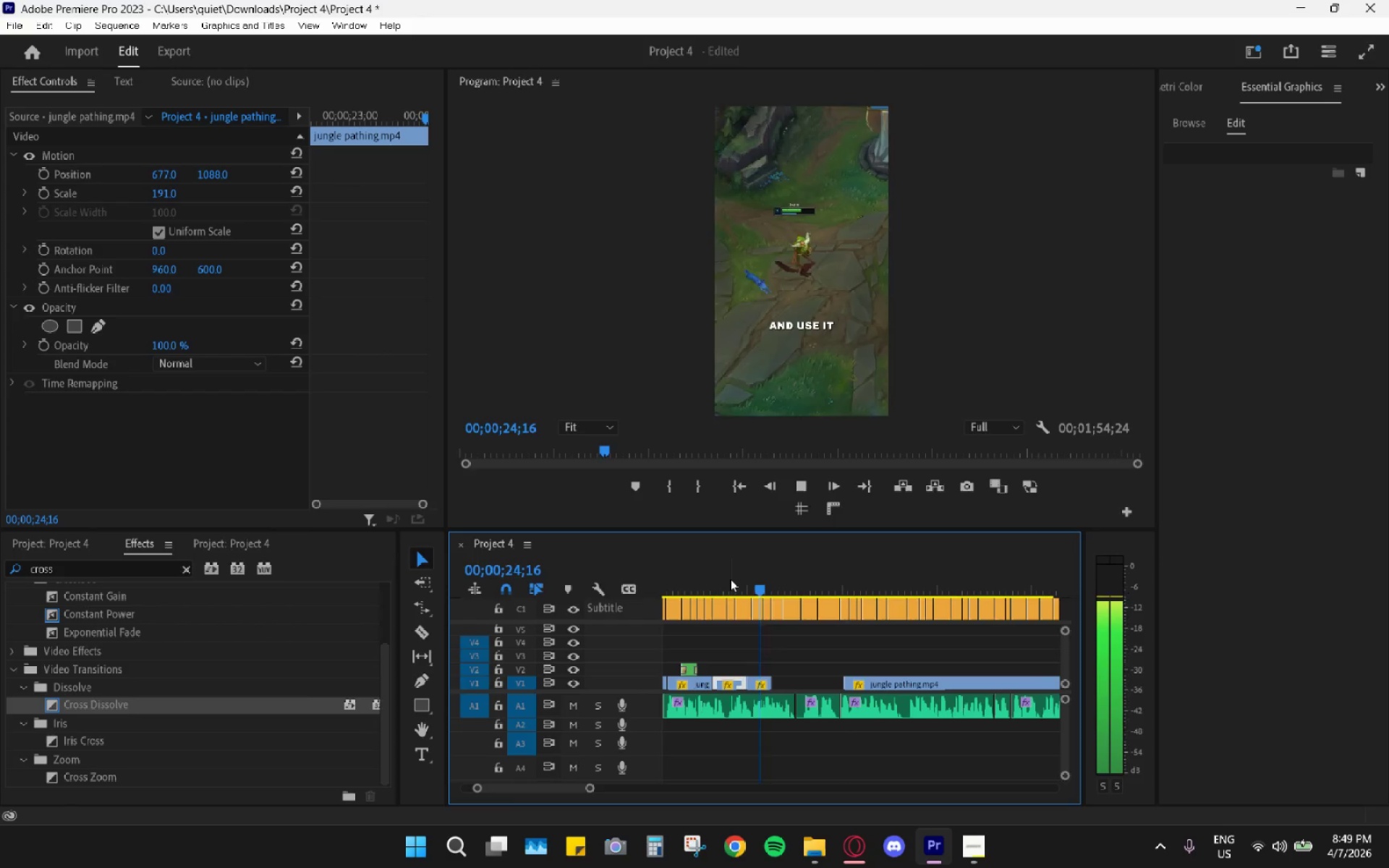 
key(Space)
 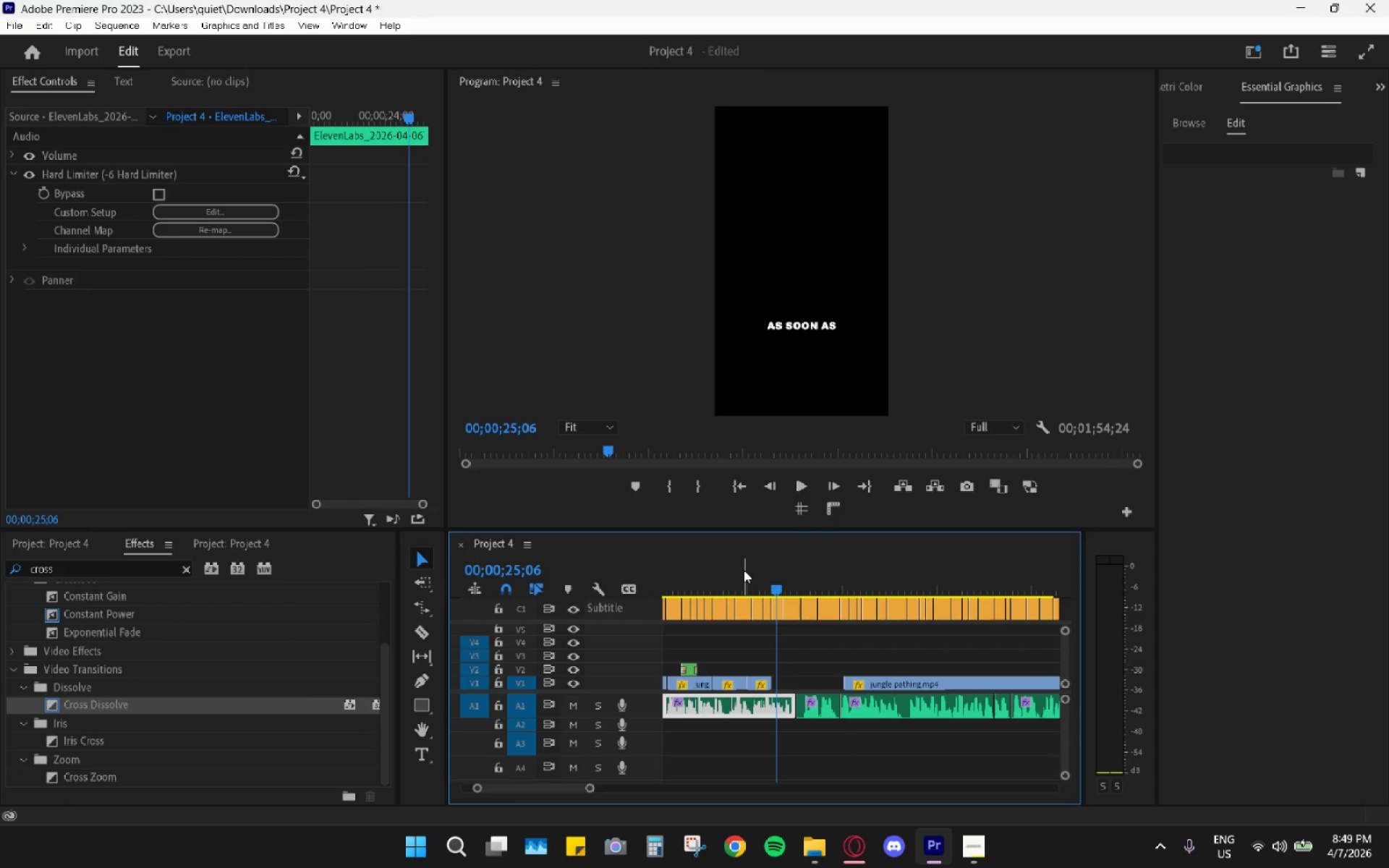 
left_click_drag(start_coordinate=[744, 566], to_coordinate=[728, 571])
 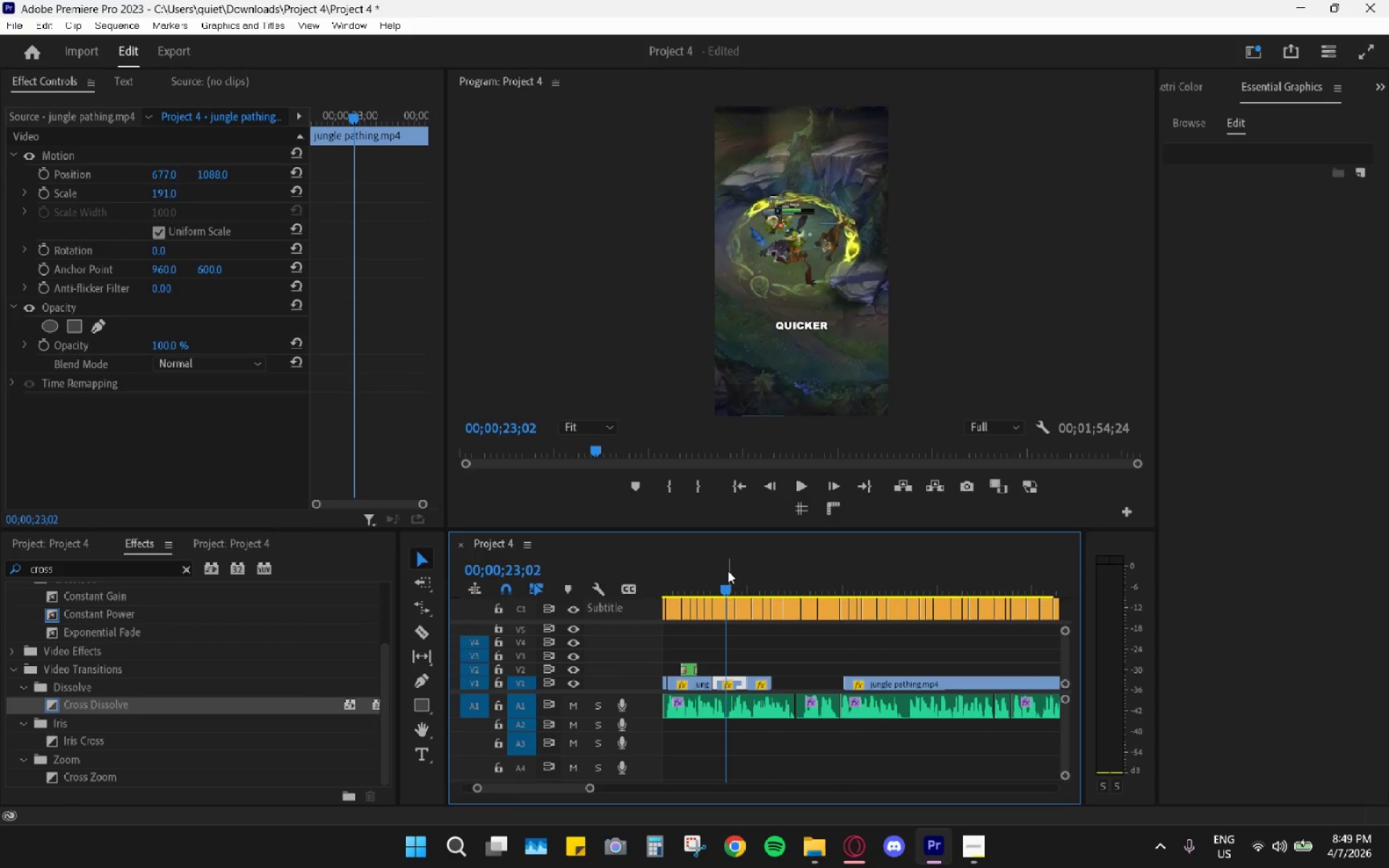 
key(Space)
 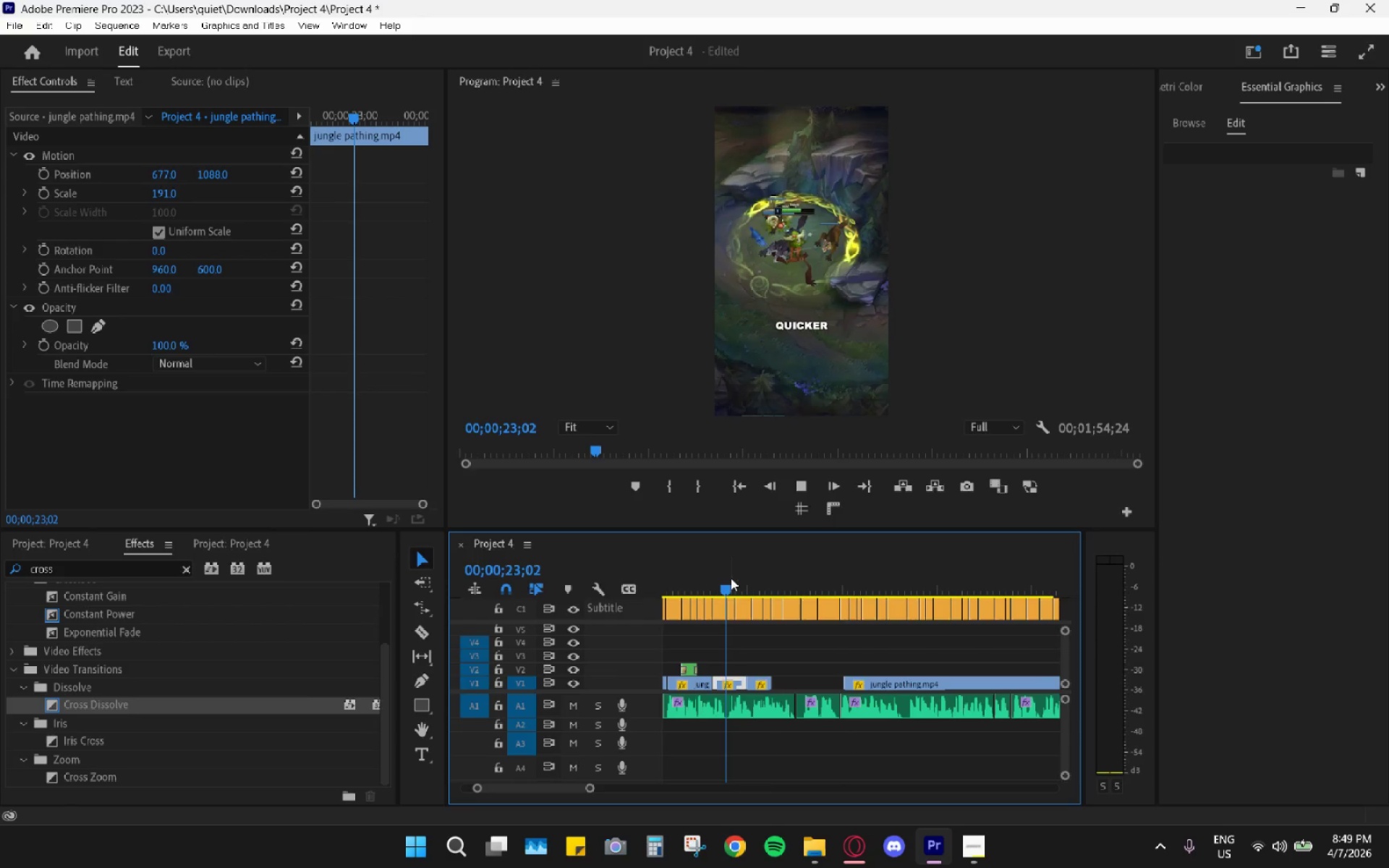 
key(Space)
 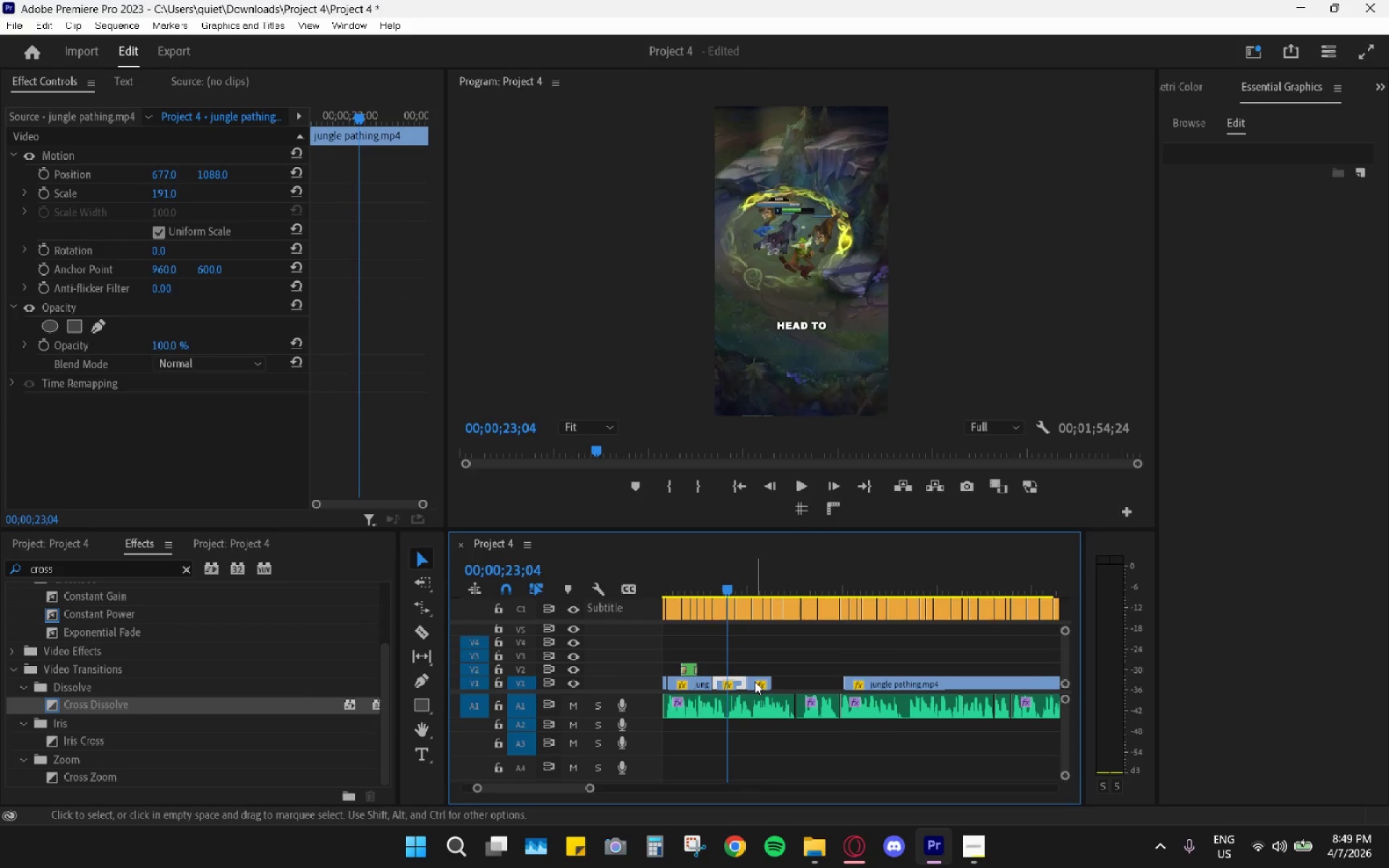 
key(R)
 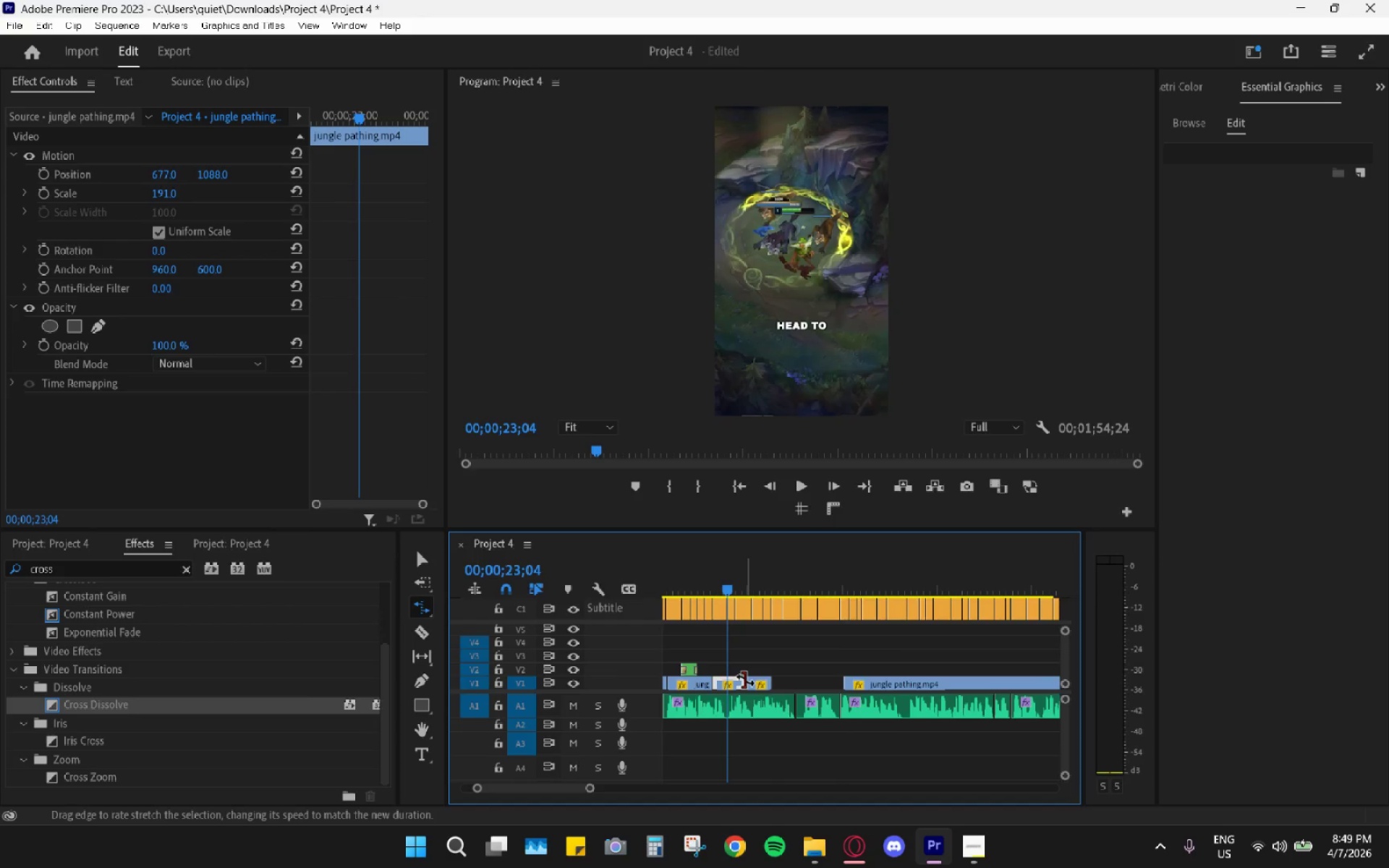 
left_click_drag(start_coordinate=[744, 680], to_coordinate=[729, 681])
 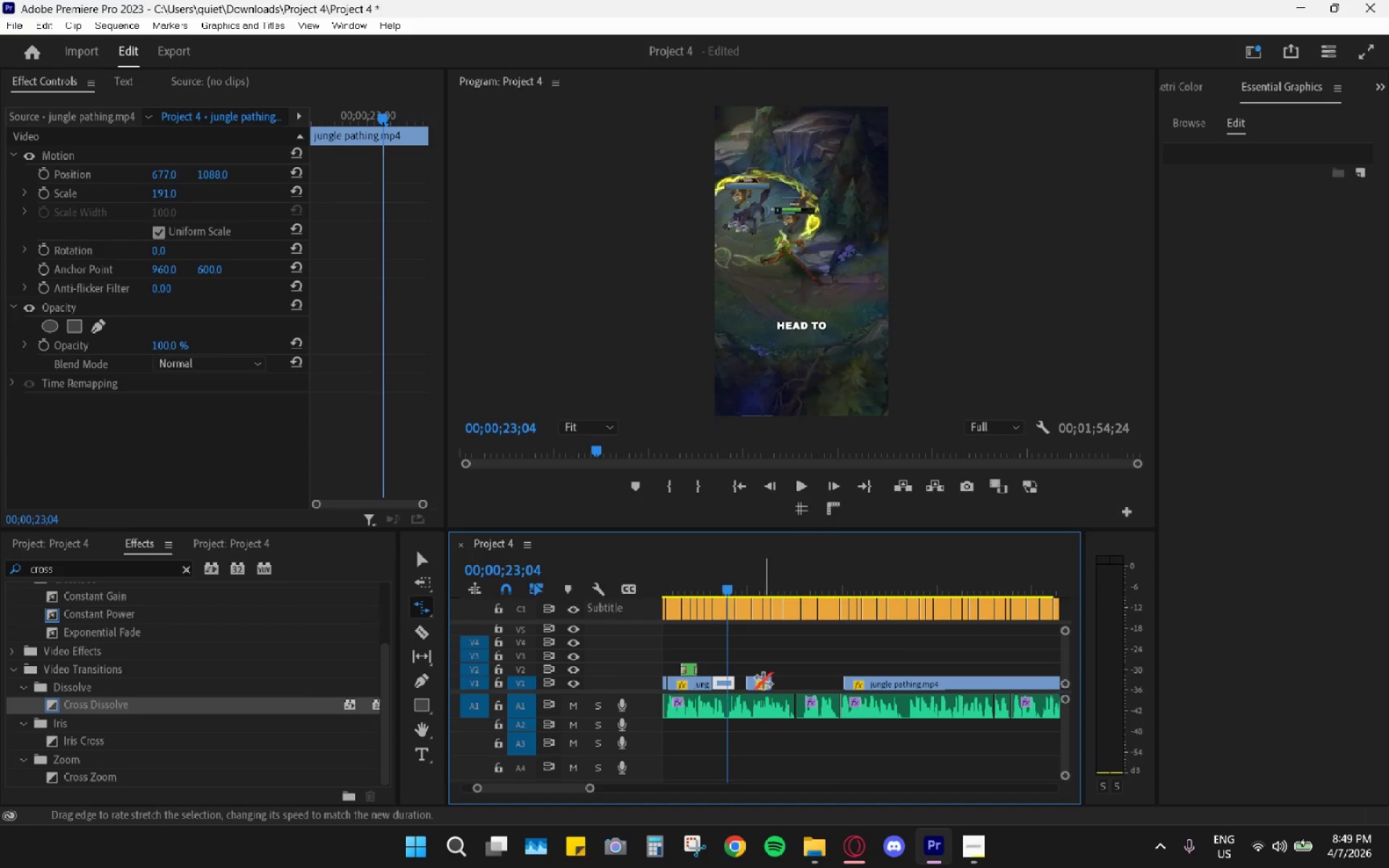 
hold_key(key=AltLeft, duration=0.91)
scroll: coordinate [761, 668], scroll_direction: up, amount: 20.0
 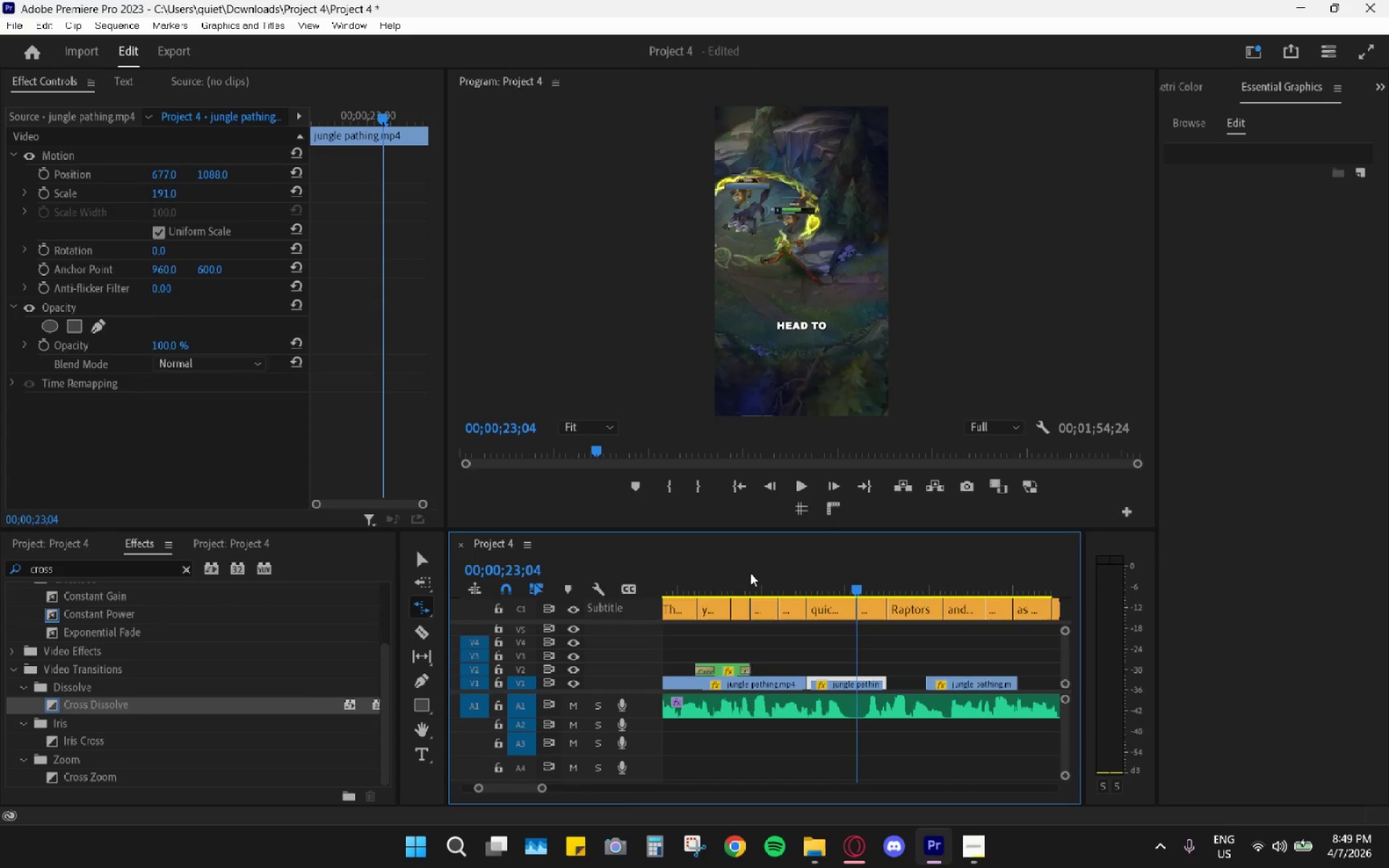 
left_click_drag(start_coordinate=[749, 572], to_coordinate=[702, 579])
 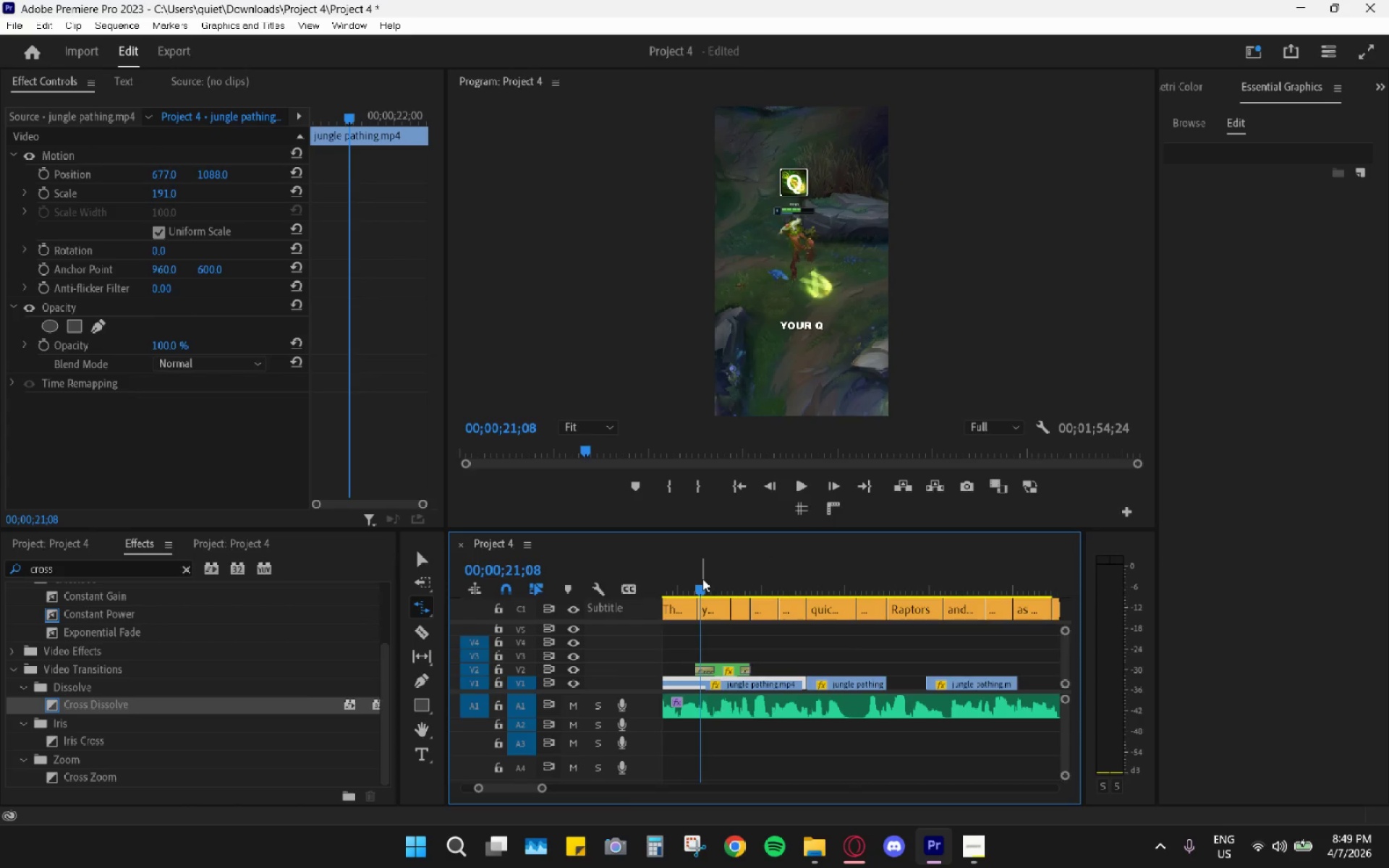 
key(Space)
 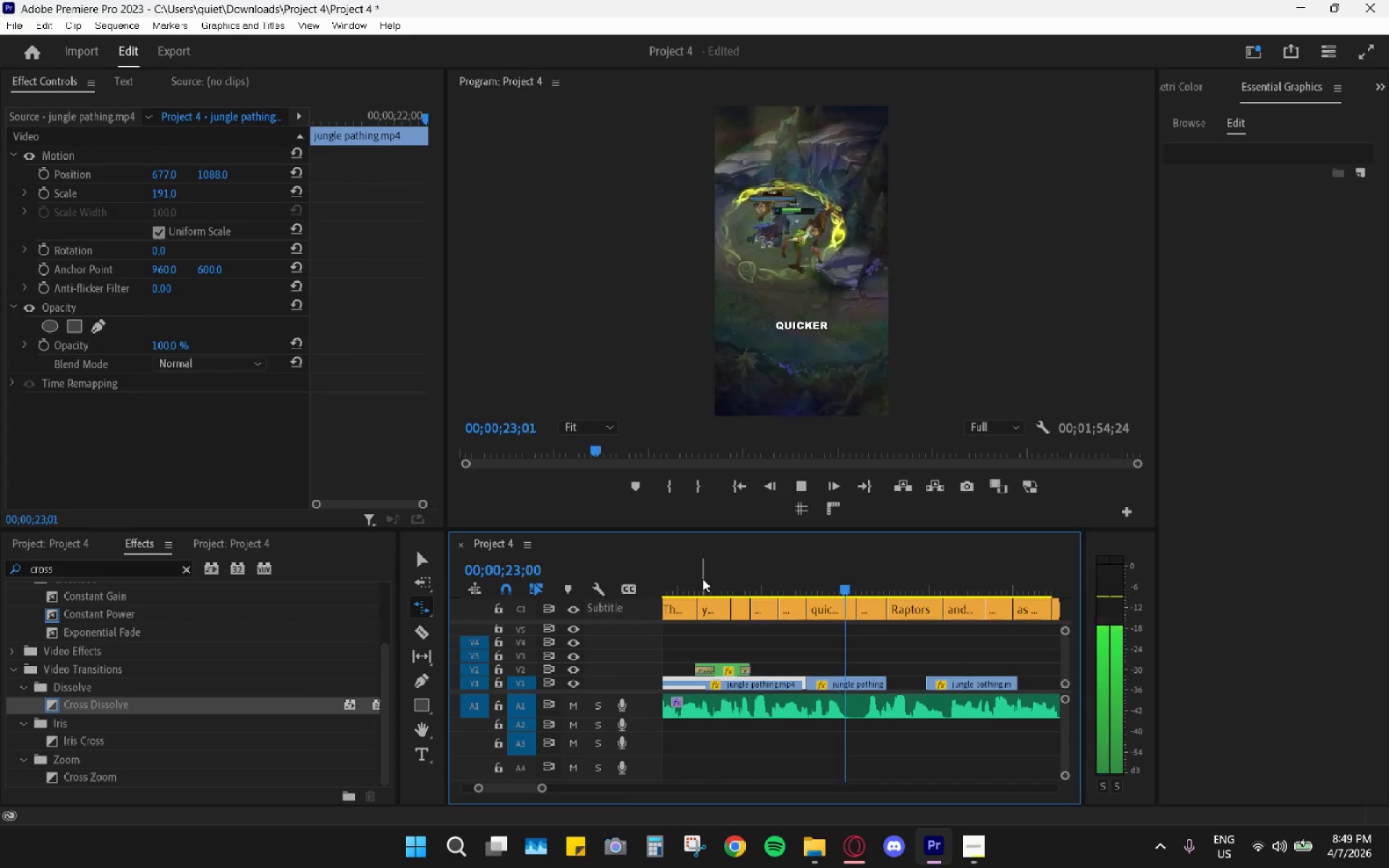 
key(Space)
 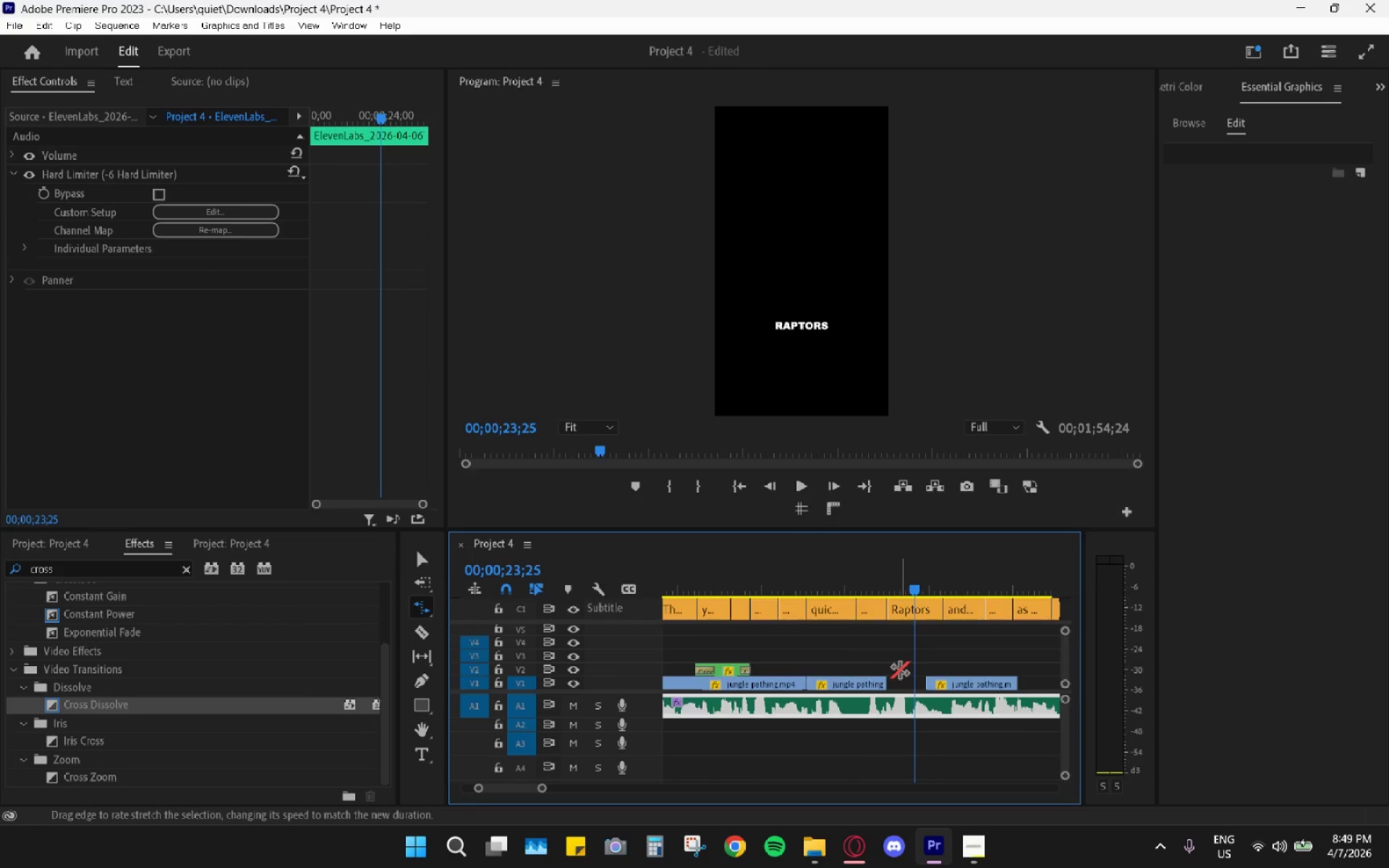 
key(V)
 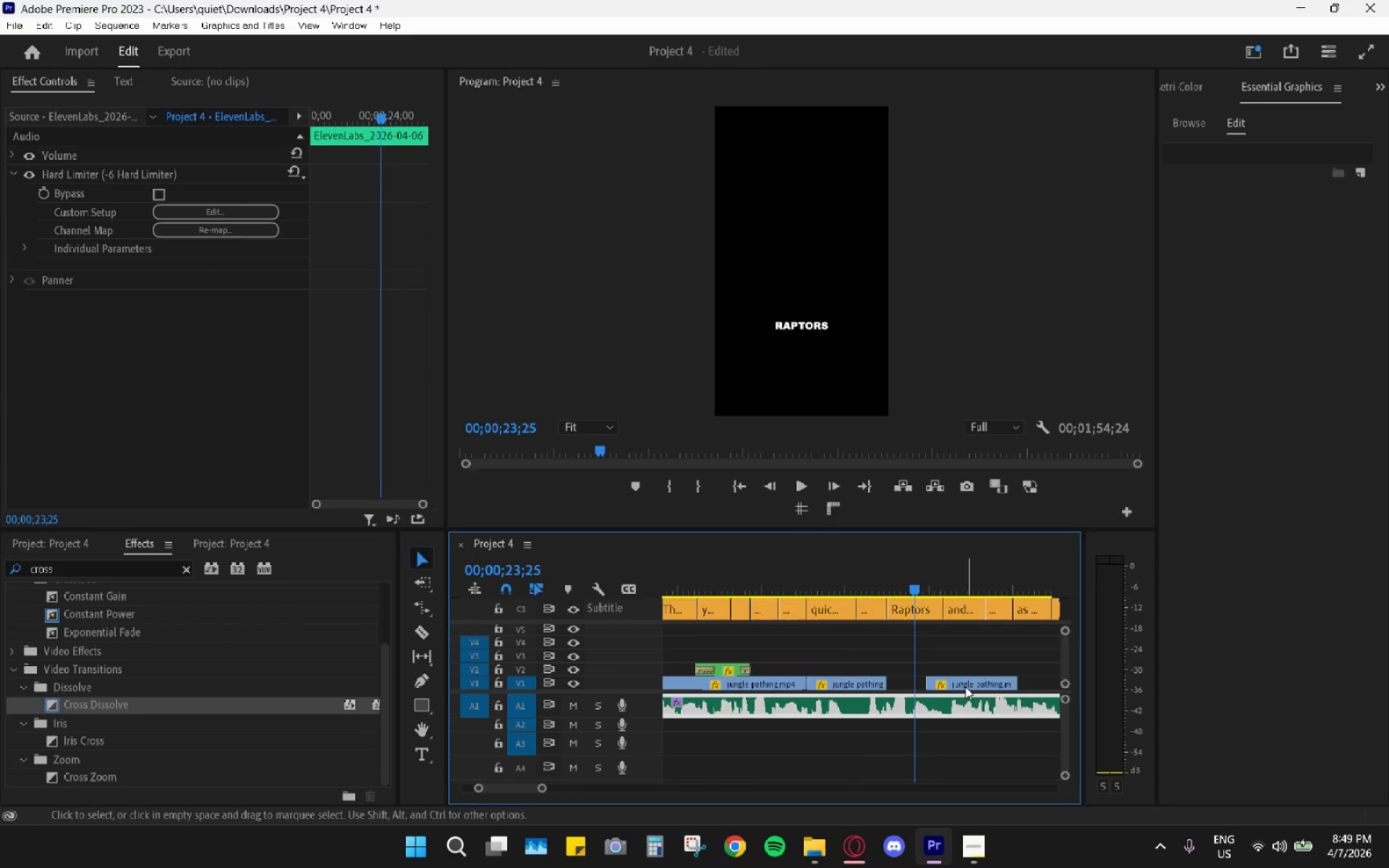 
left_click_drag(start_coordinate=[965, 686], to_coordinate=[925, 685])
 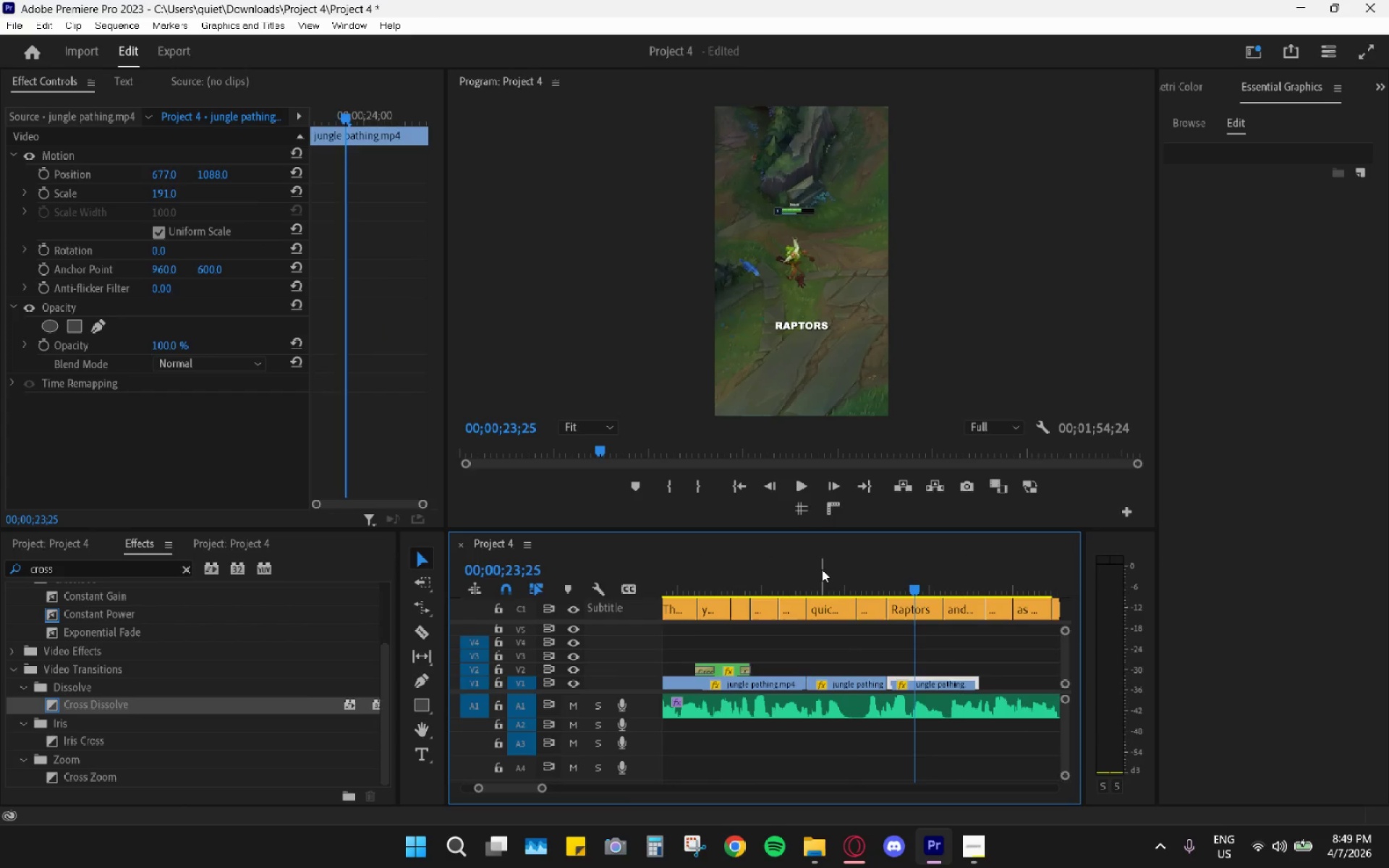 
left_click_drag(start_coordinate=[818, 571], to_coordinate=[684, 589])
 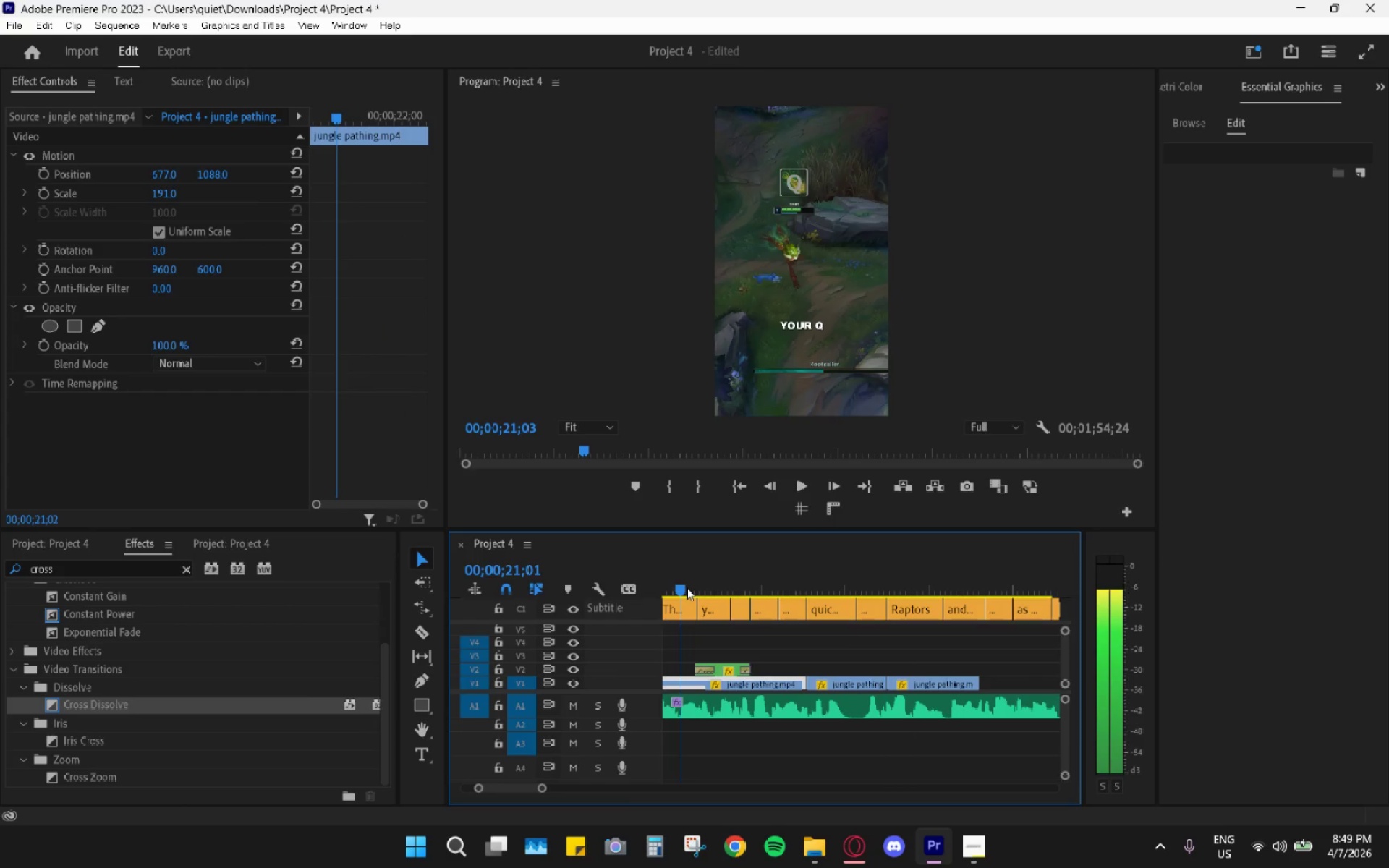 
key(Space)
 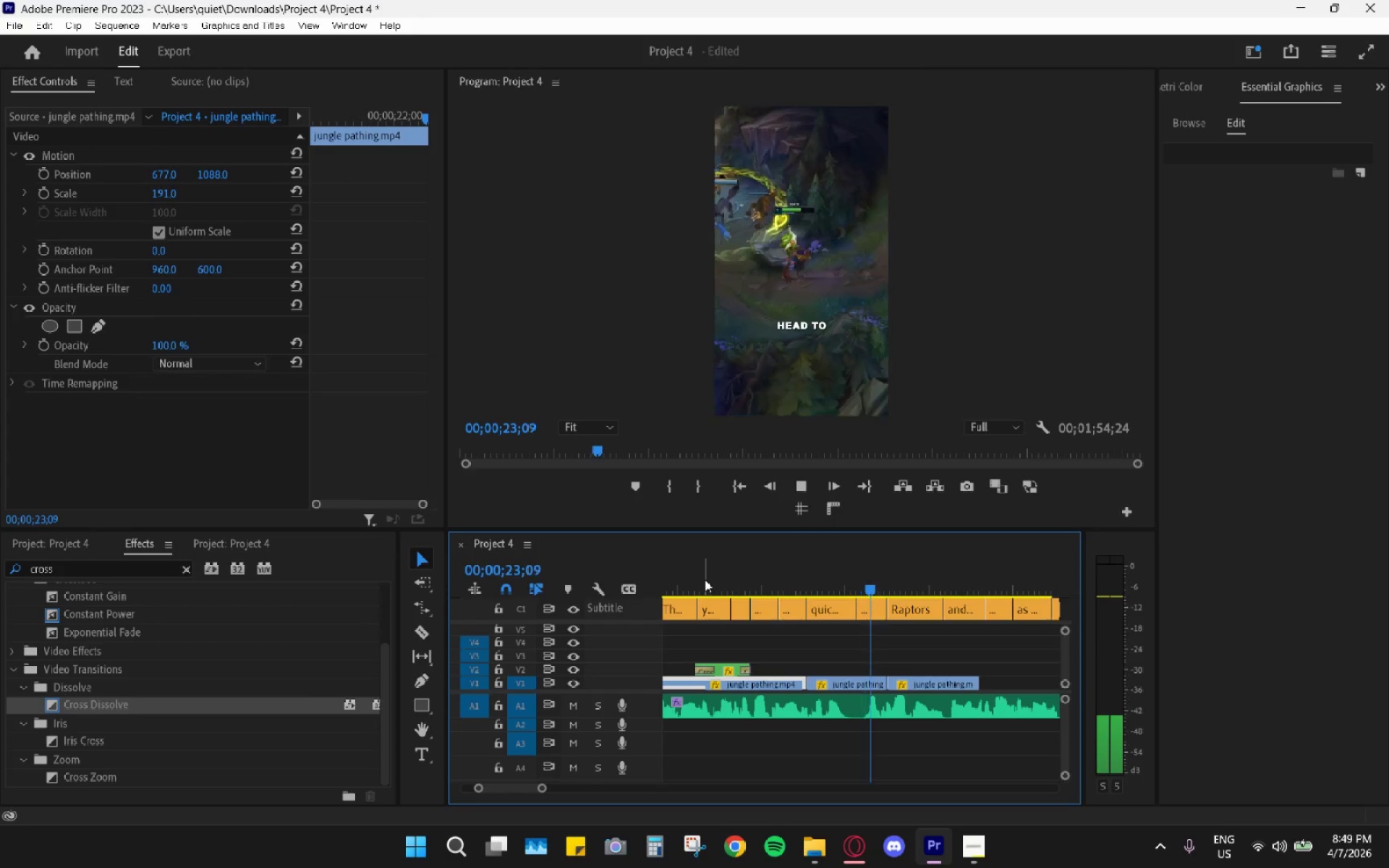 
key(Space)
 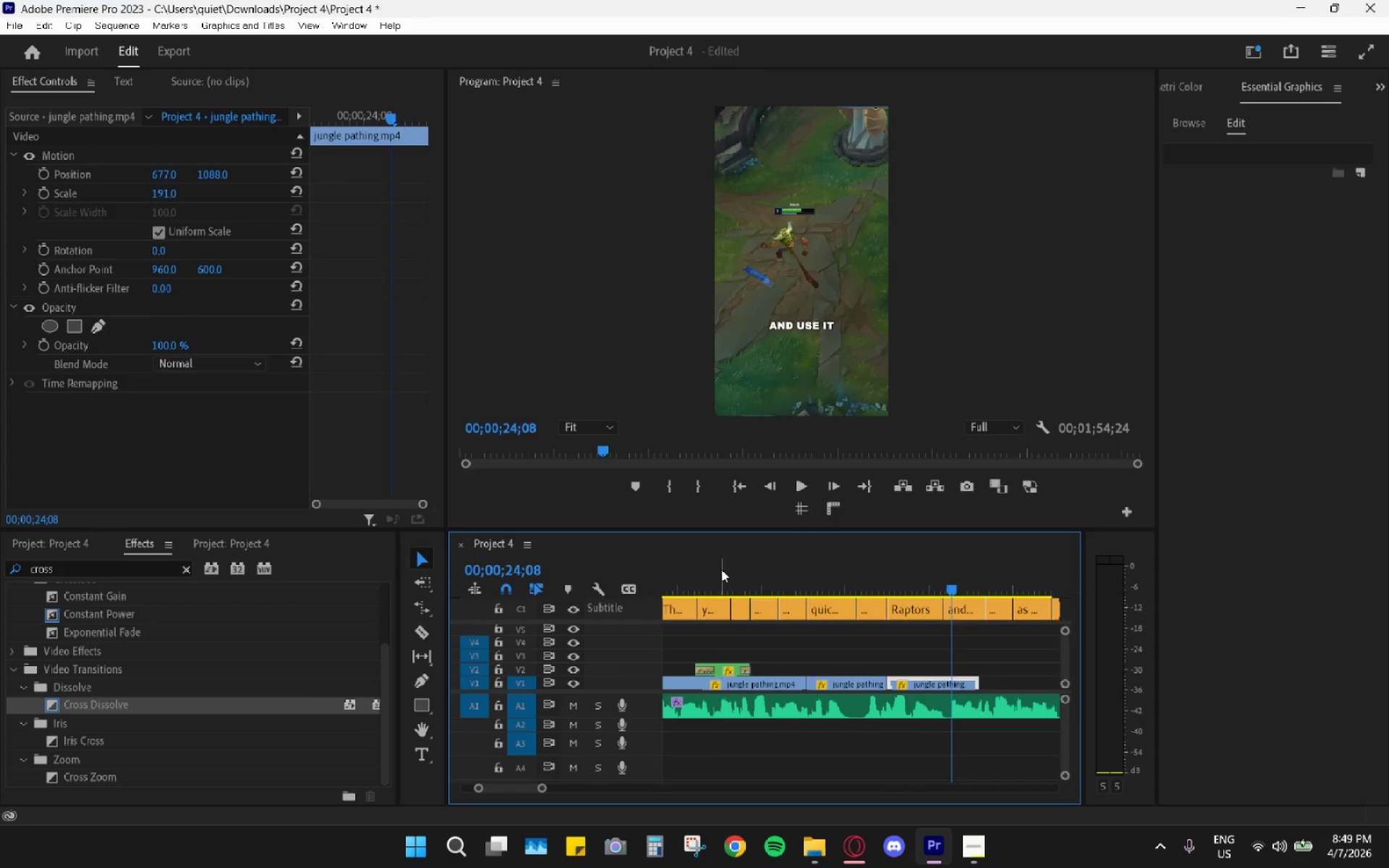 
left_click_drag(start_coordinate=[721, 569], to_coordinate=[889, 607])
 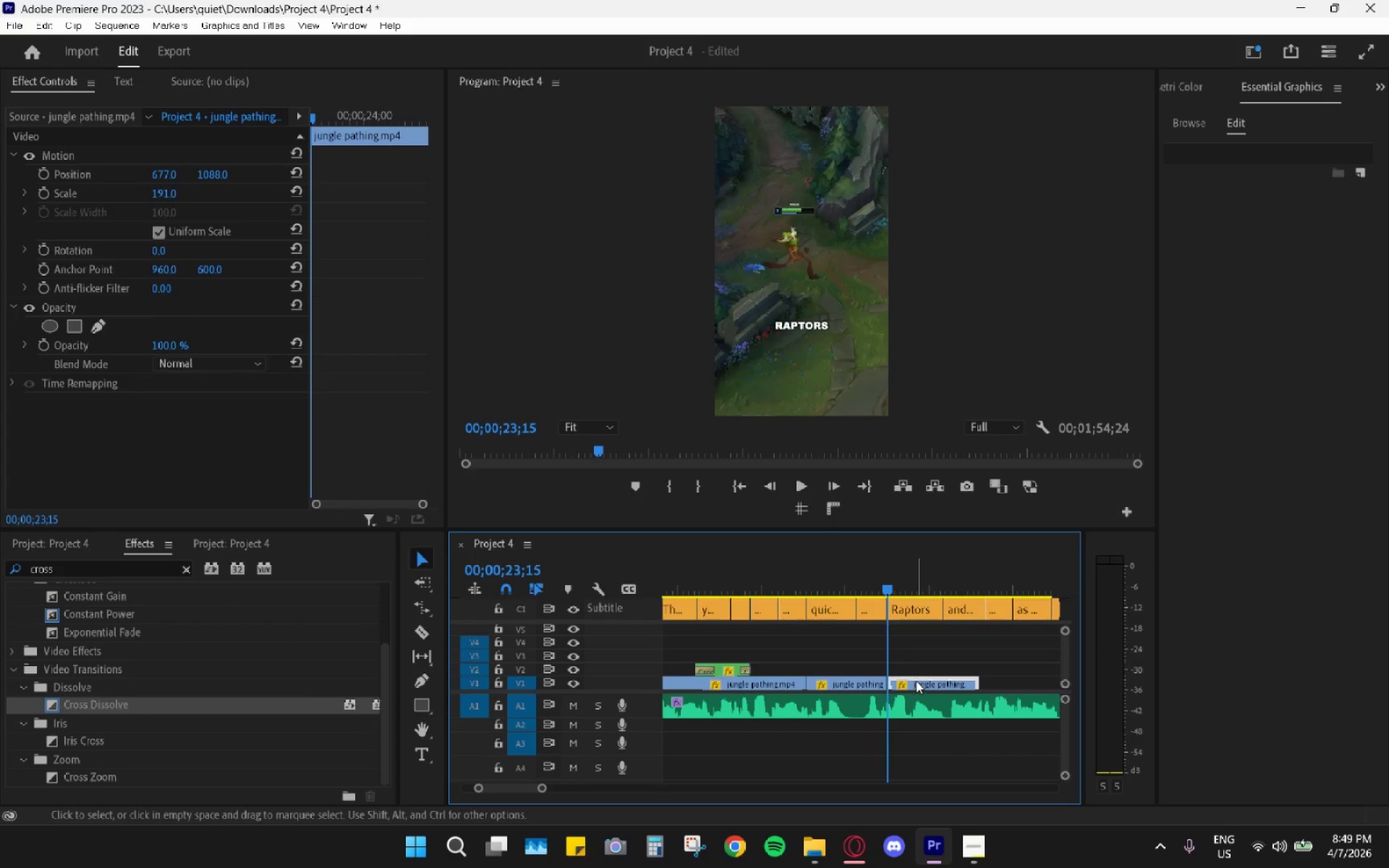 
left_click_drag(start_coordinate=[916, 681], to_coordinate=[957, 678])
 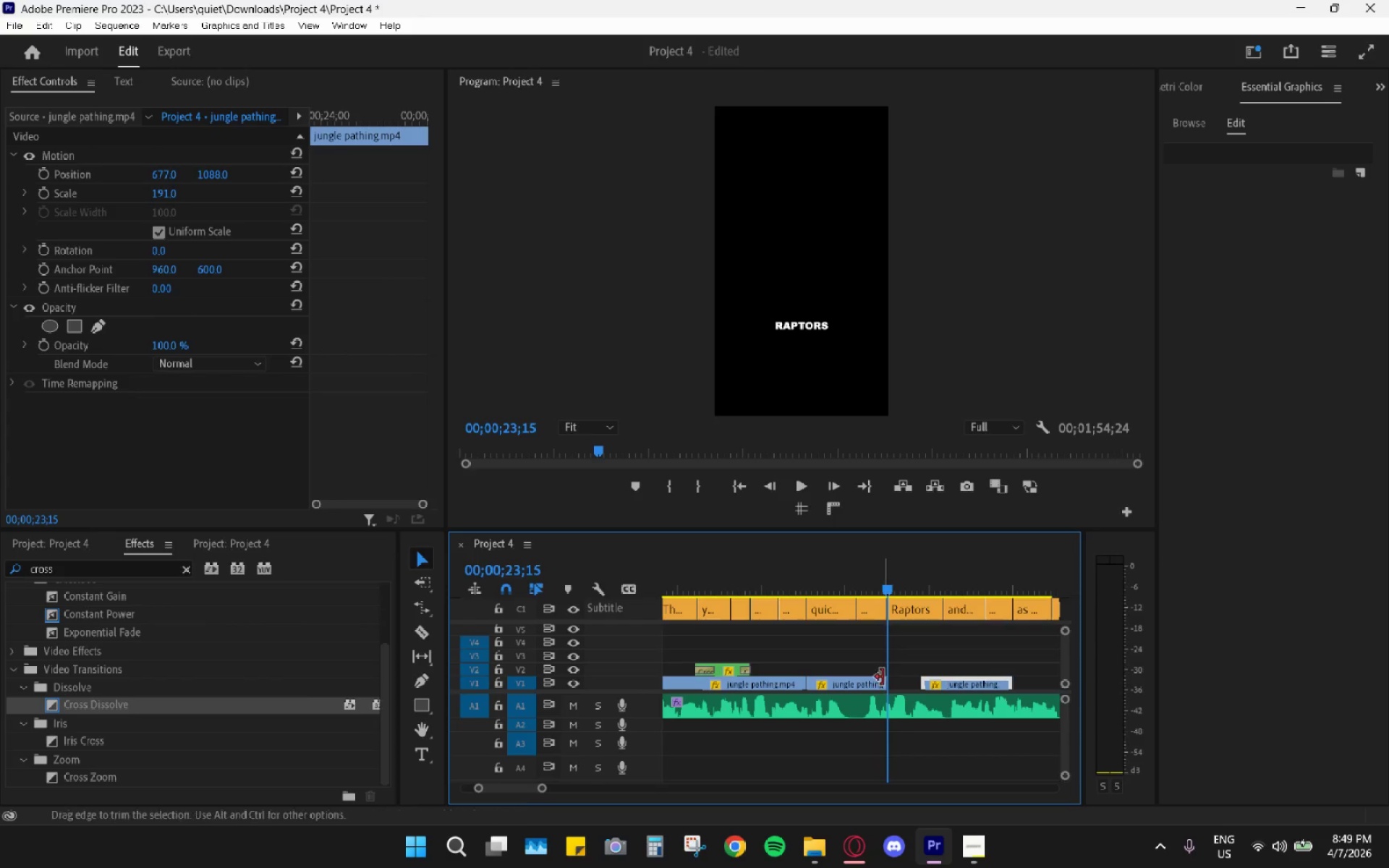 
left_click_drag(start_coordinate=[885, 679], to_coordinate=[919, 683])
 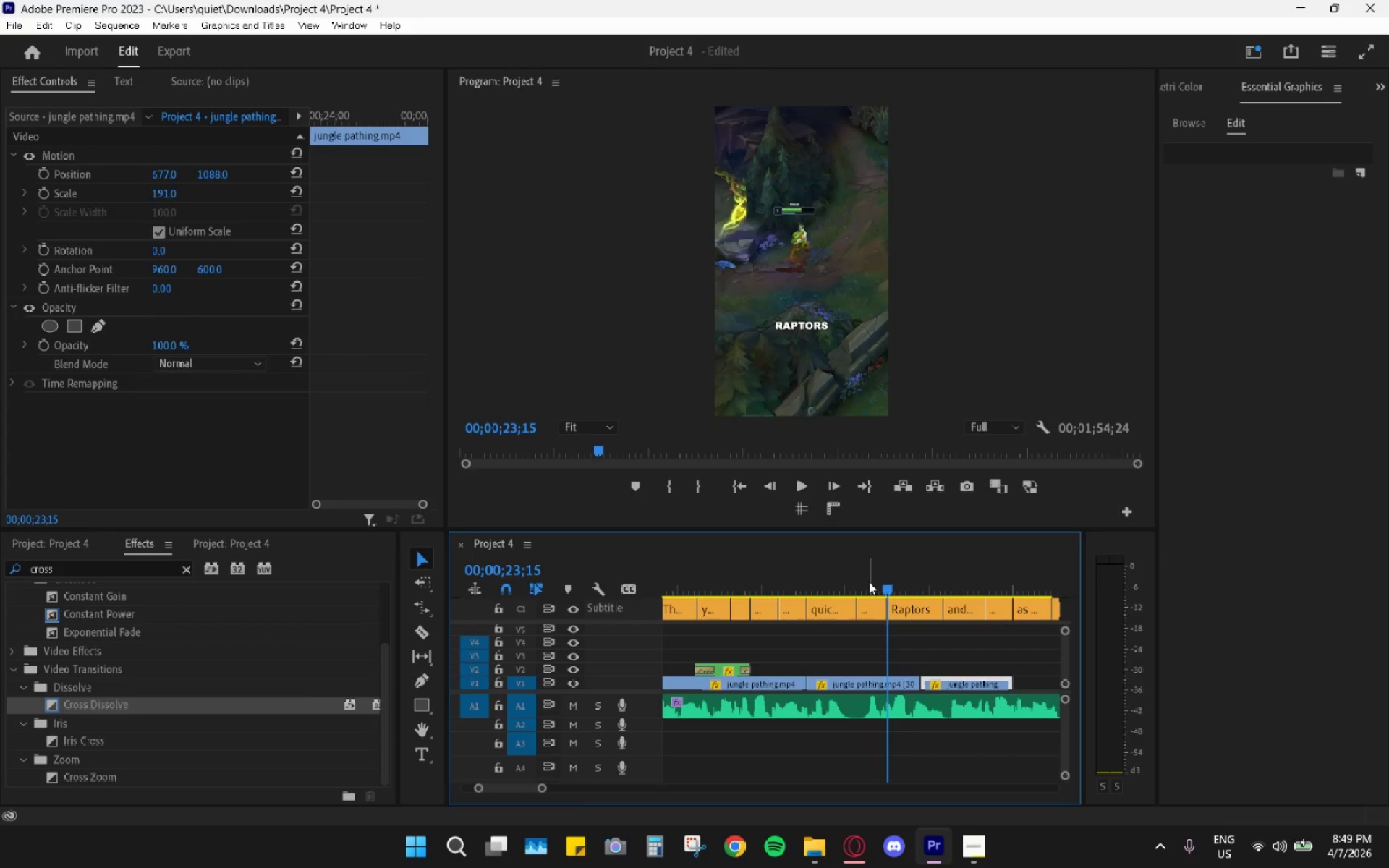 
left_click_drag(start_coordinate=[900, 584], to_coordinate=[844, 590])
 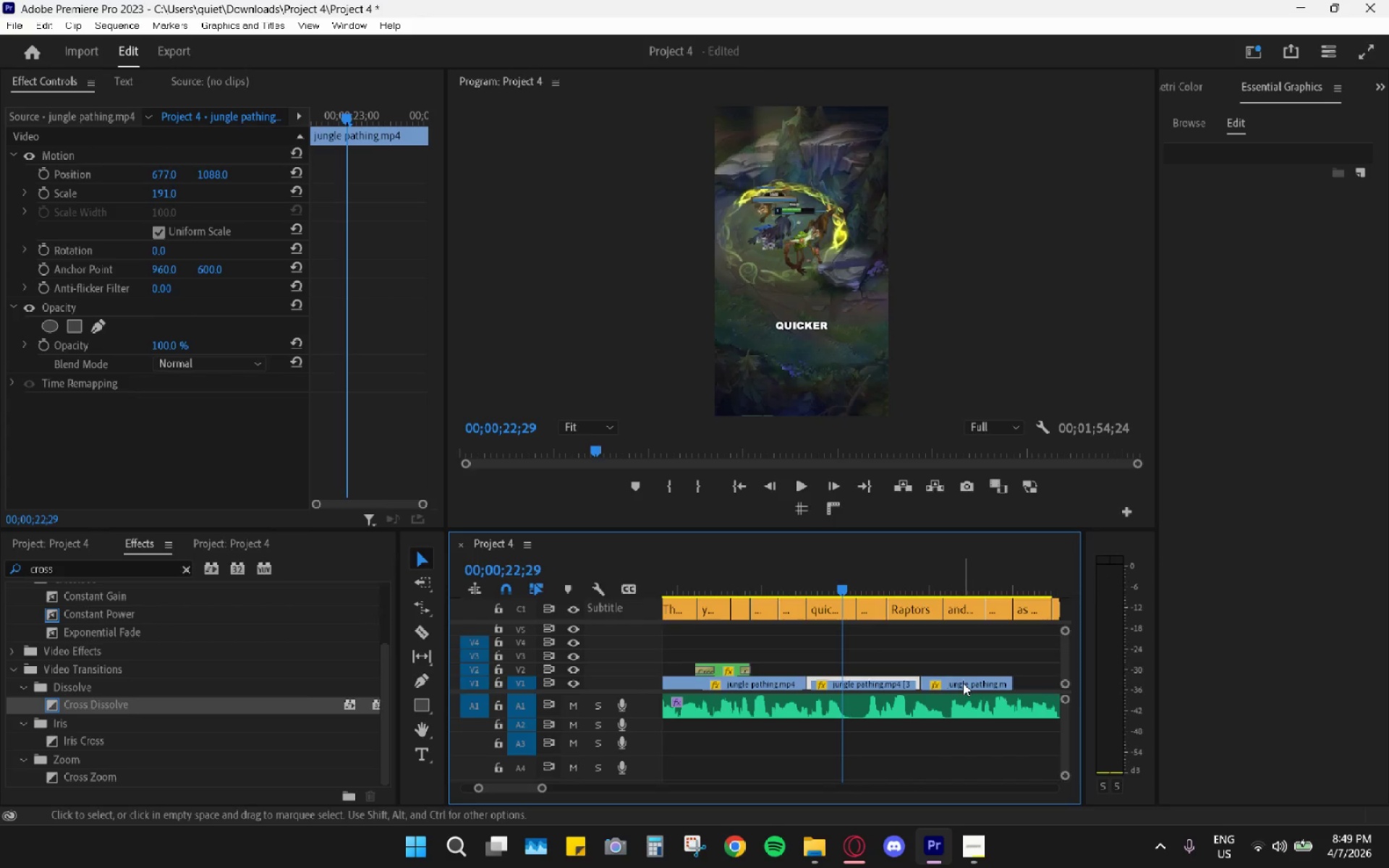 
left_click_drag(start_coordinate=[963, 680], to_coordinate=[1017, 665])
 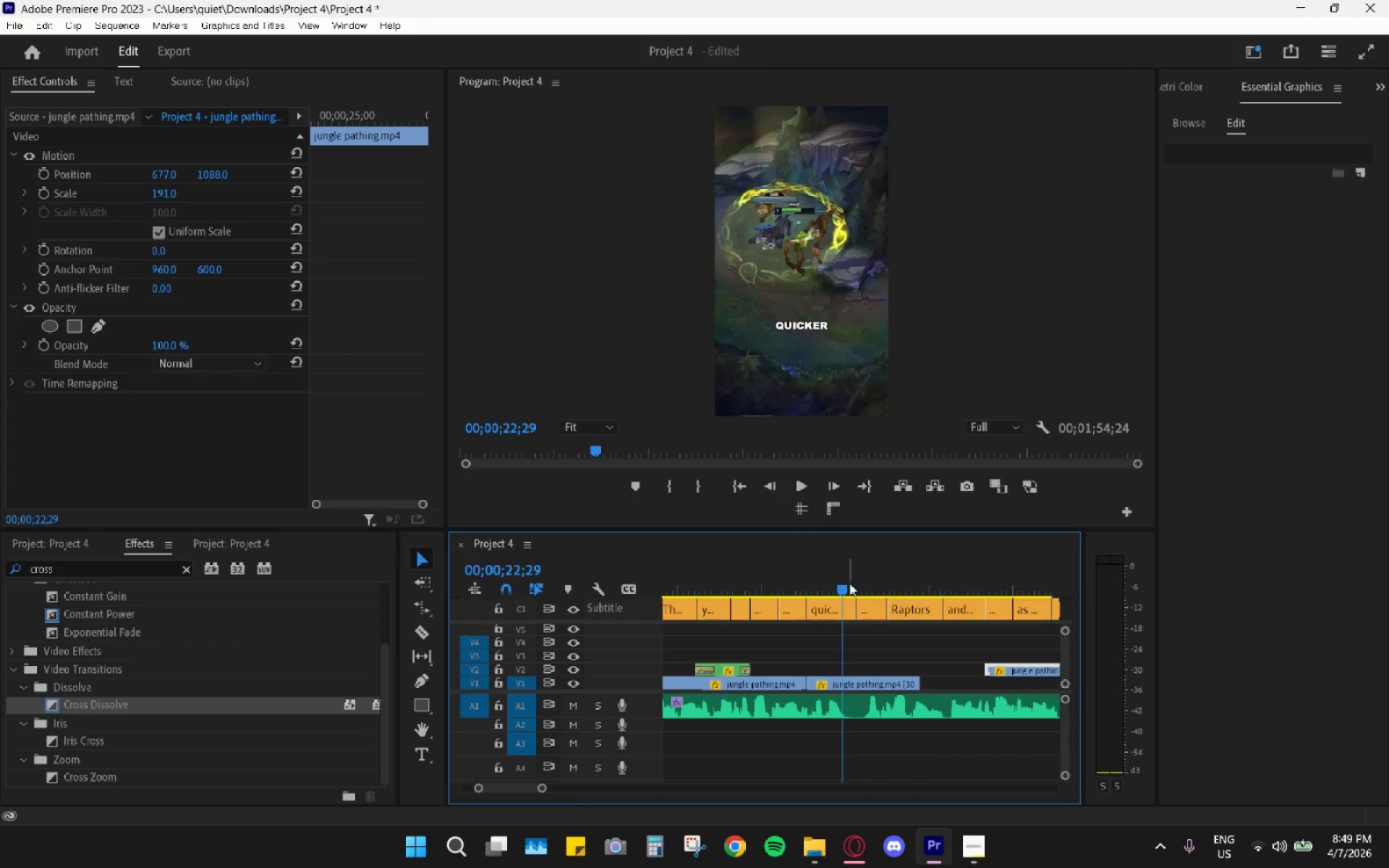 
left_click_drag(start_coordinate=[837, 586], to_coordinate=[899, 600])
 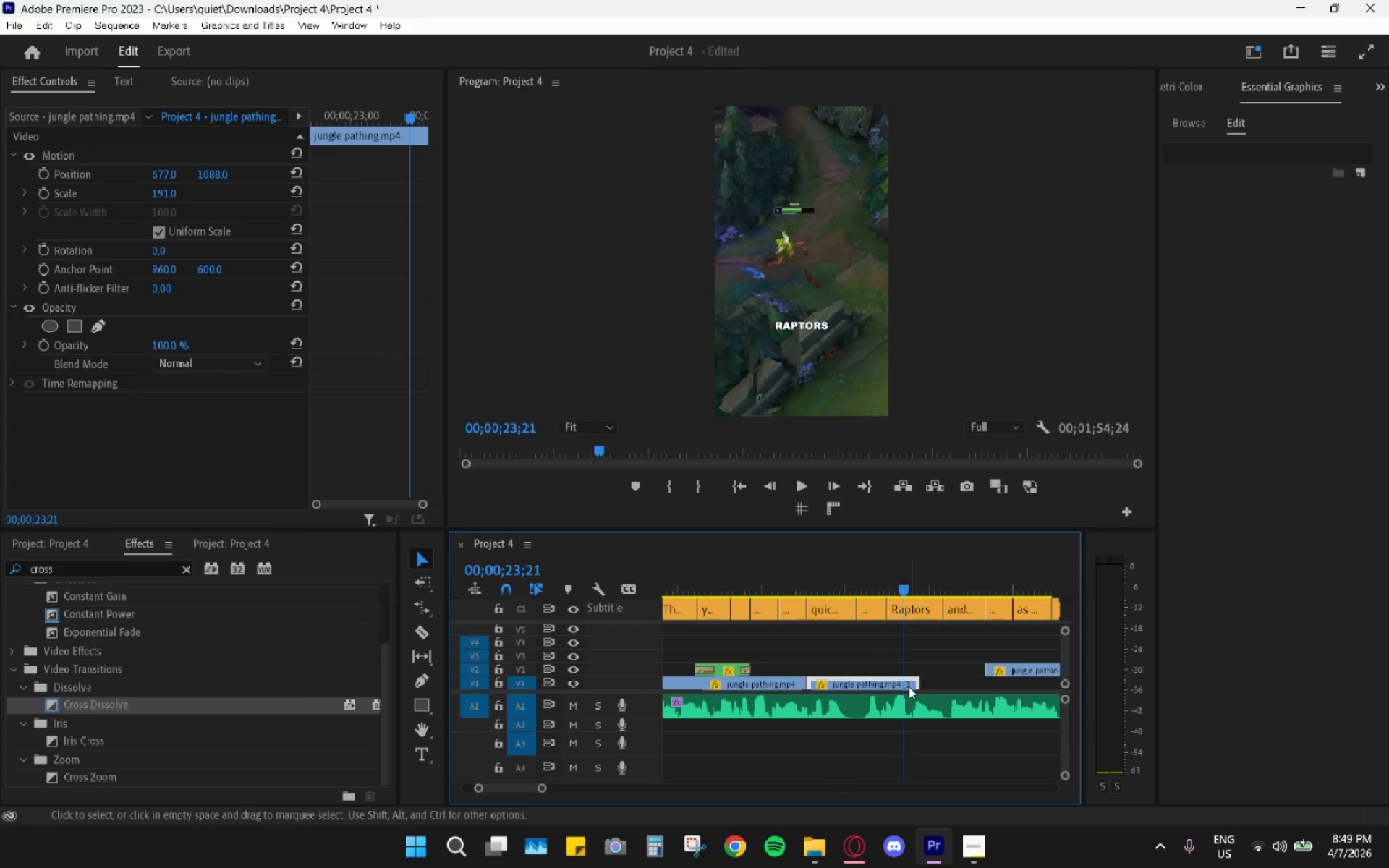 
left_click_drag(start_coordinate=[922, 683], to_coordinate=[982, 678])
 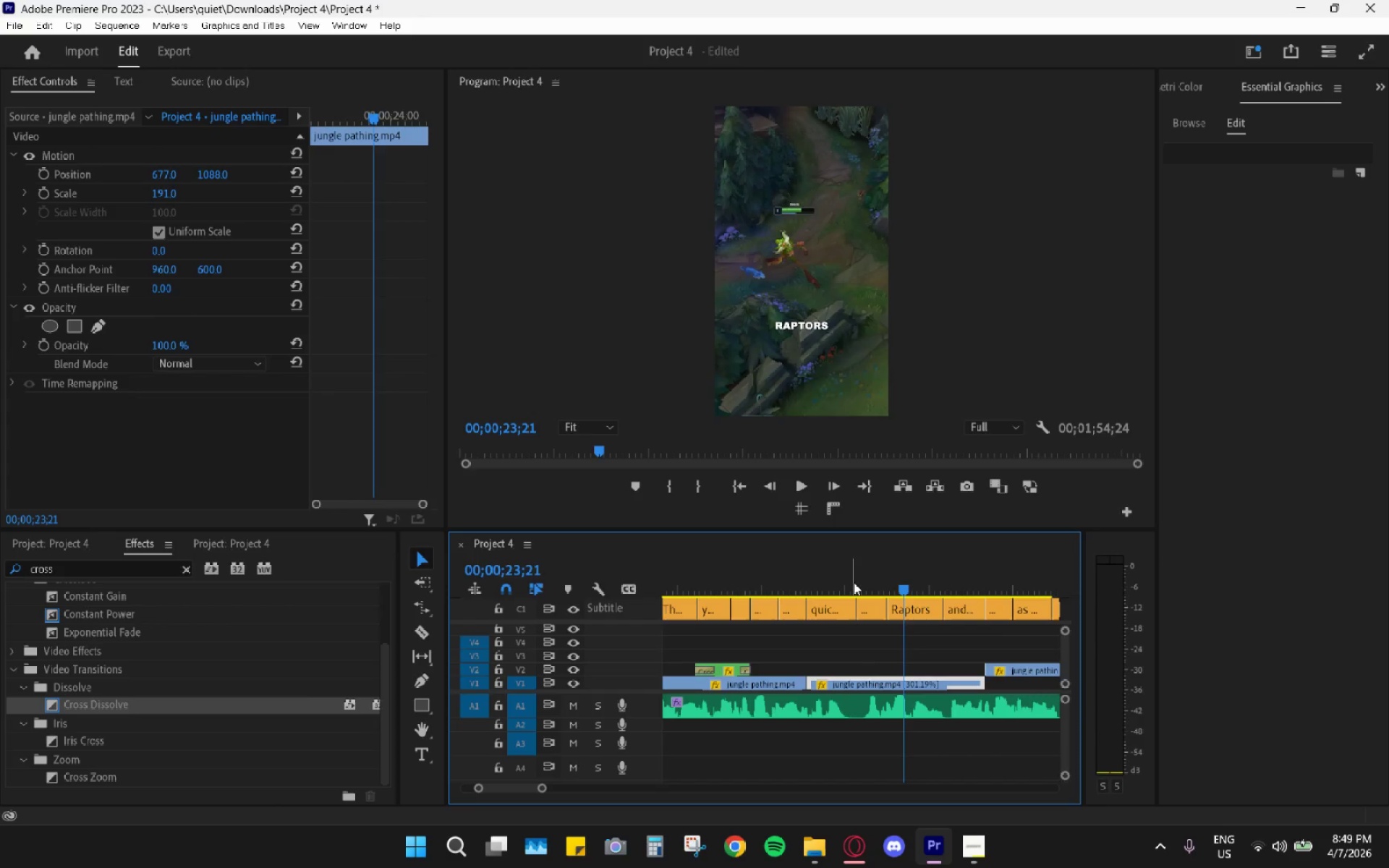 
left_click_drag(start_coordinate=[854, 582], to_coordinate=[982, 613])
 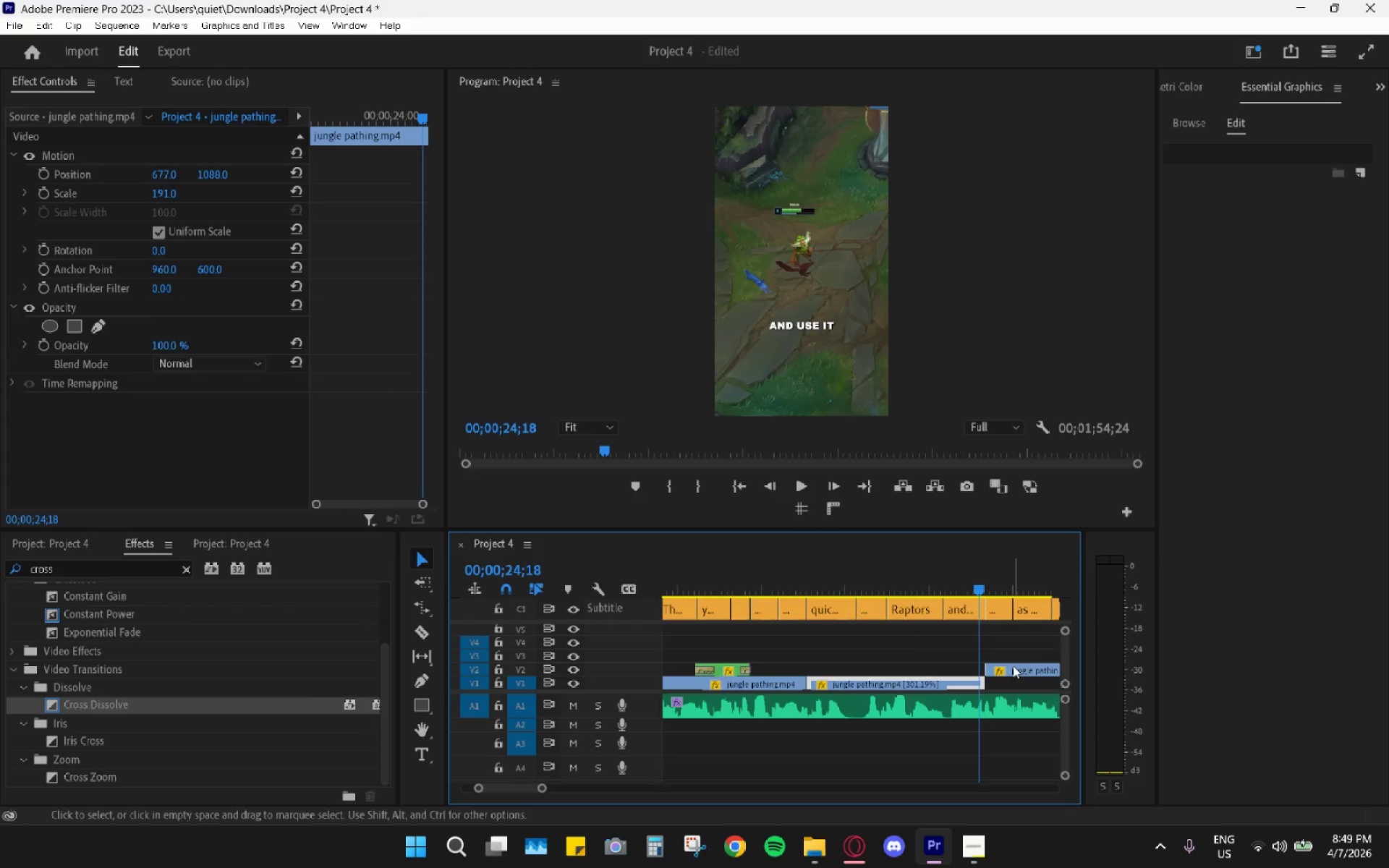 
left_click([1013, 667])
 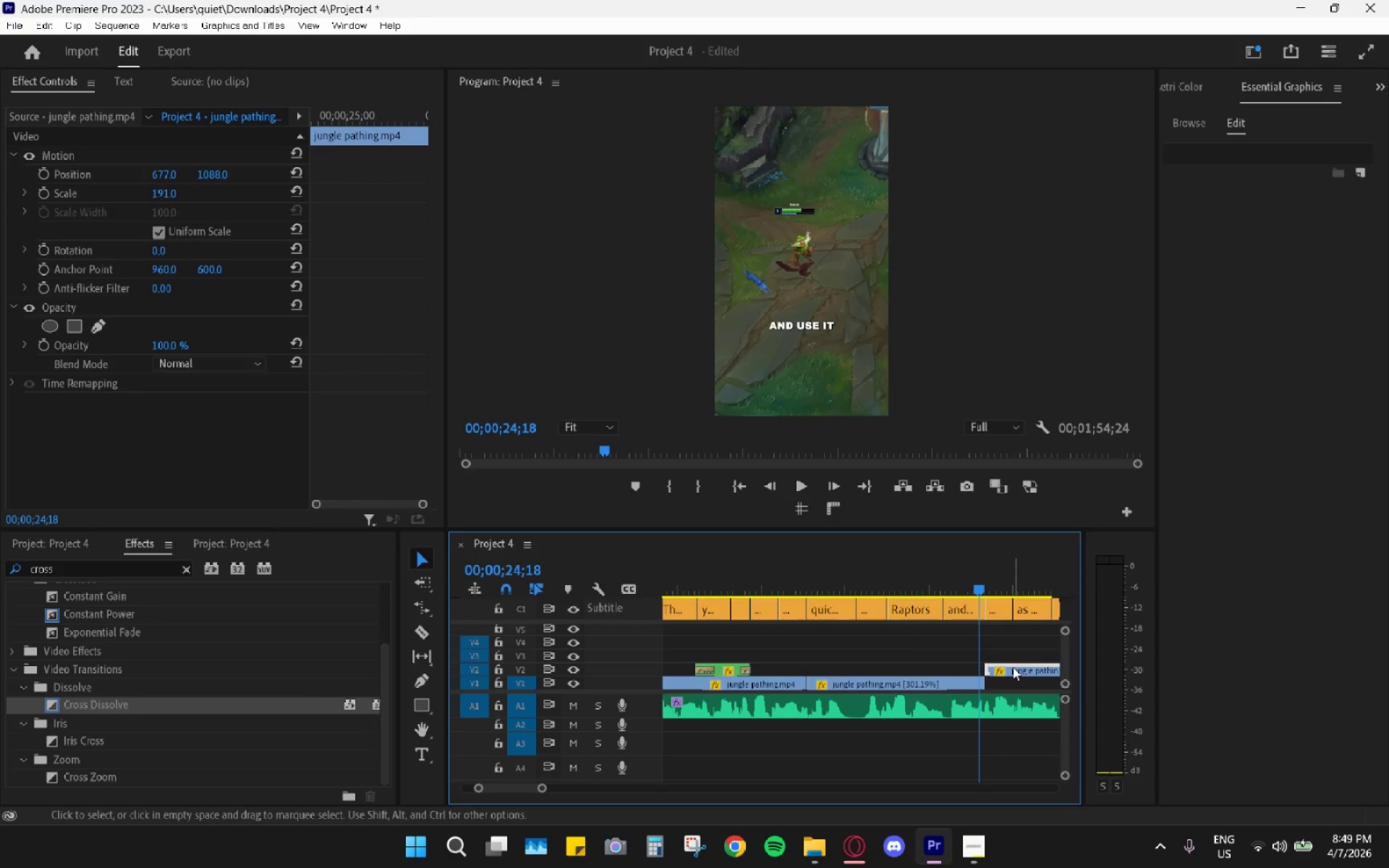 
key(H)
 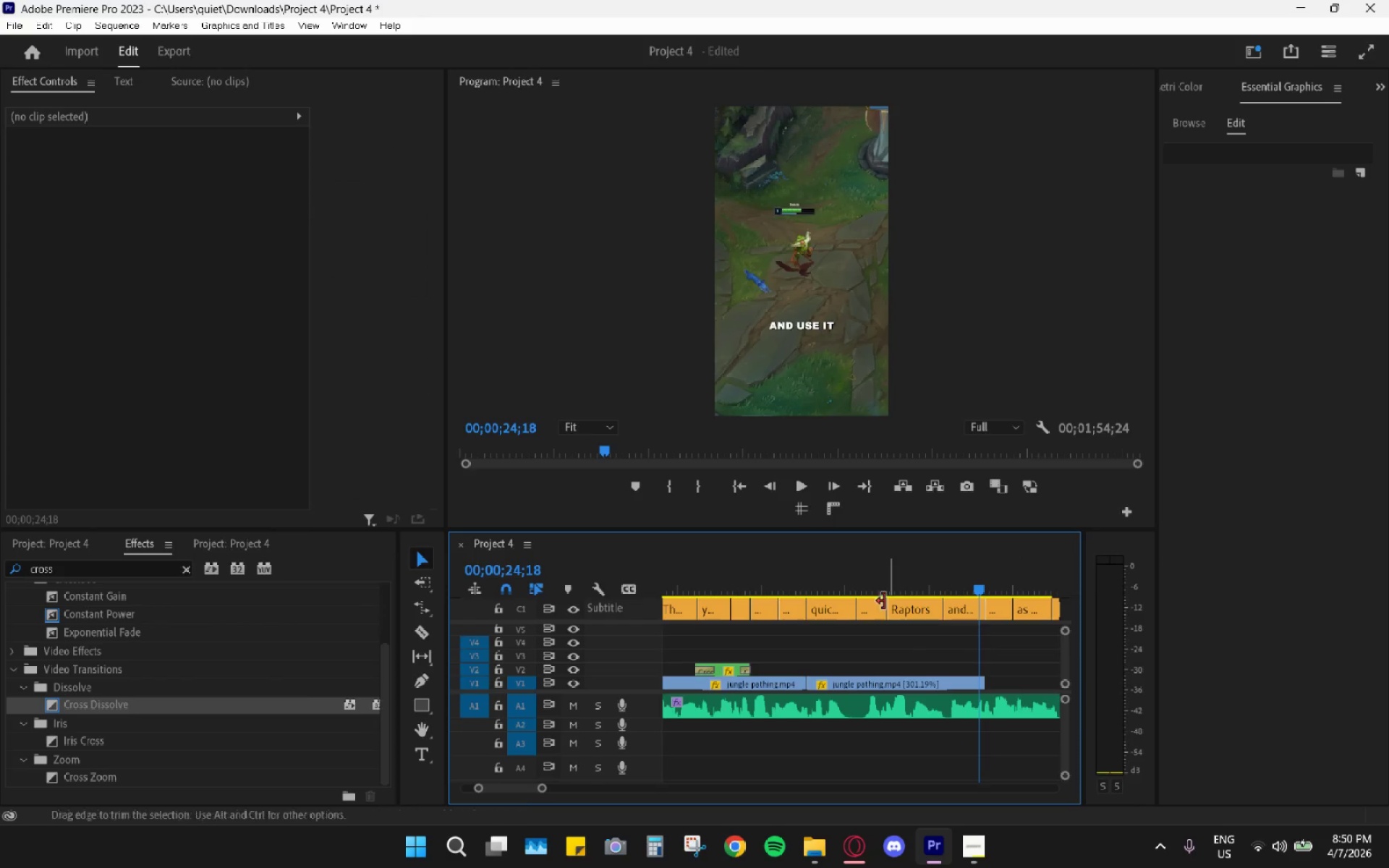 
left_click_drag(start_coordinate=[844, 580], to_coordinate=[727, 580])
 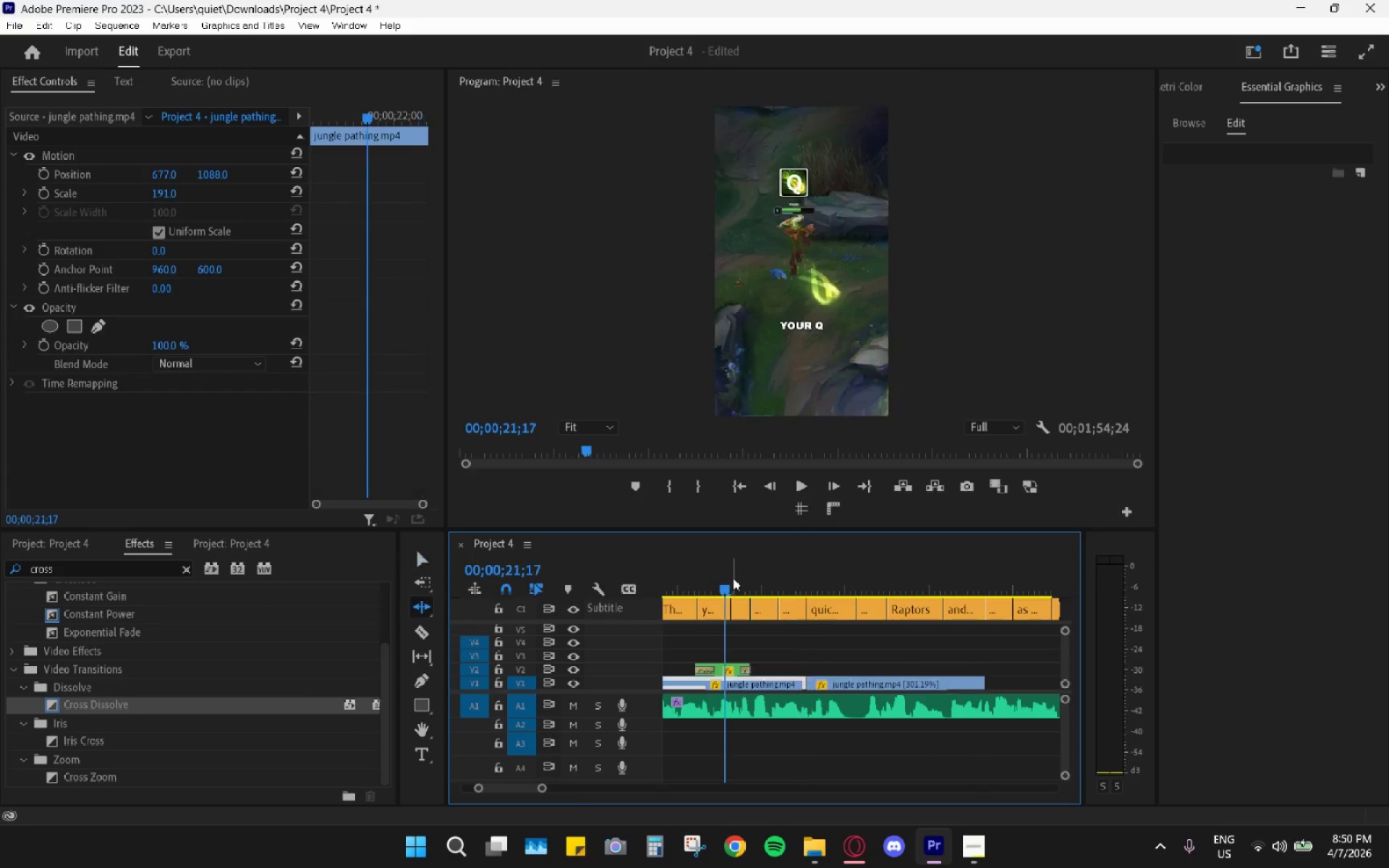 
key(B)
 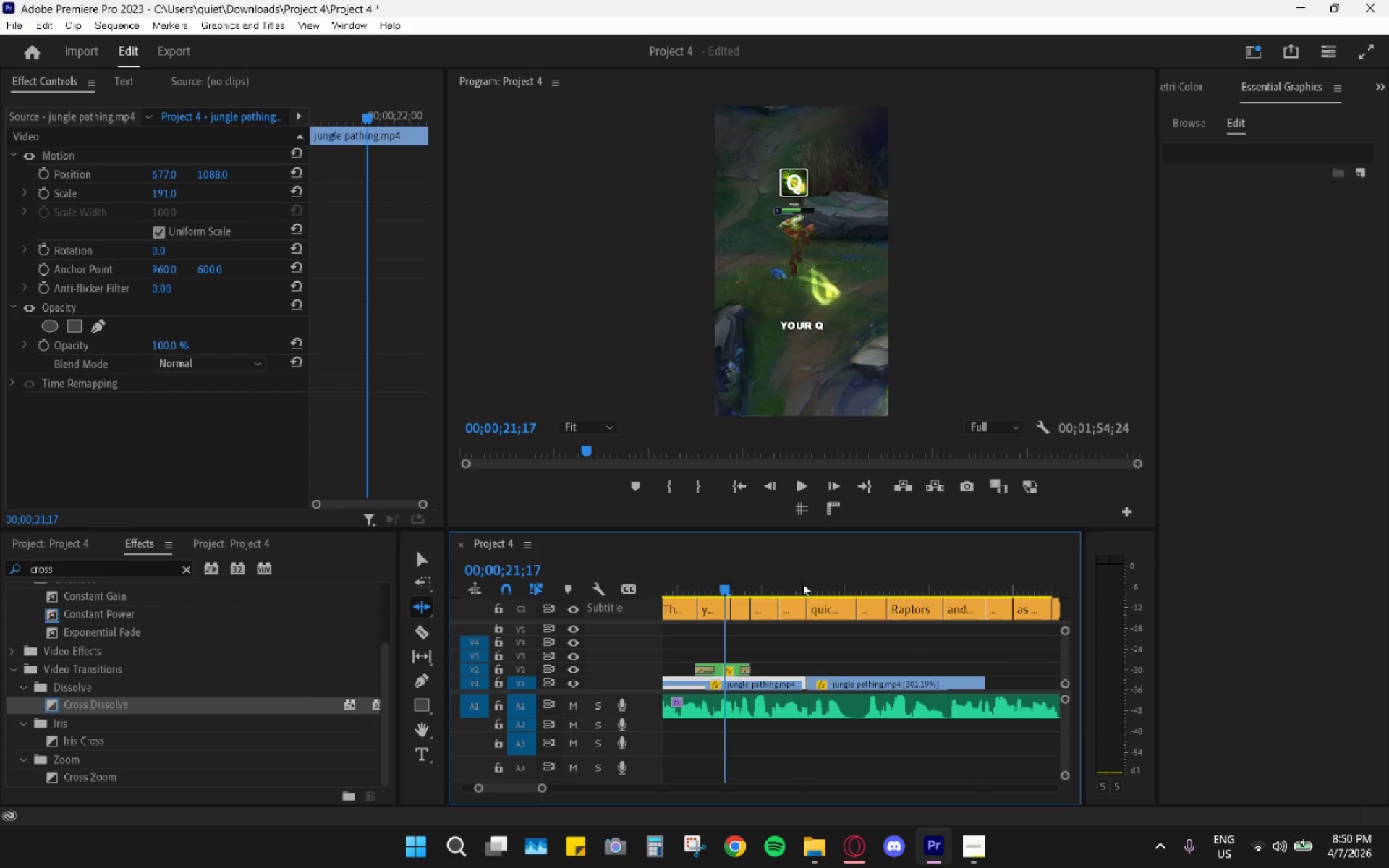 
key(Space)
 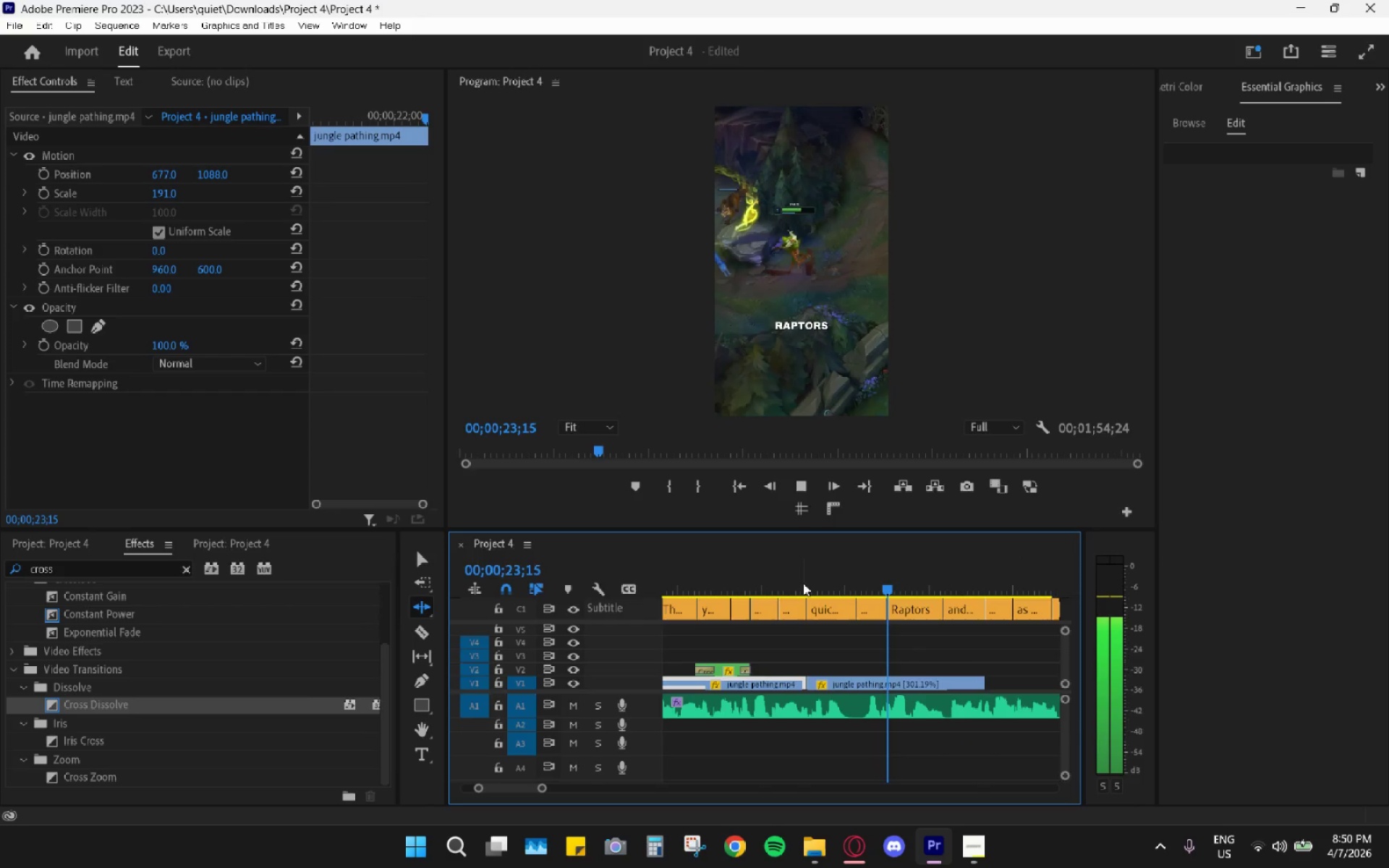 
key(Space)
 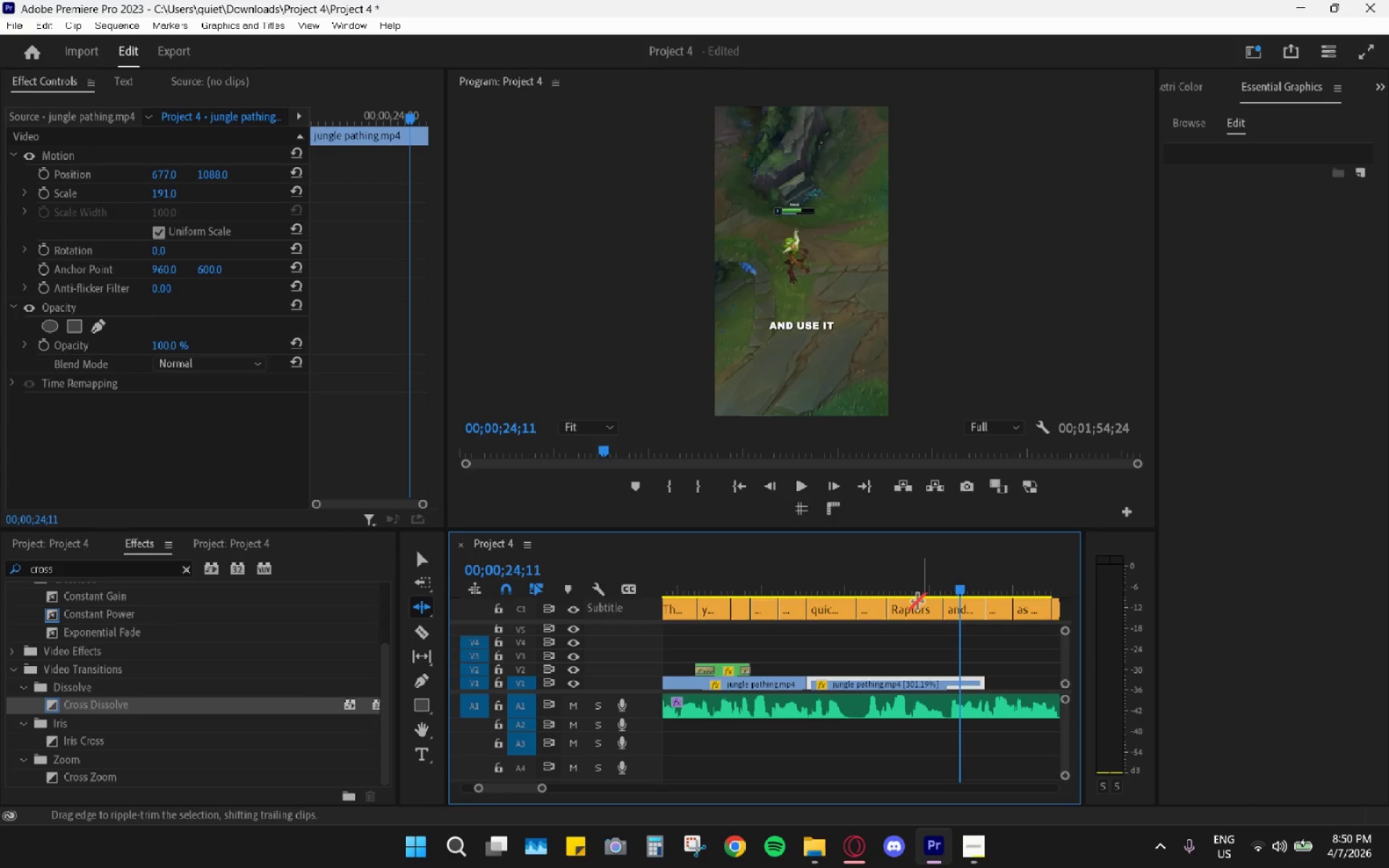 
left_click_drag(start_coordinate=[961, 596], to_coordinate=[991, 602])
 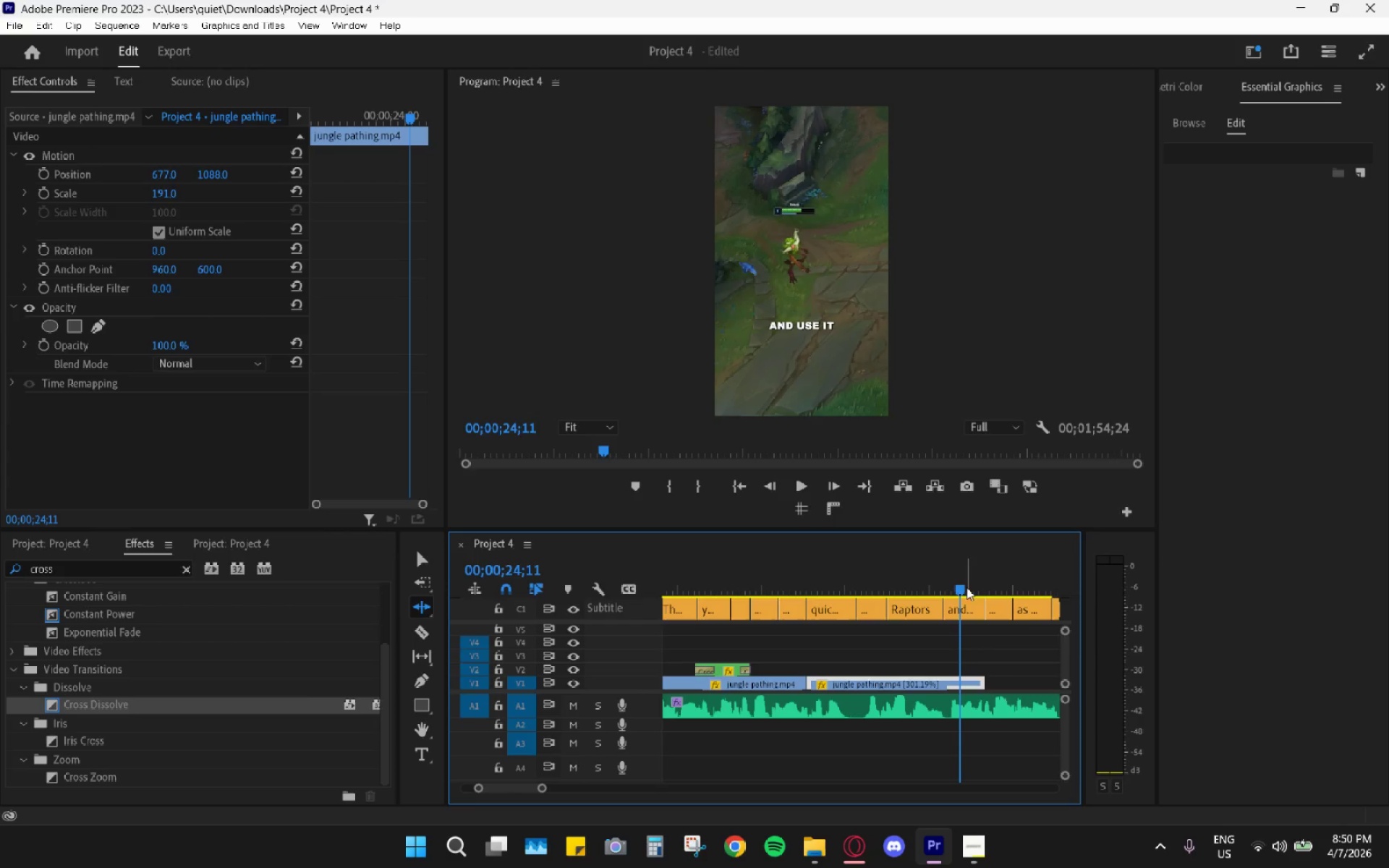 
left_click_drag(start_coordinate=[961, 585], to_coordinate=[734, 583])
 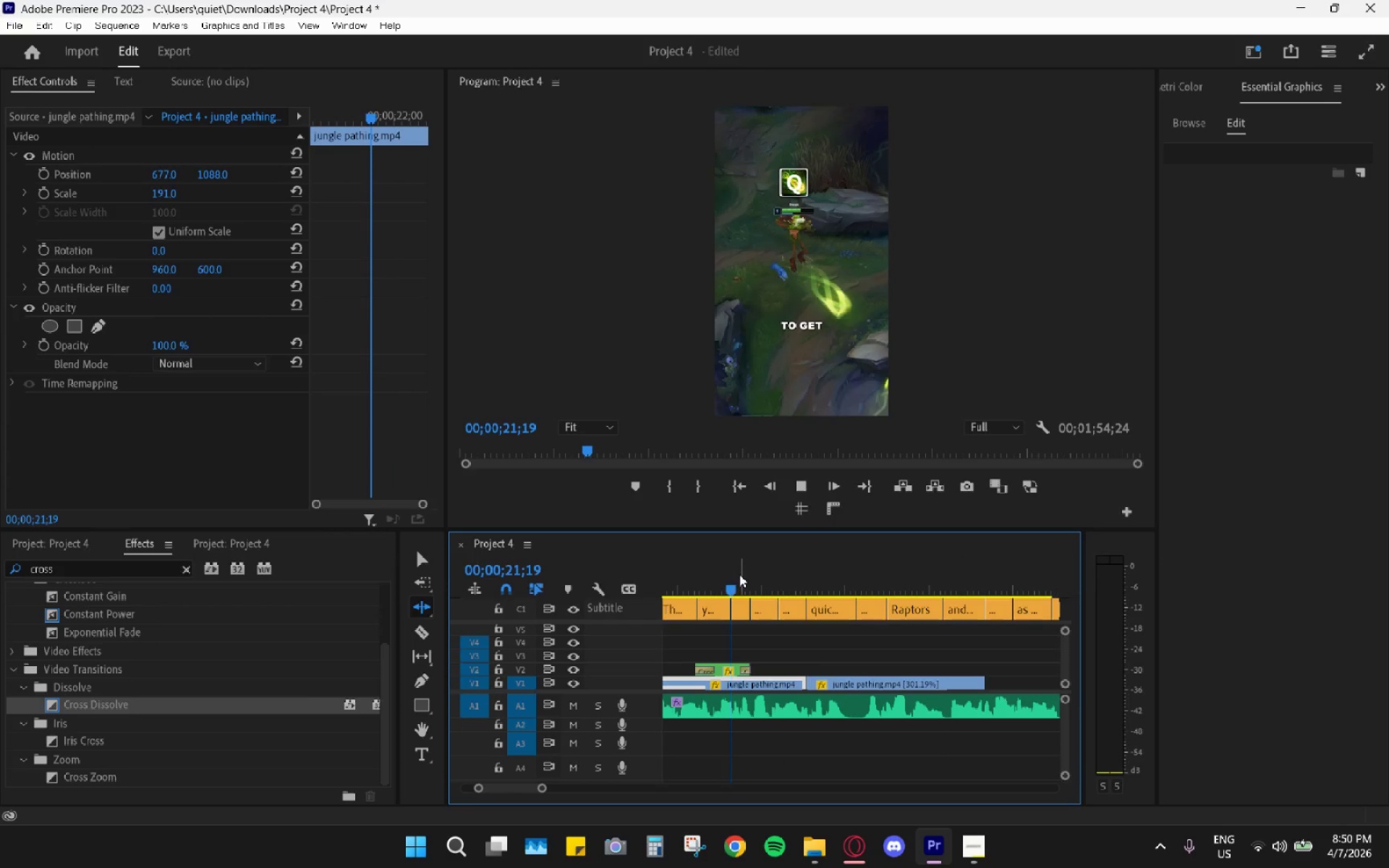 
key(Space)
 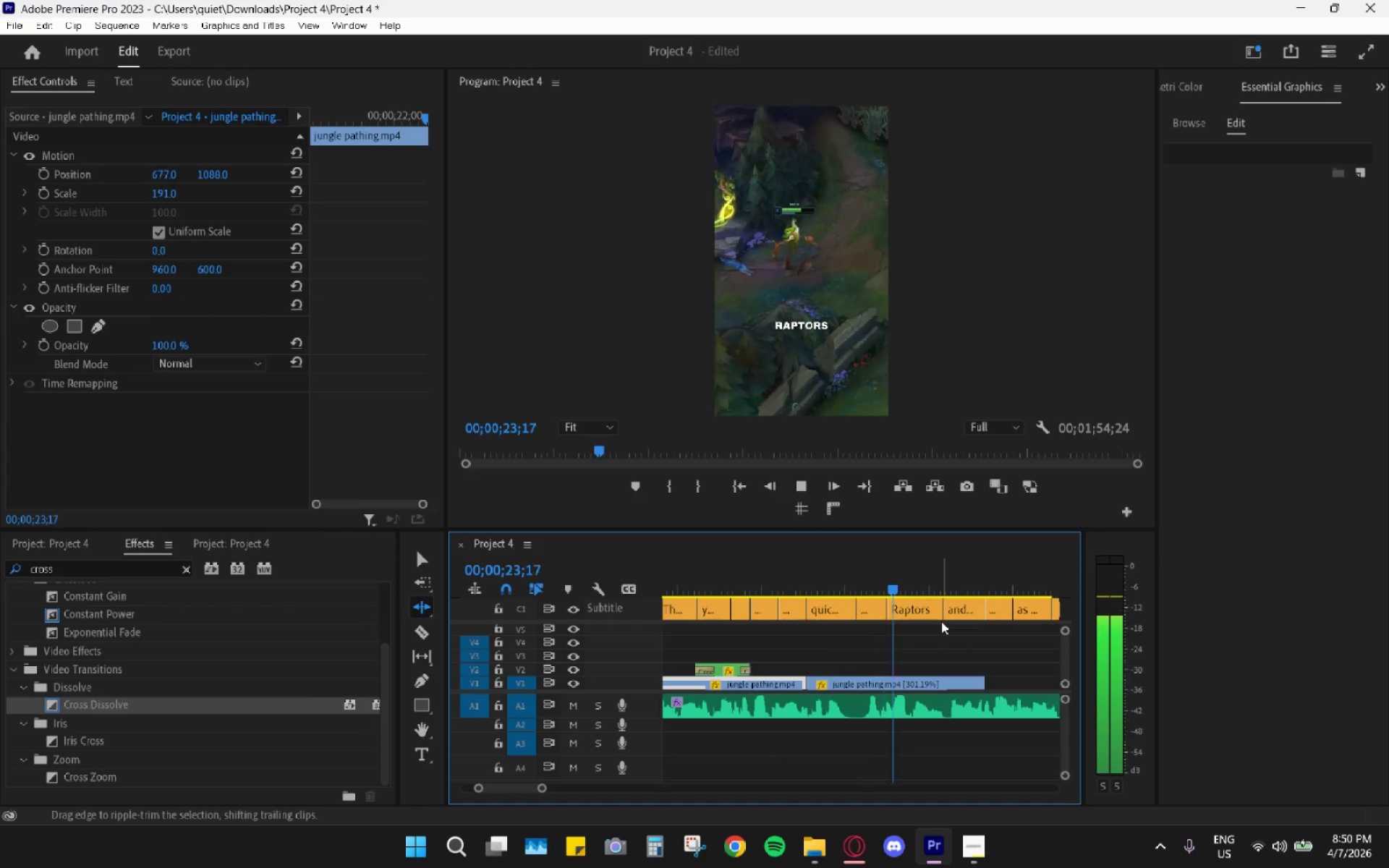 
key(Space)
 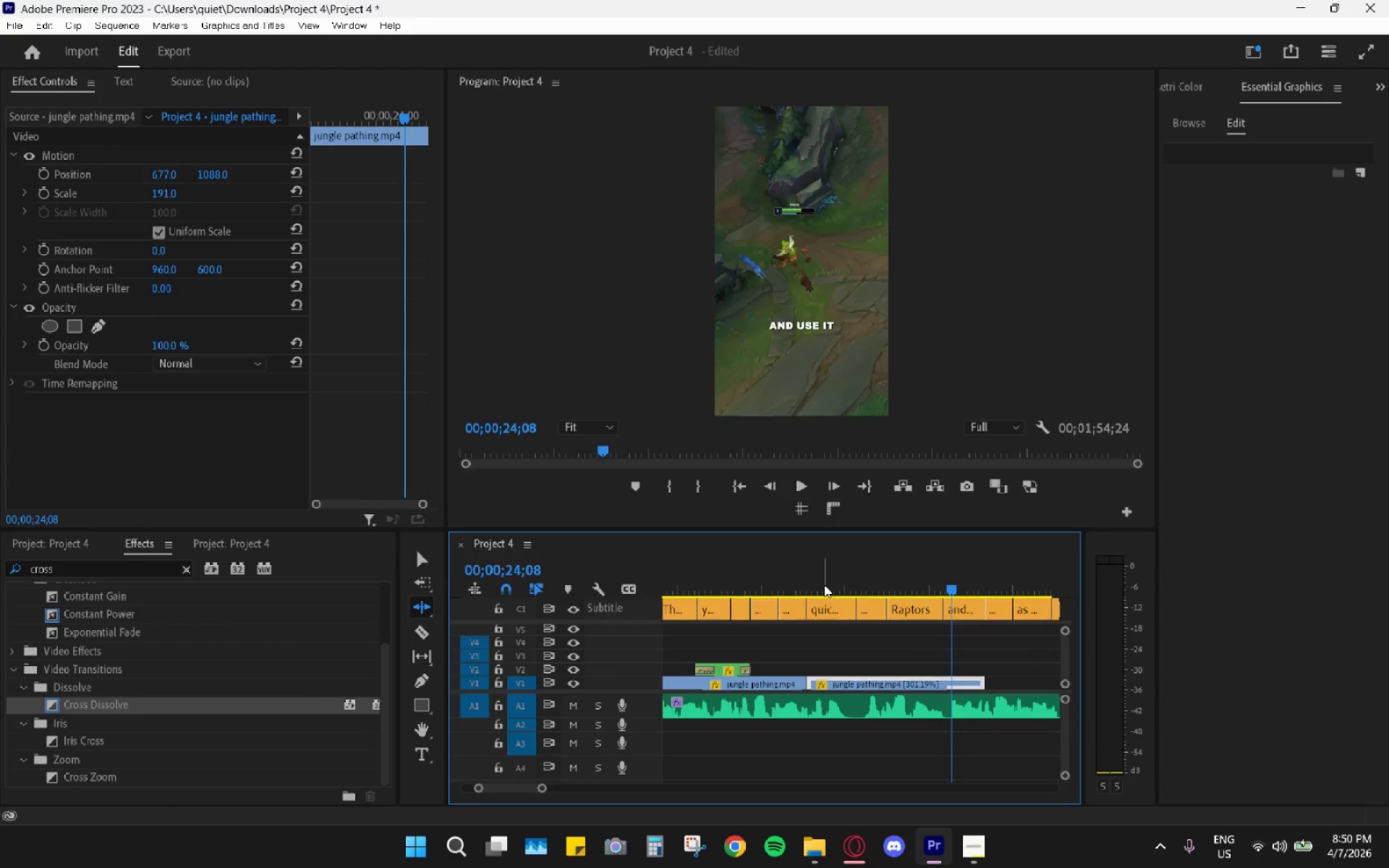 
left_click_drag(start_coordinate=[810, 584], to_coordinate=[733, 584])
 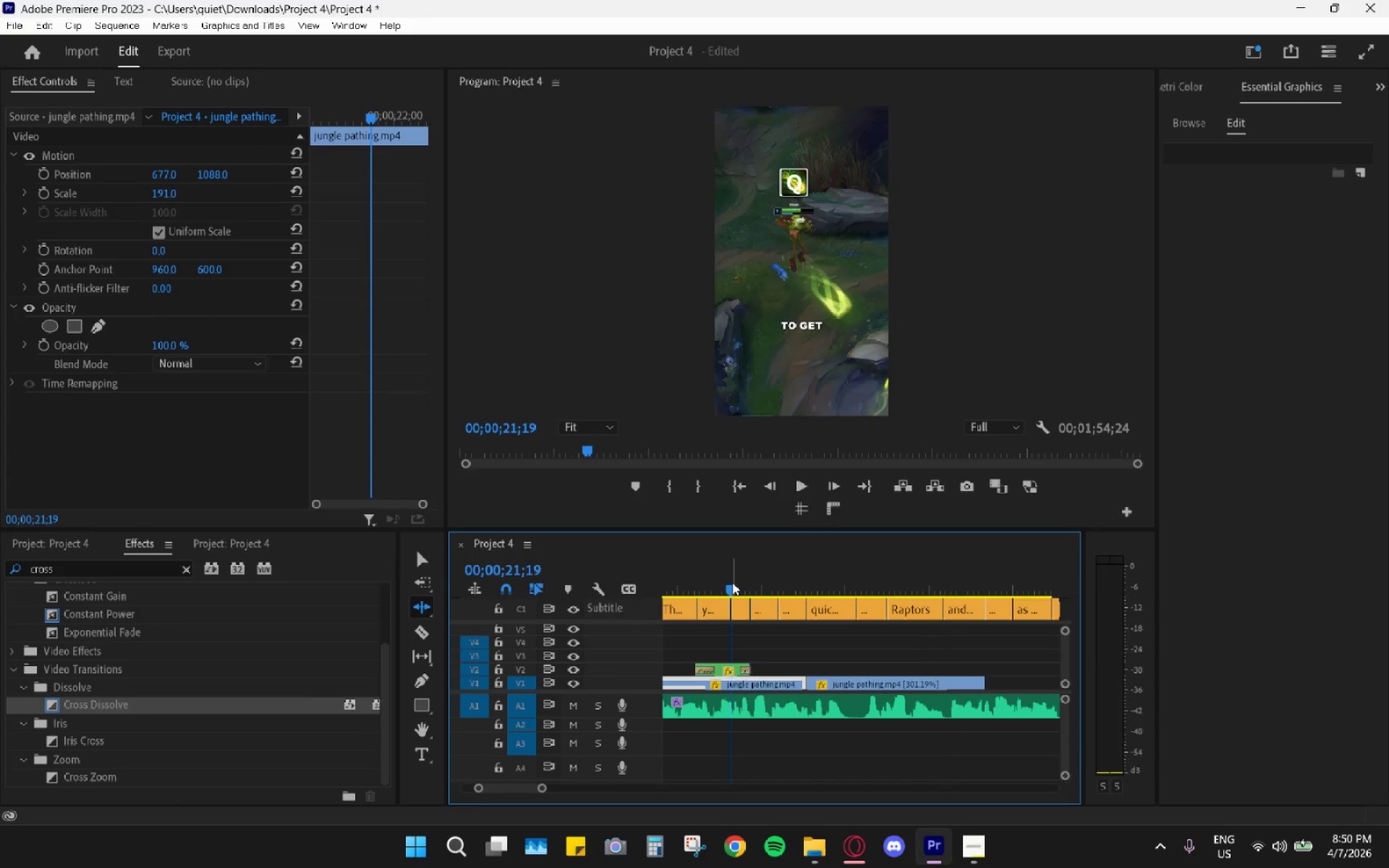 
key(Space)
 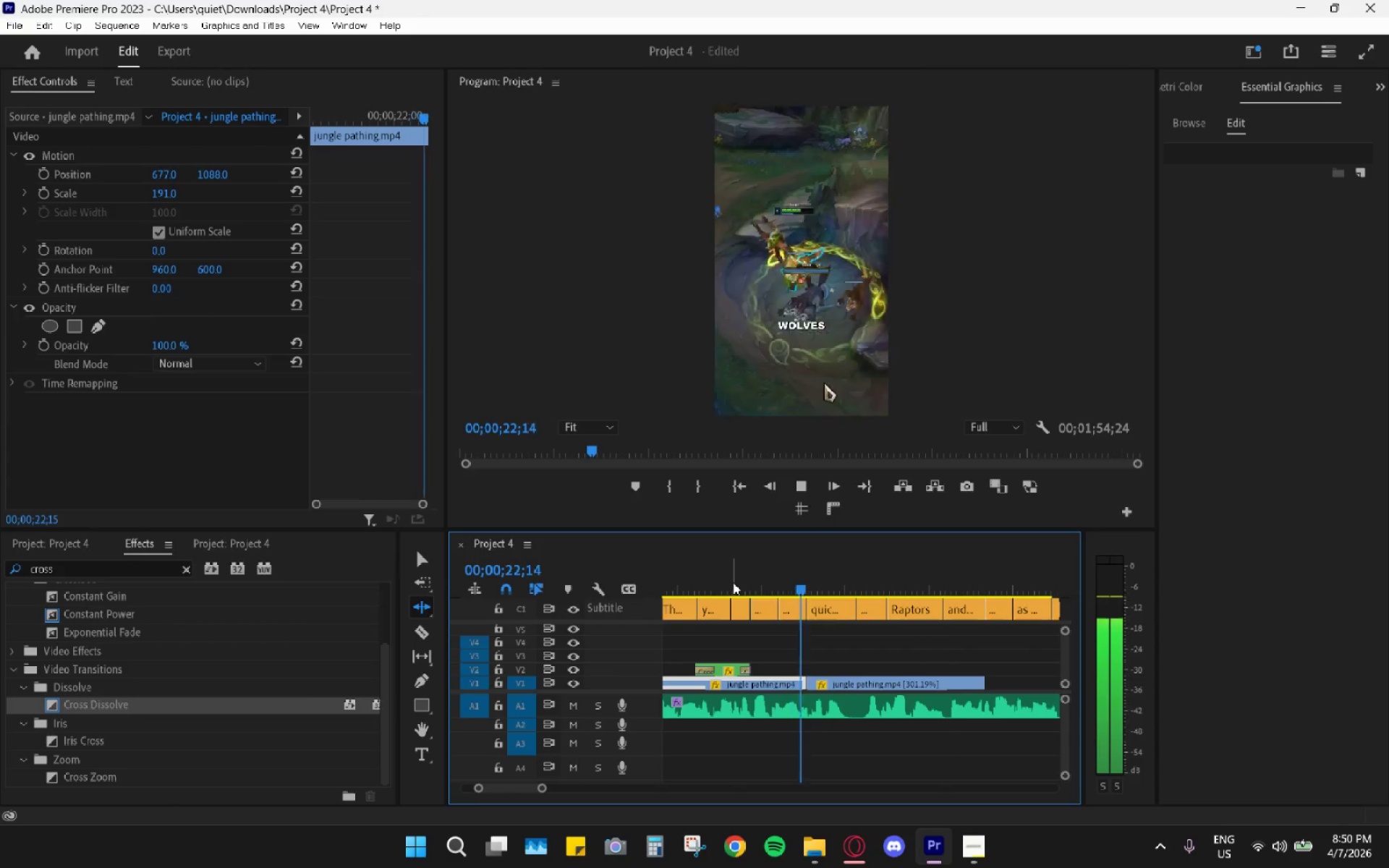 
key(Space)
 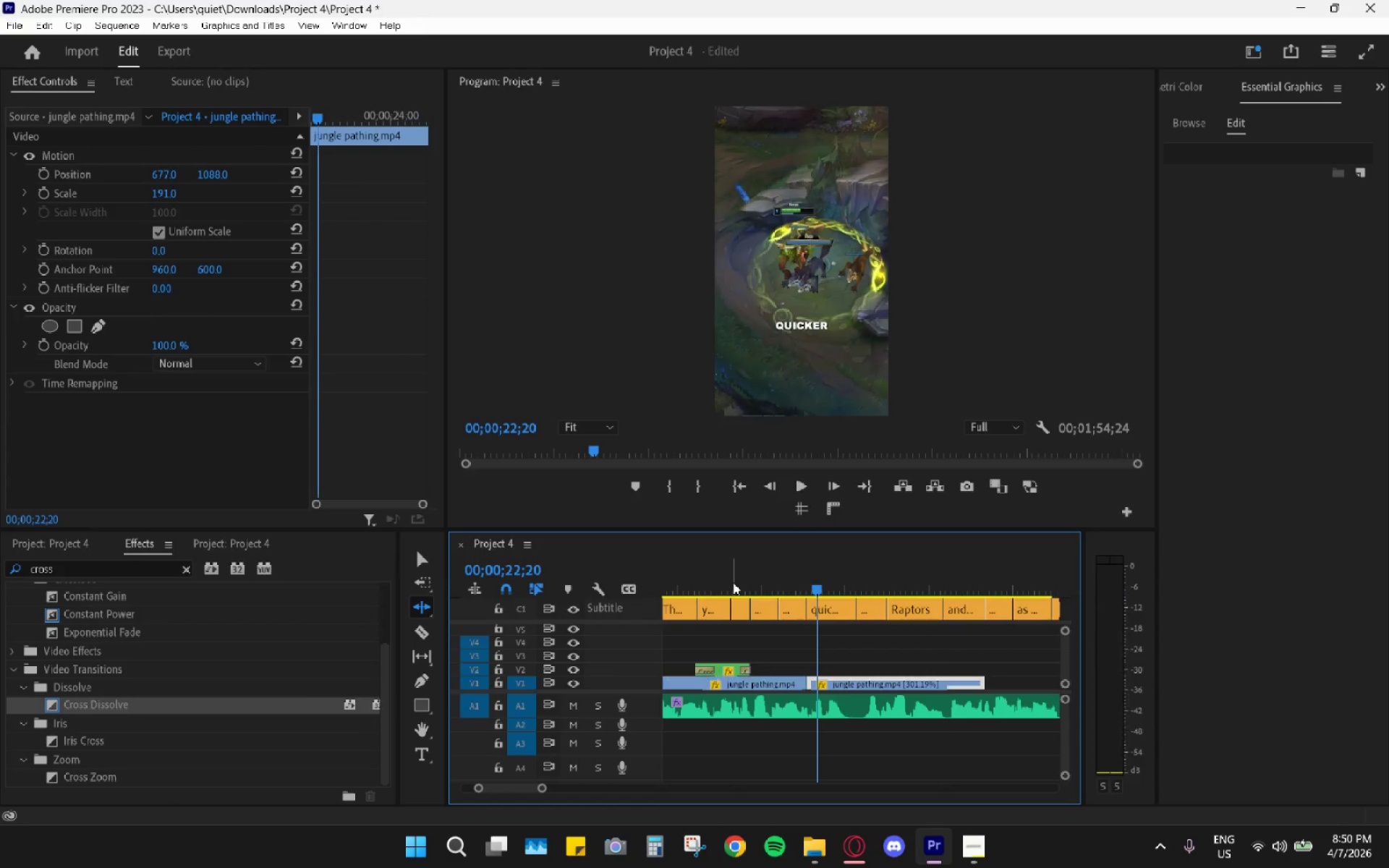 
key(Space)
 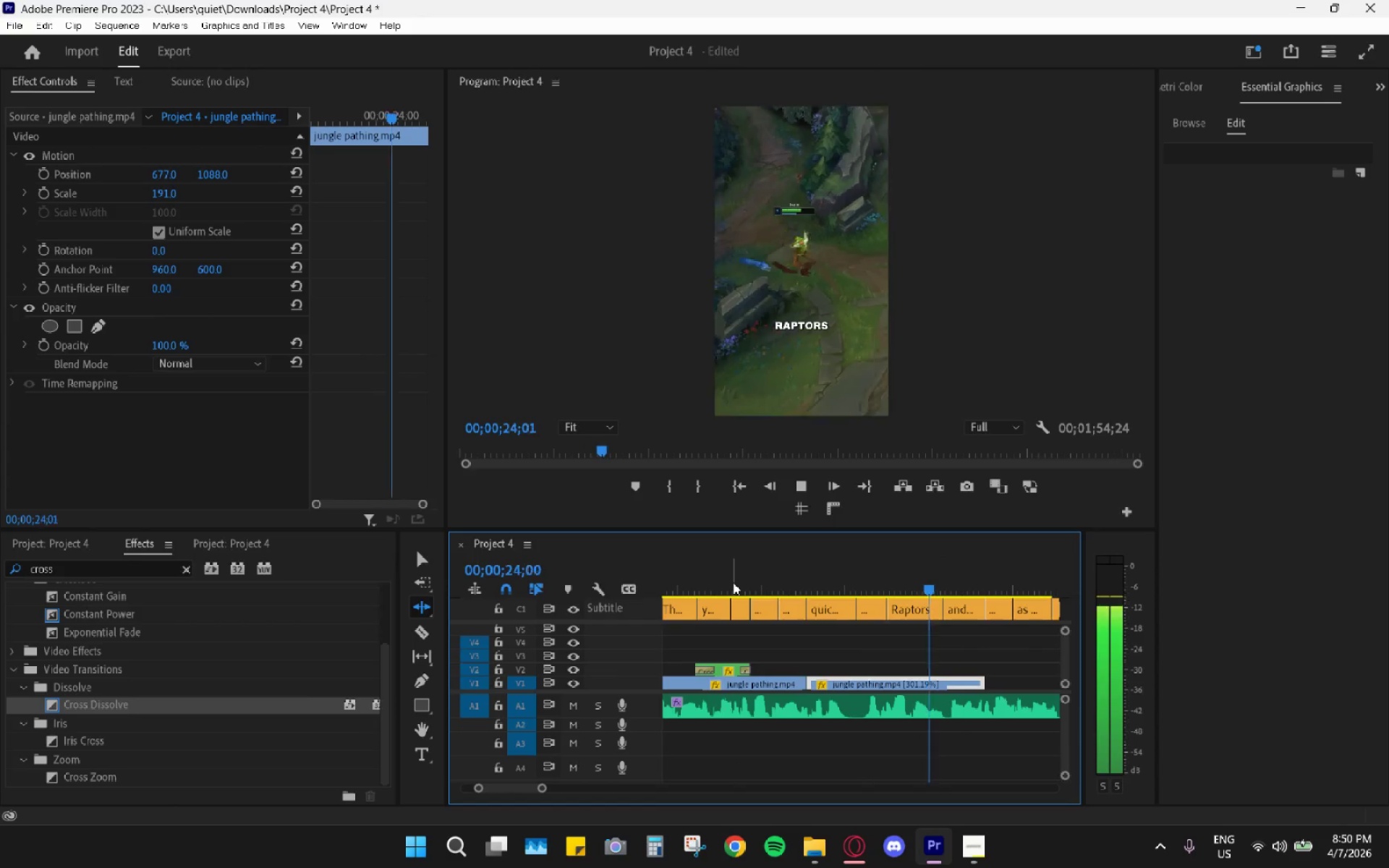 
key(Space)
 